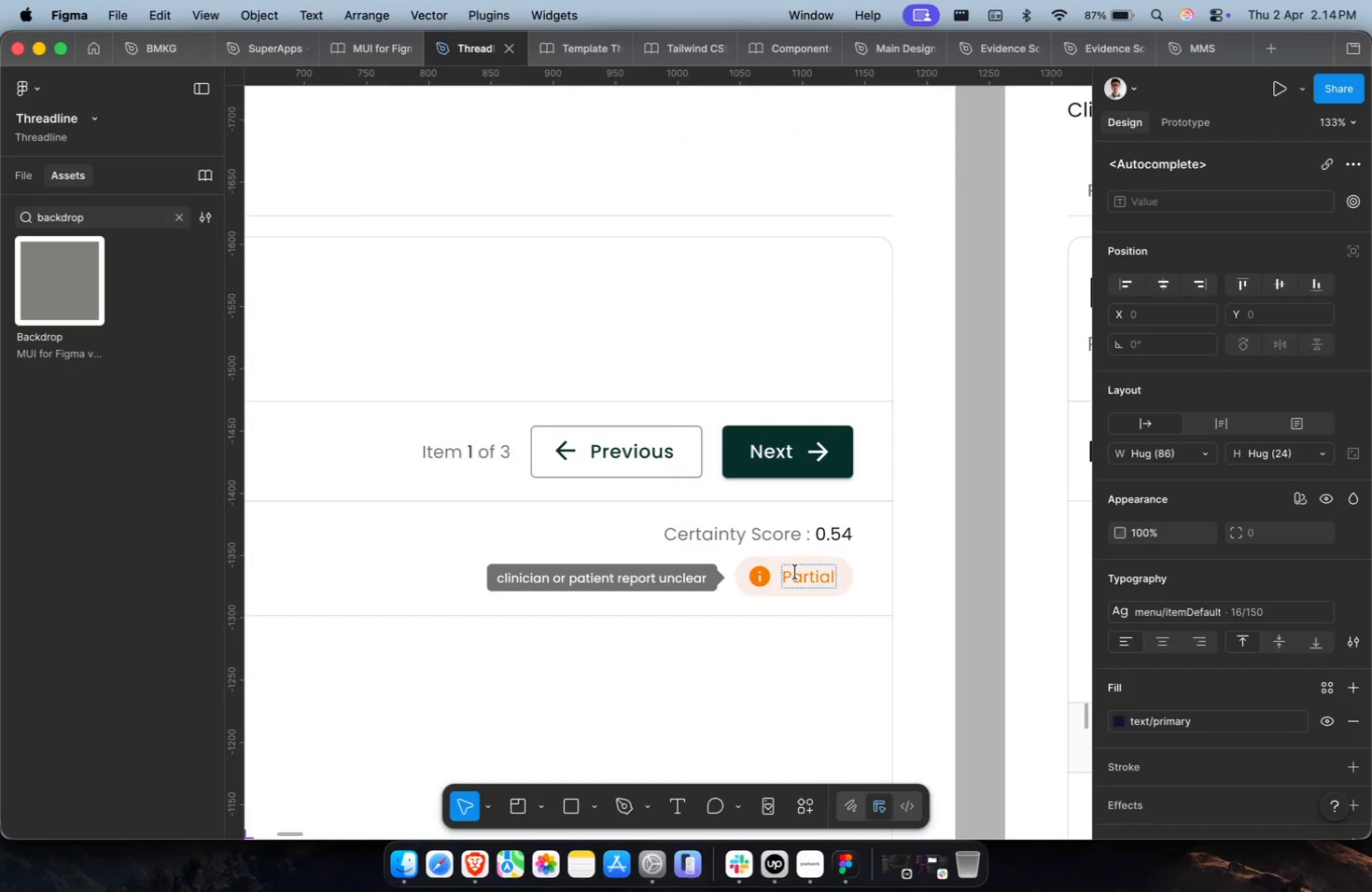 
key(Meta+A)
 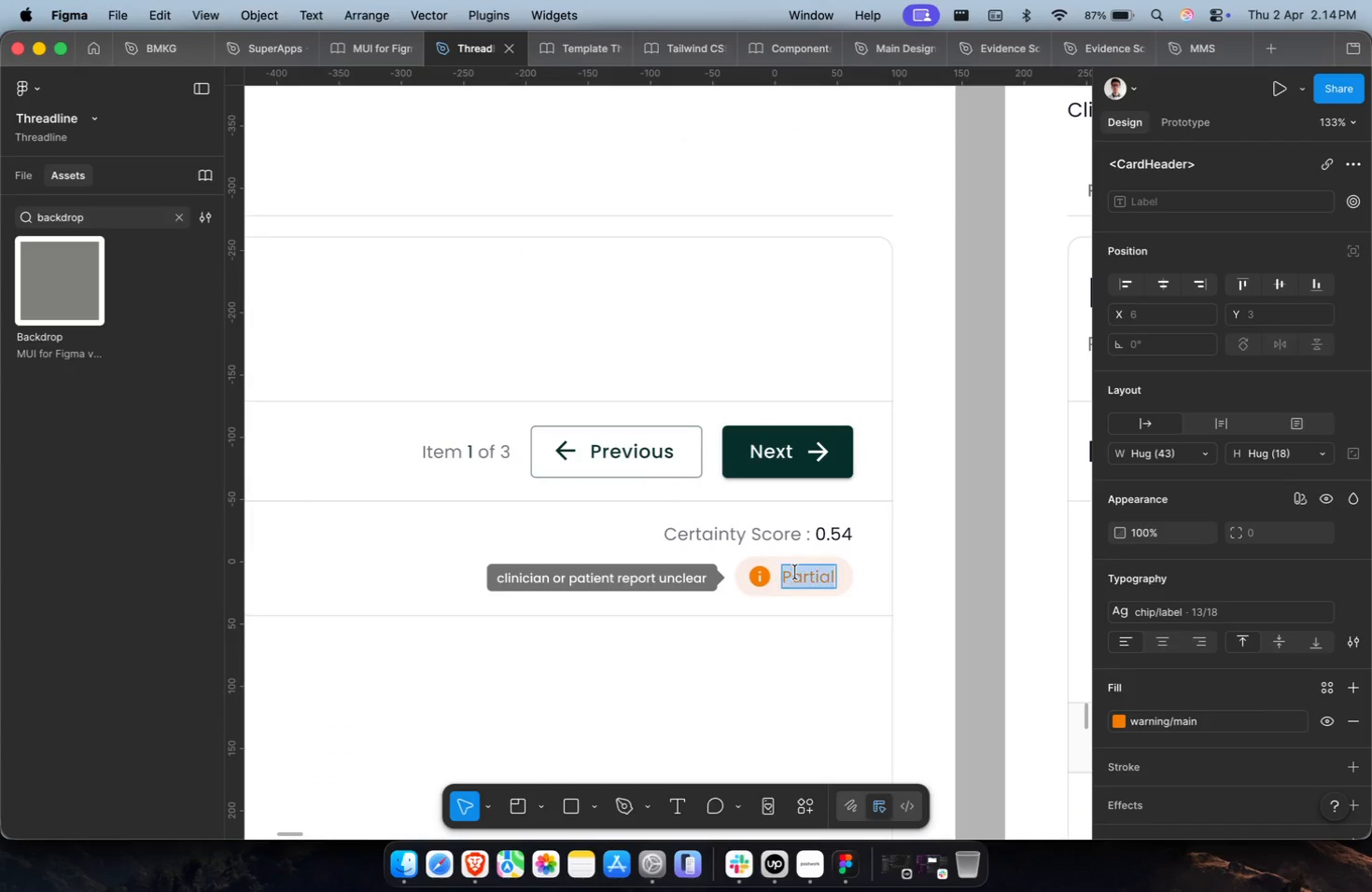 
key(Meta+C)
 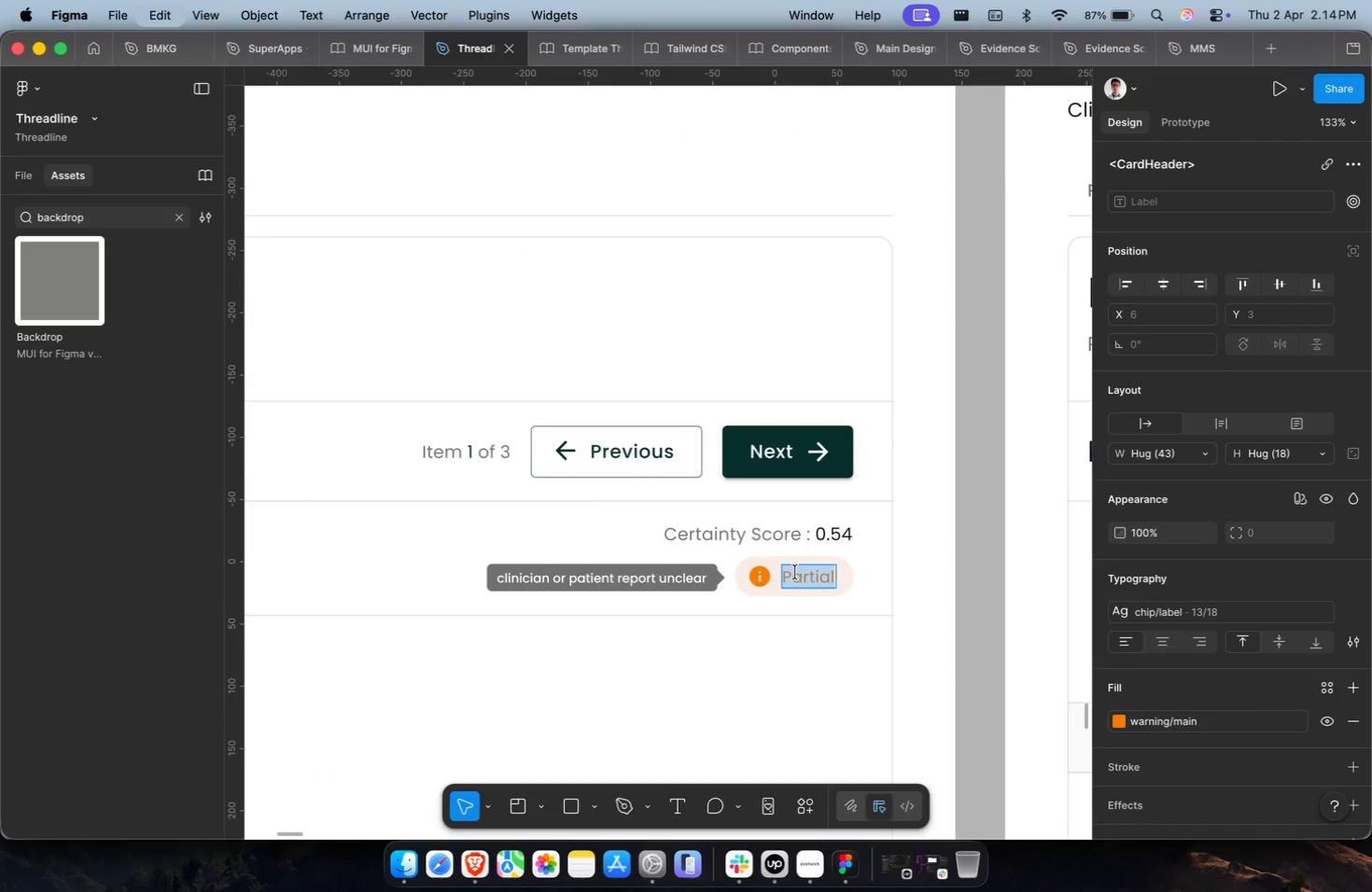 
hold_key(key=ShiftLeft, duration=0.8)
scroll: coordinate [795, 572], scroll_direction: down, amount: 32.0
 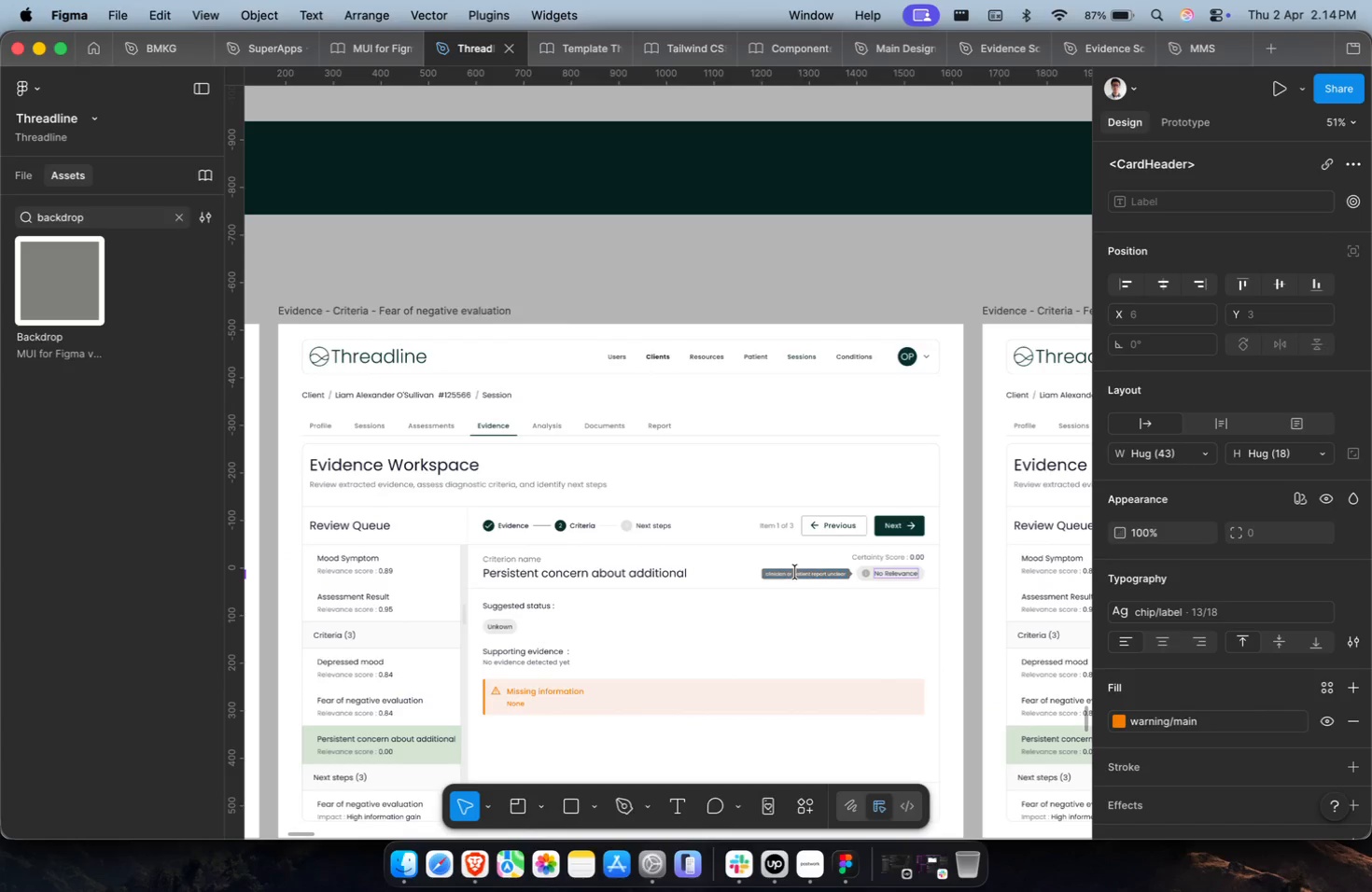 
key(Meta+CommandLeft)
 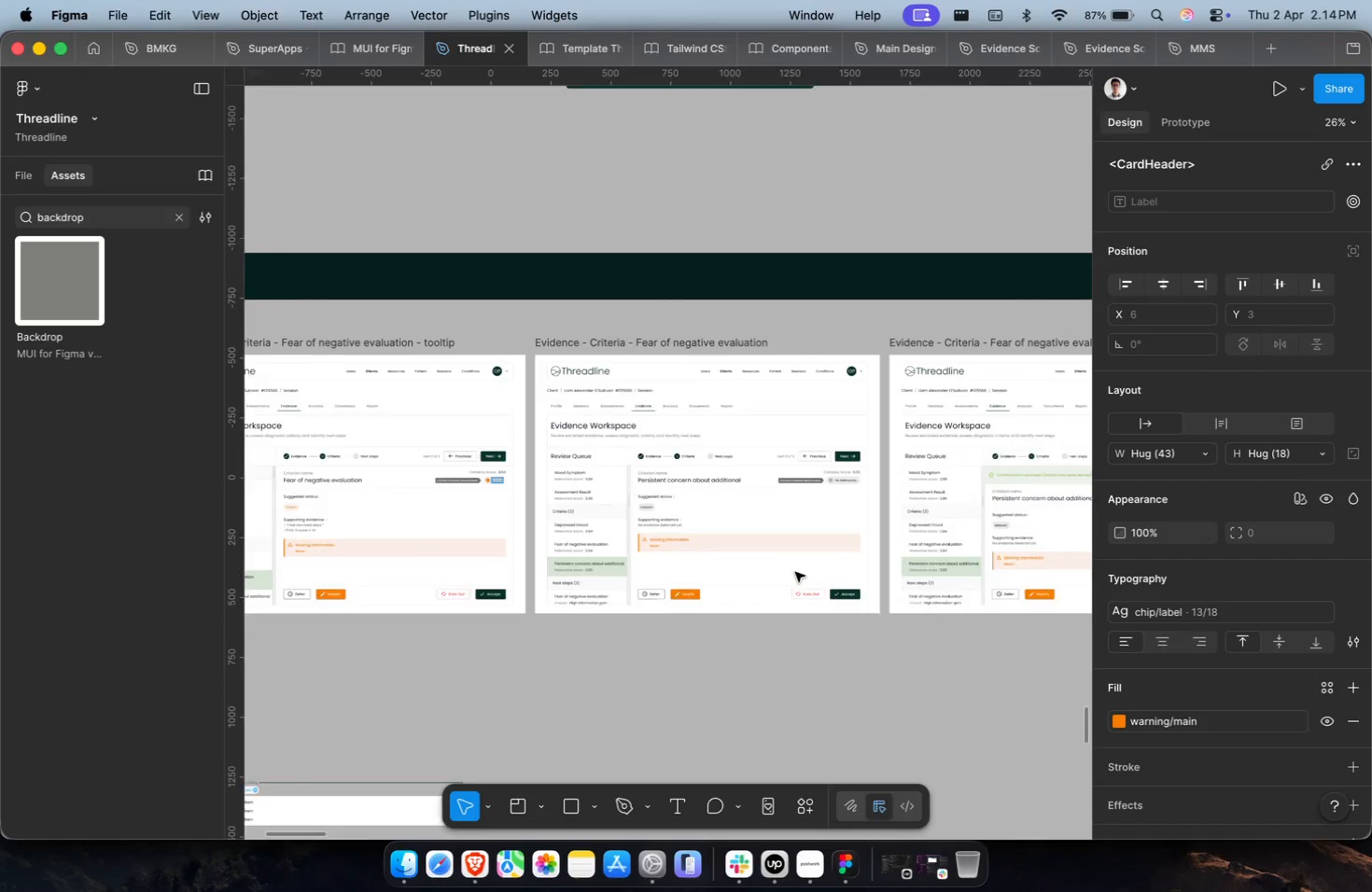 
key(Shift+ShiftLeft)
 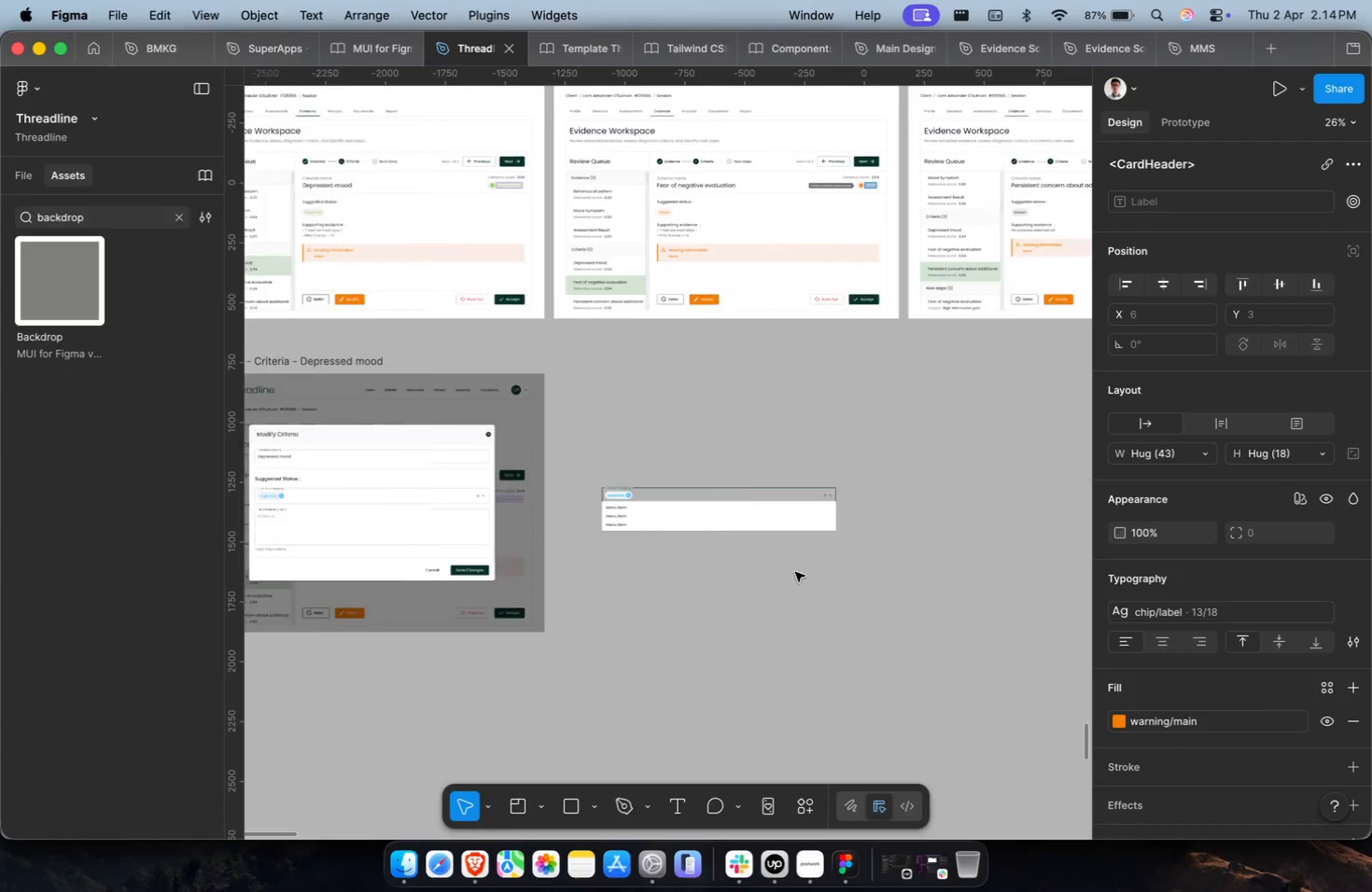 
left_click([730, 499])
 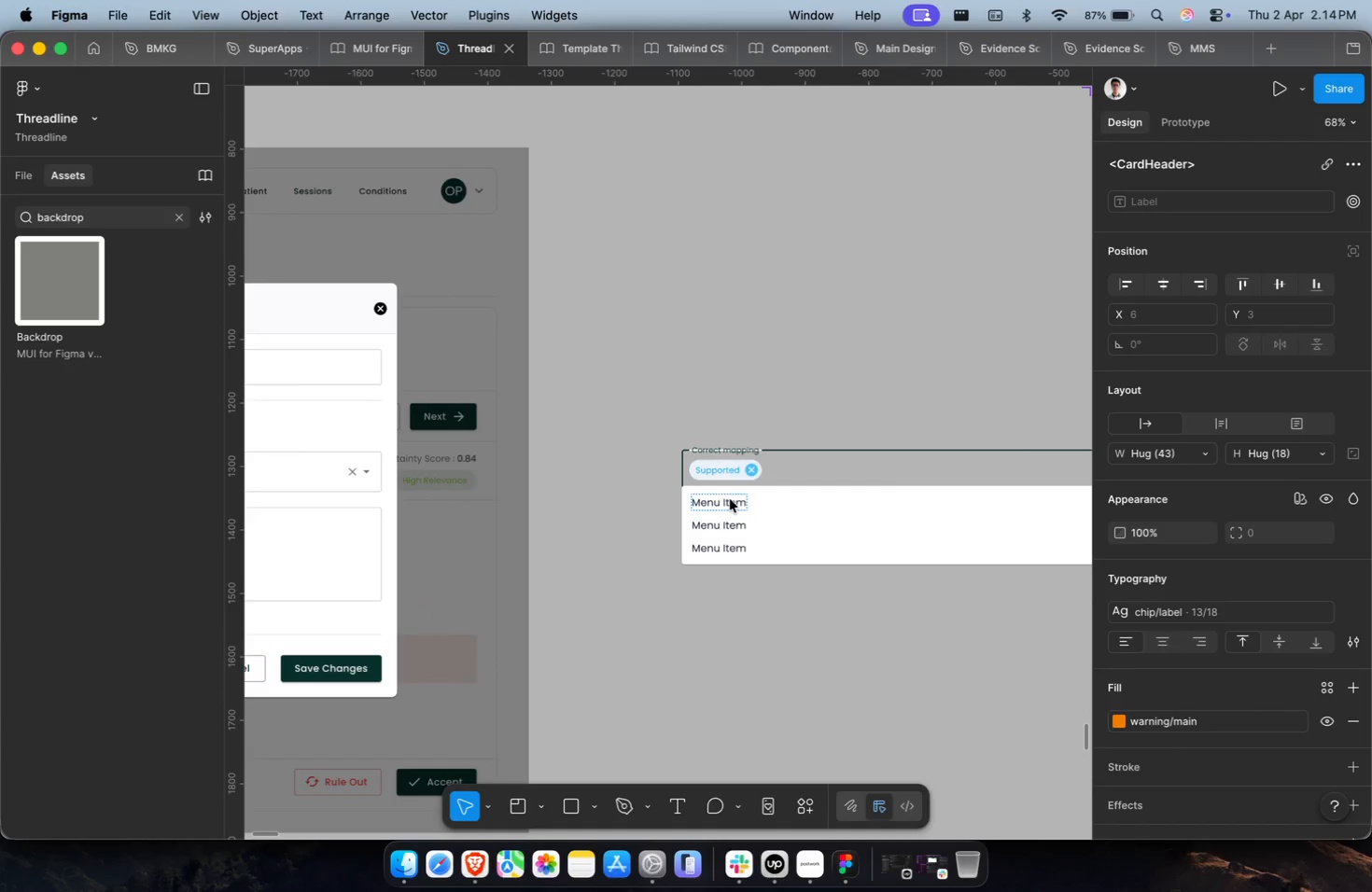 
scroll: coordinate [734, 510], scroll_direction: up, amount: 13.0
 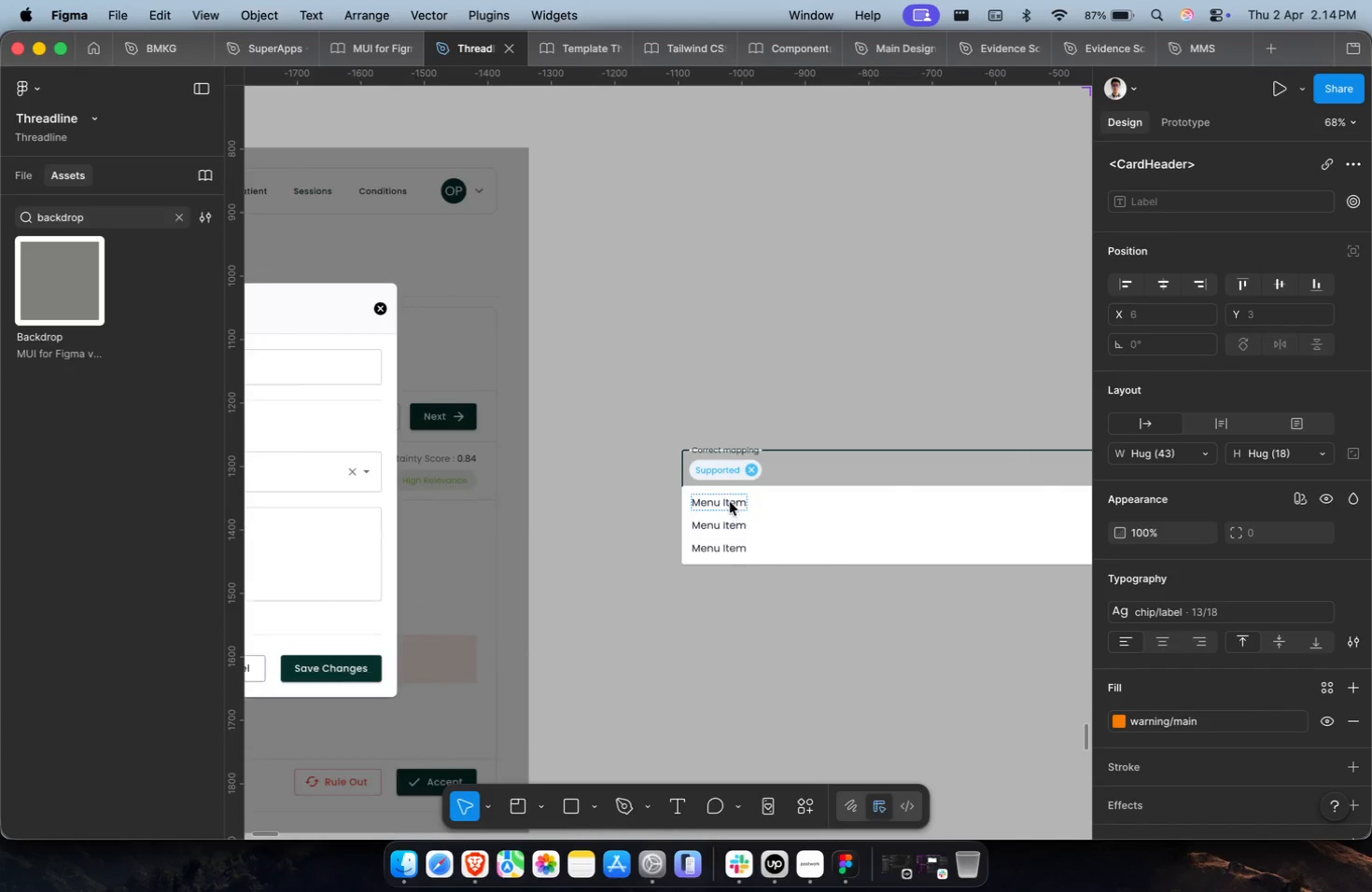 
key(Meta+A)
 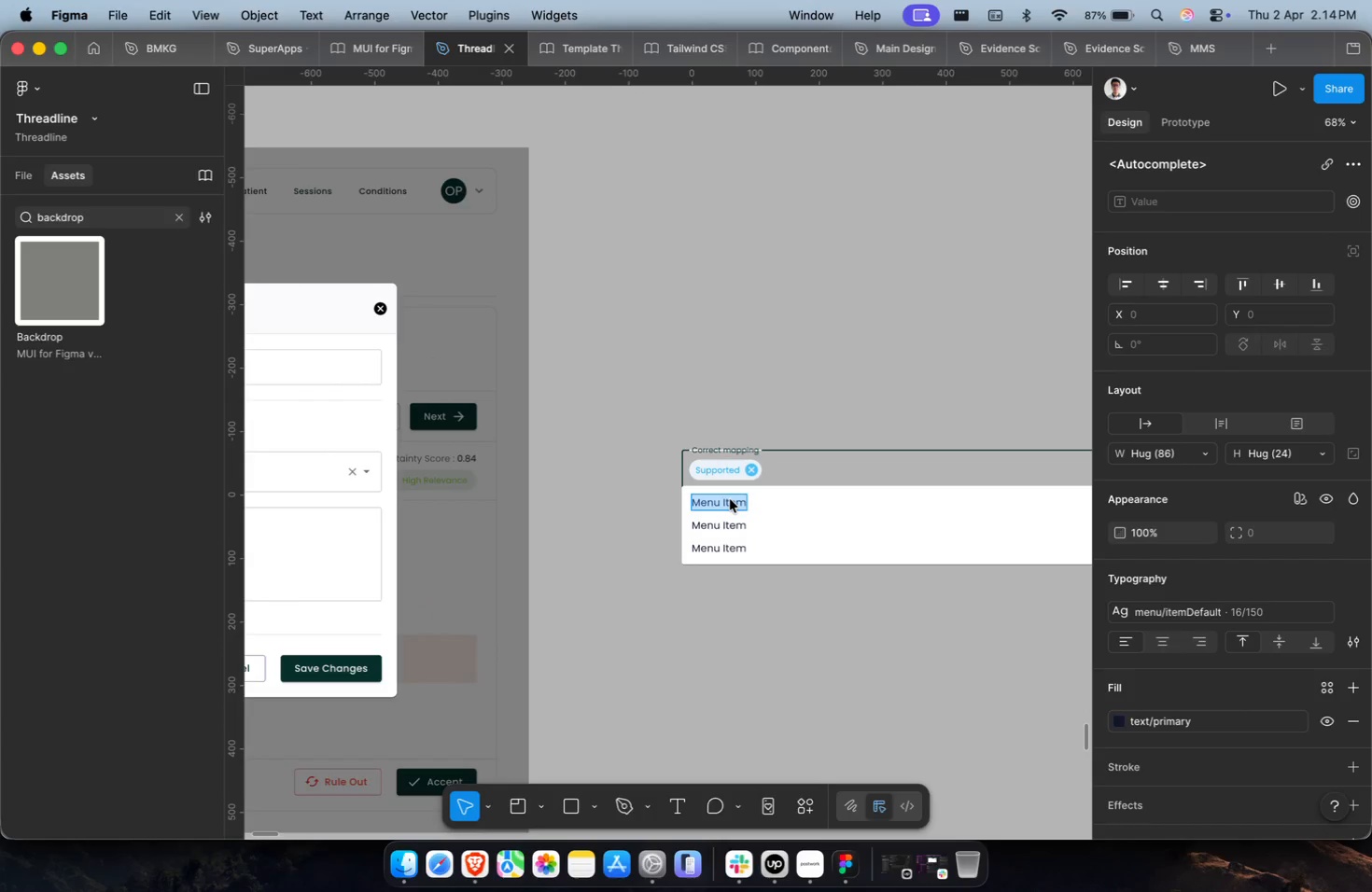 
key(Meta+Shift+V)
 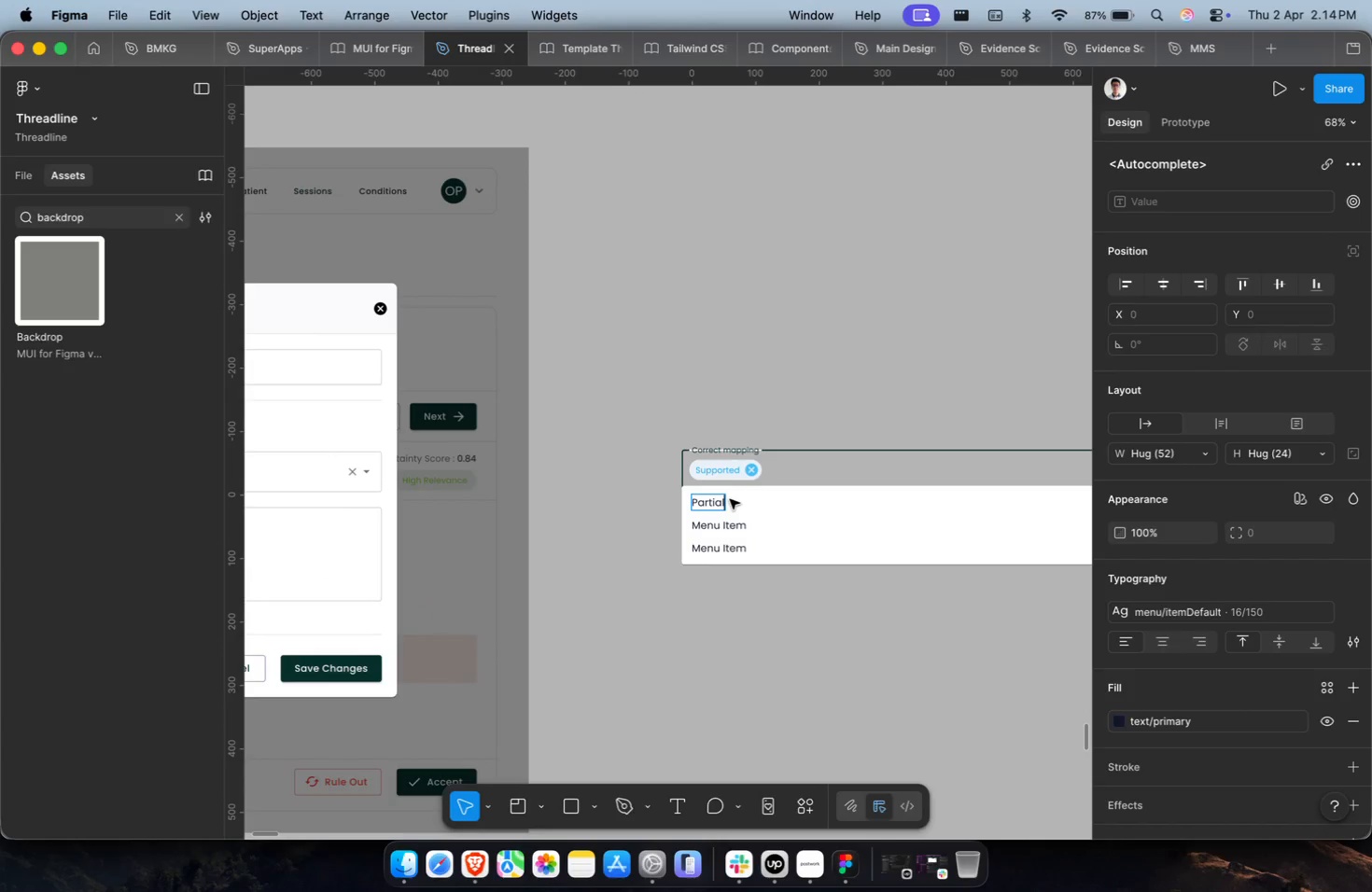 
key(Shift+ShiftLeft)
 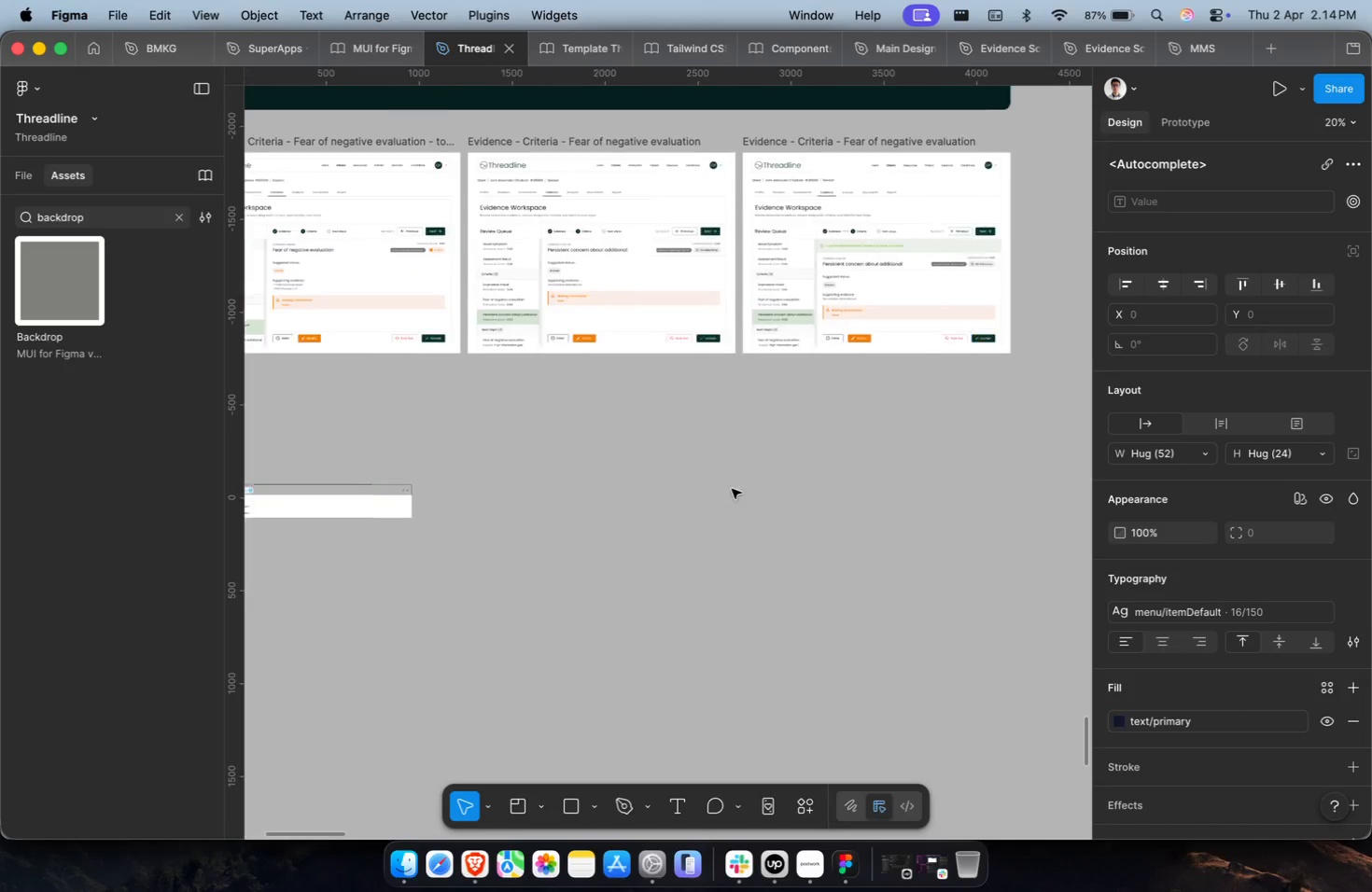 
scroll: coordinate [729, 499], scroll_direction: down, amount: 31.0
 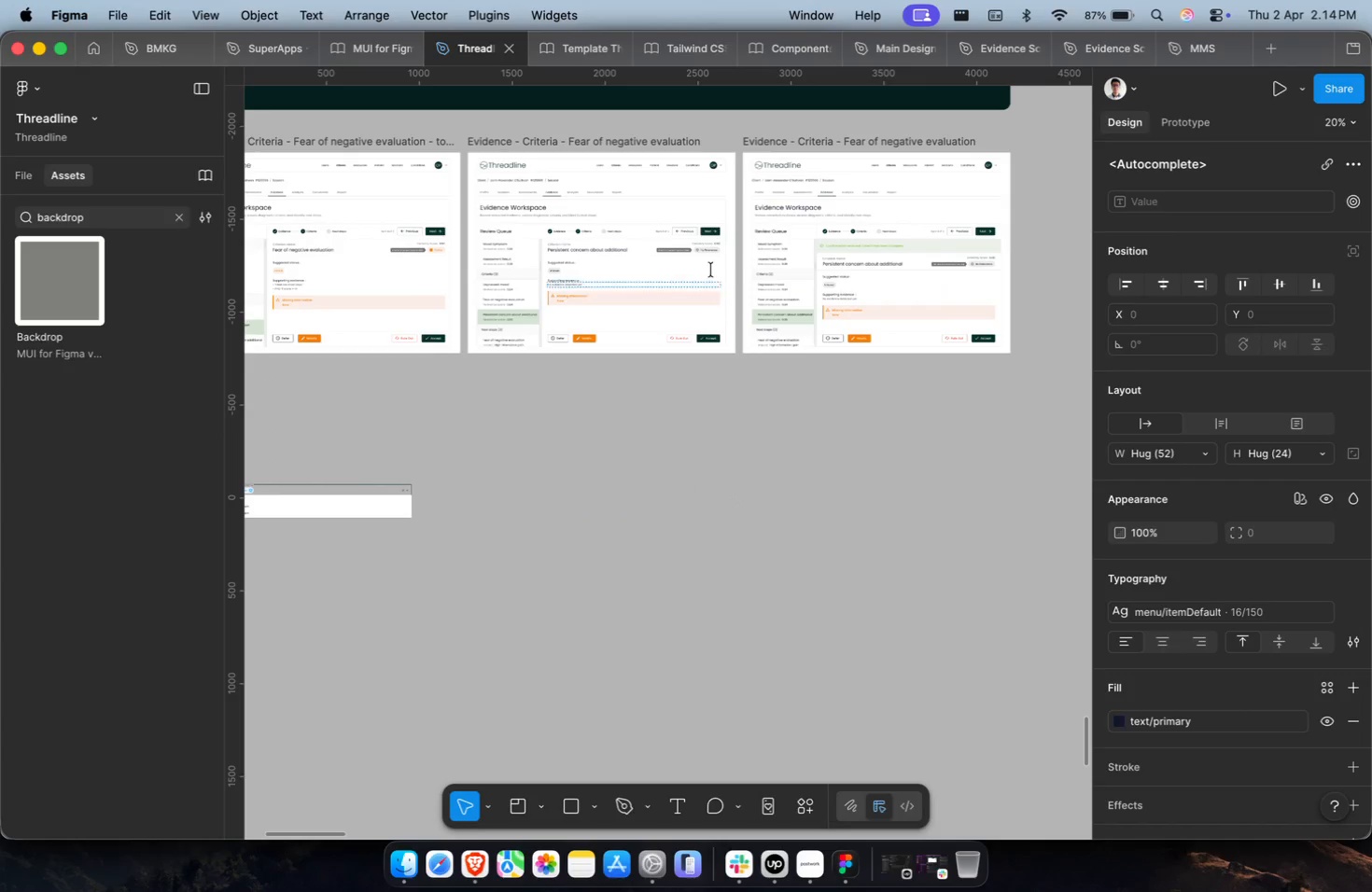 
scroll: coordinate [705, 252], scroll_direction: up, amount: 9.0
 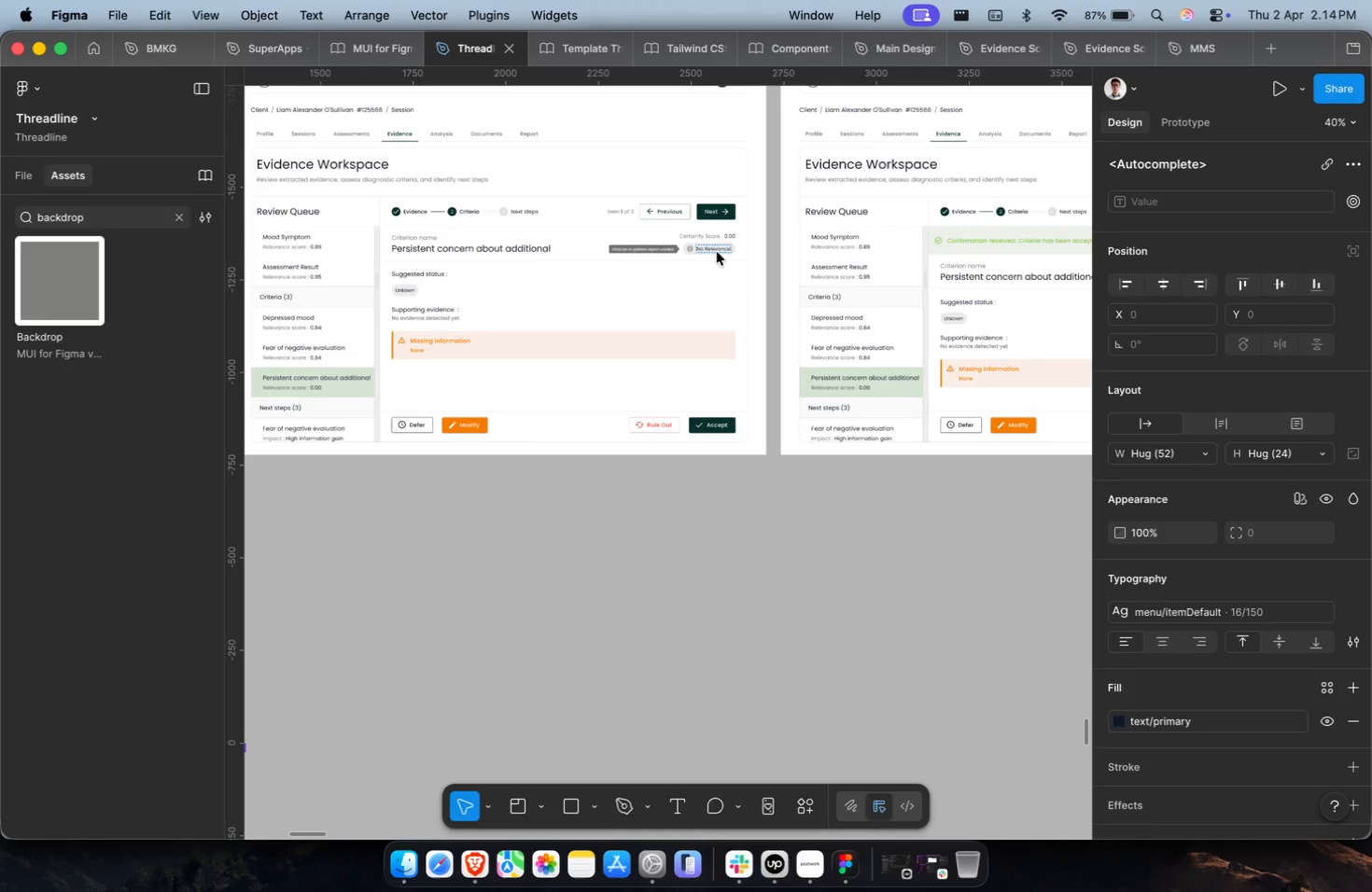 
left_click([717, 249])
 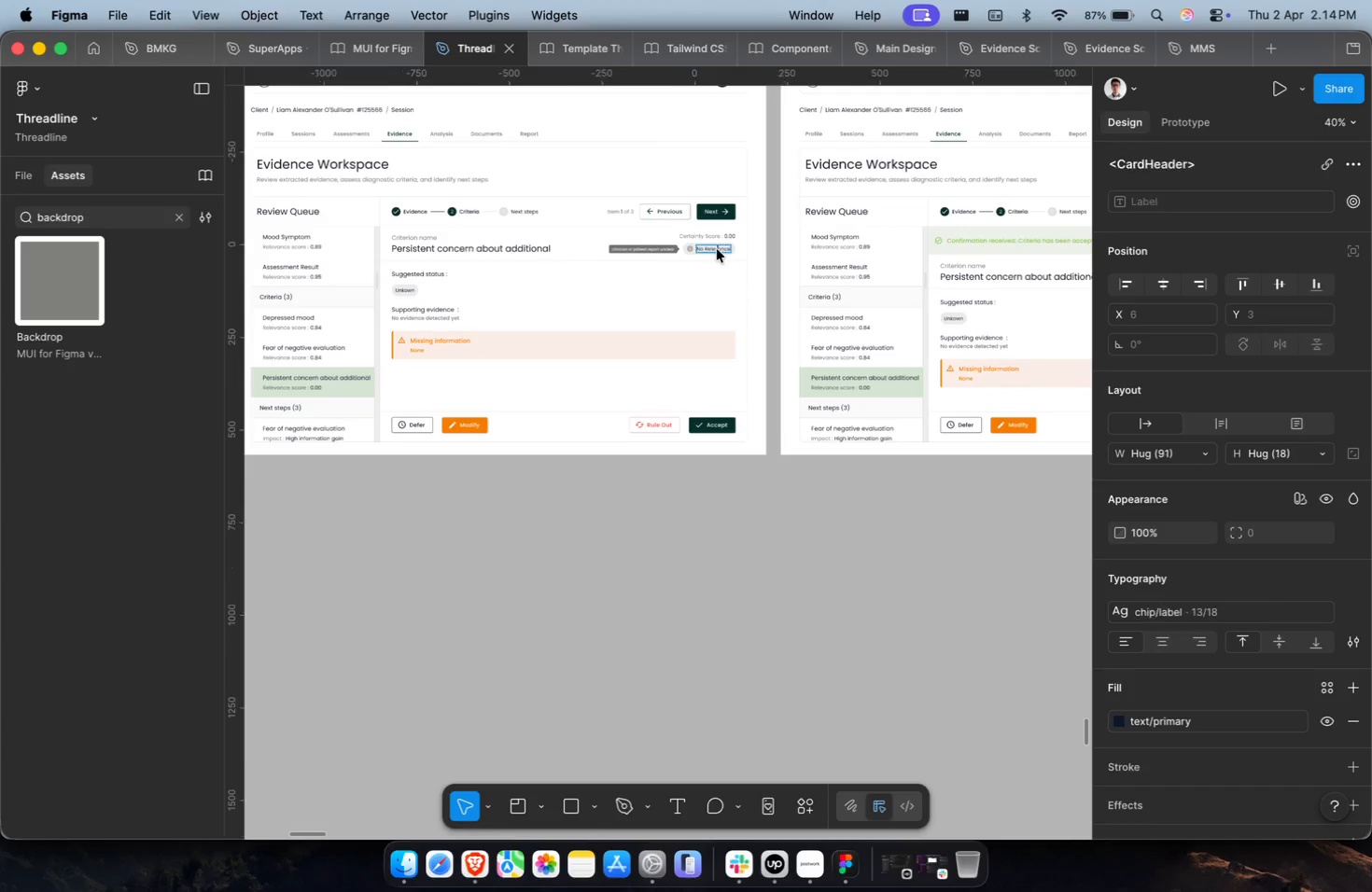 
key(Meta+A)
 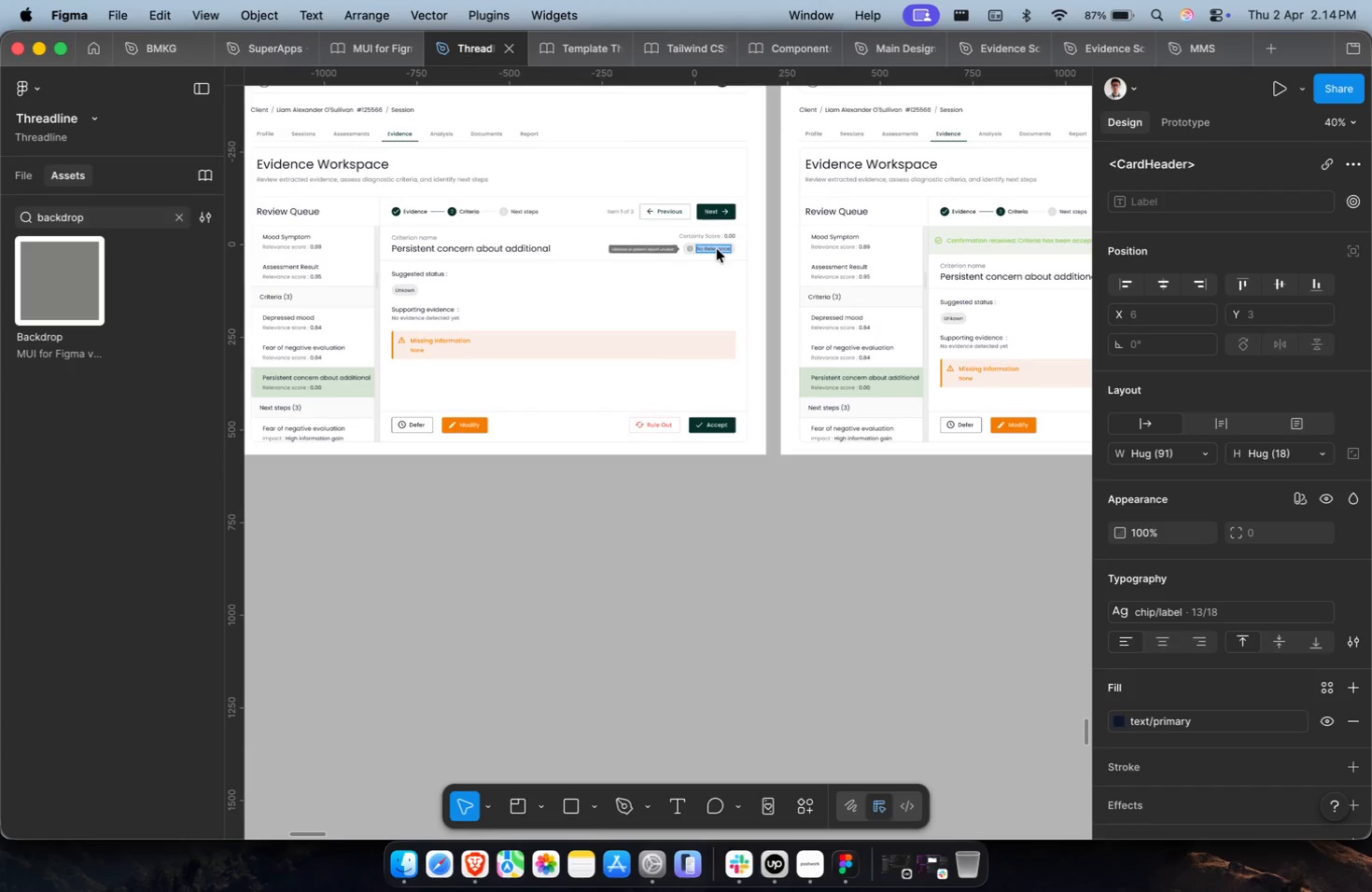 
key(Meta+C)
 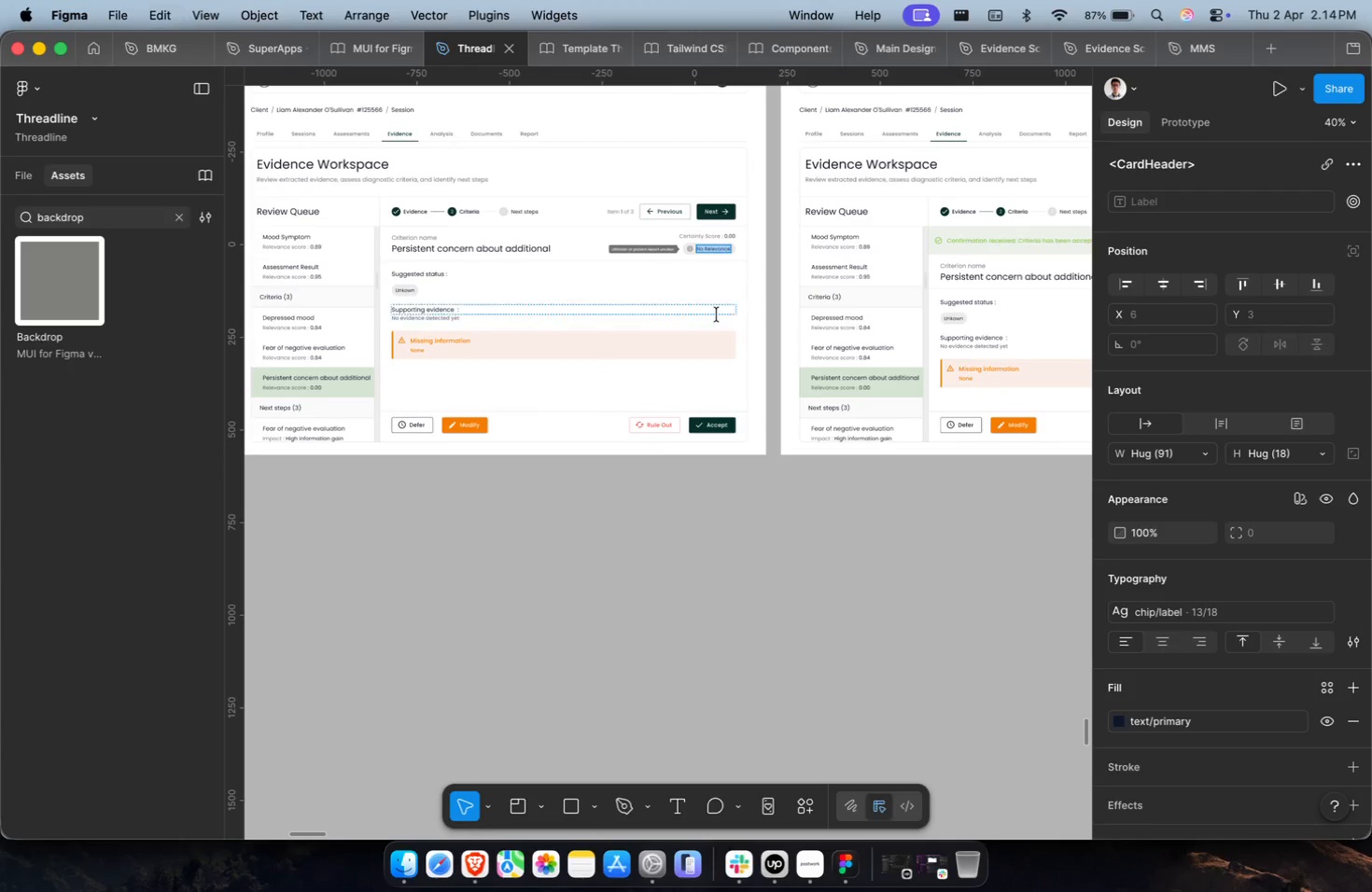 
hold_key(key=ShiftLeft, duration=0.39)
hold_key(key=CommandLeft, duration=0.39)
hold_key(key=ShiftLeft, duration=0.3)
scroll: coordinate [448, 515], scroll_direction: up, amount: 29.0
 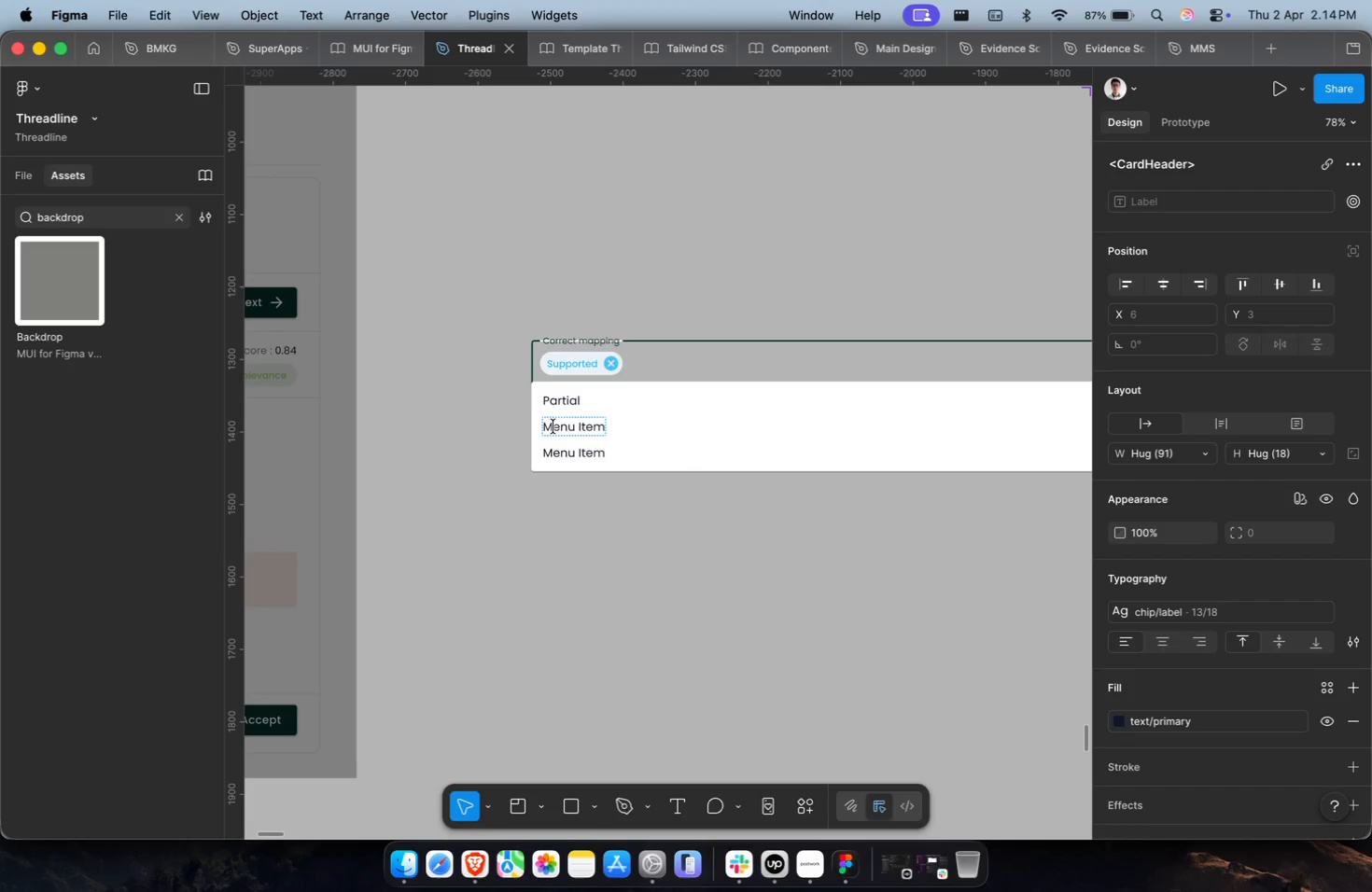 
left_click([560, 425])
 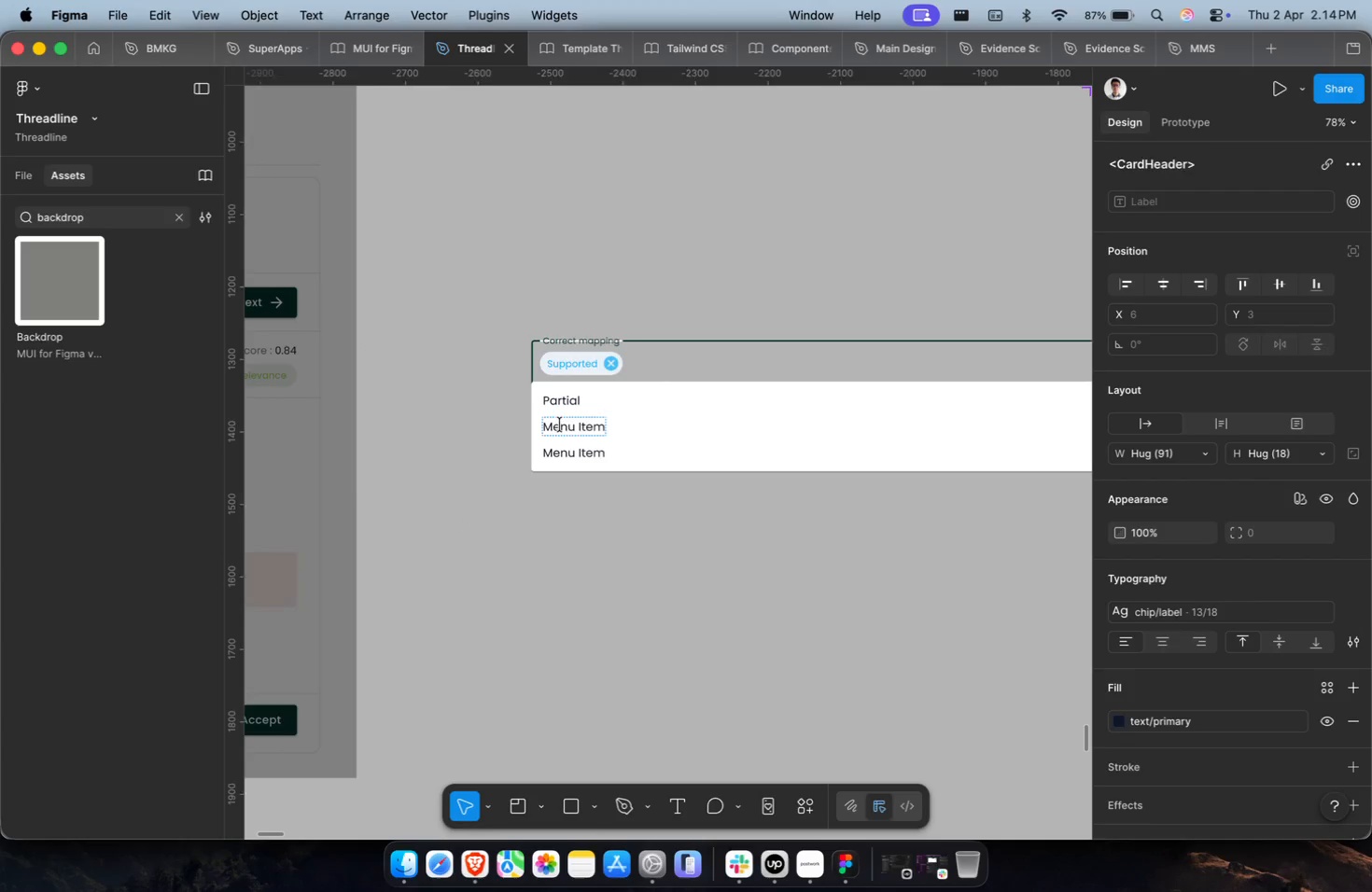 
key(Meta+A)
 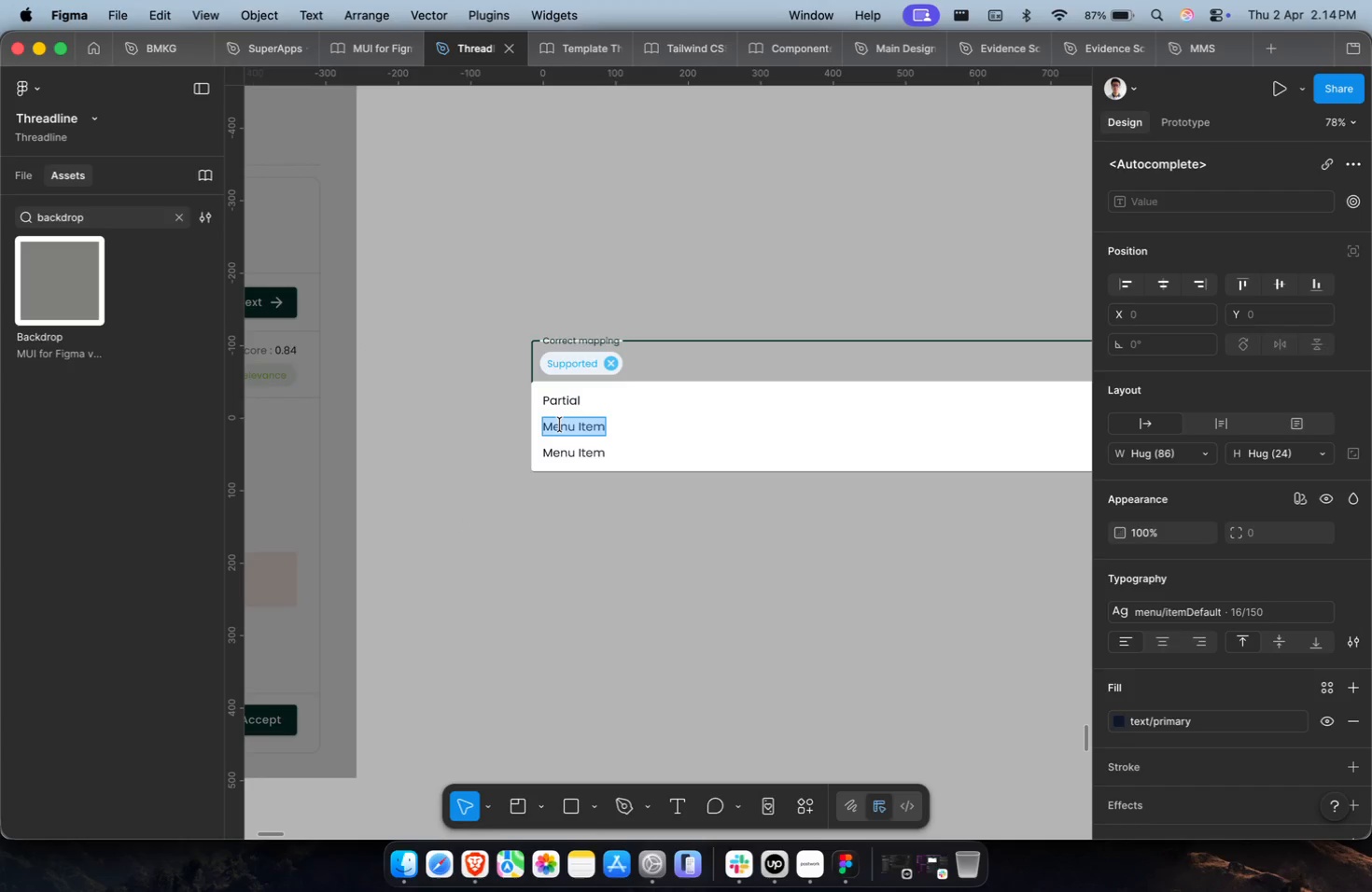 
key(Meta+Shift+V)
 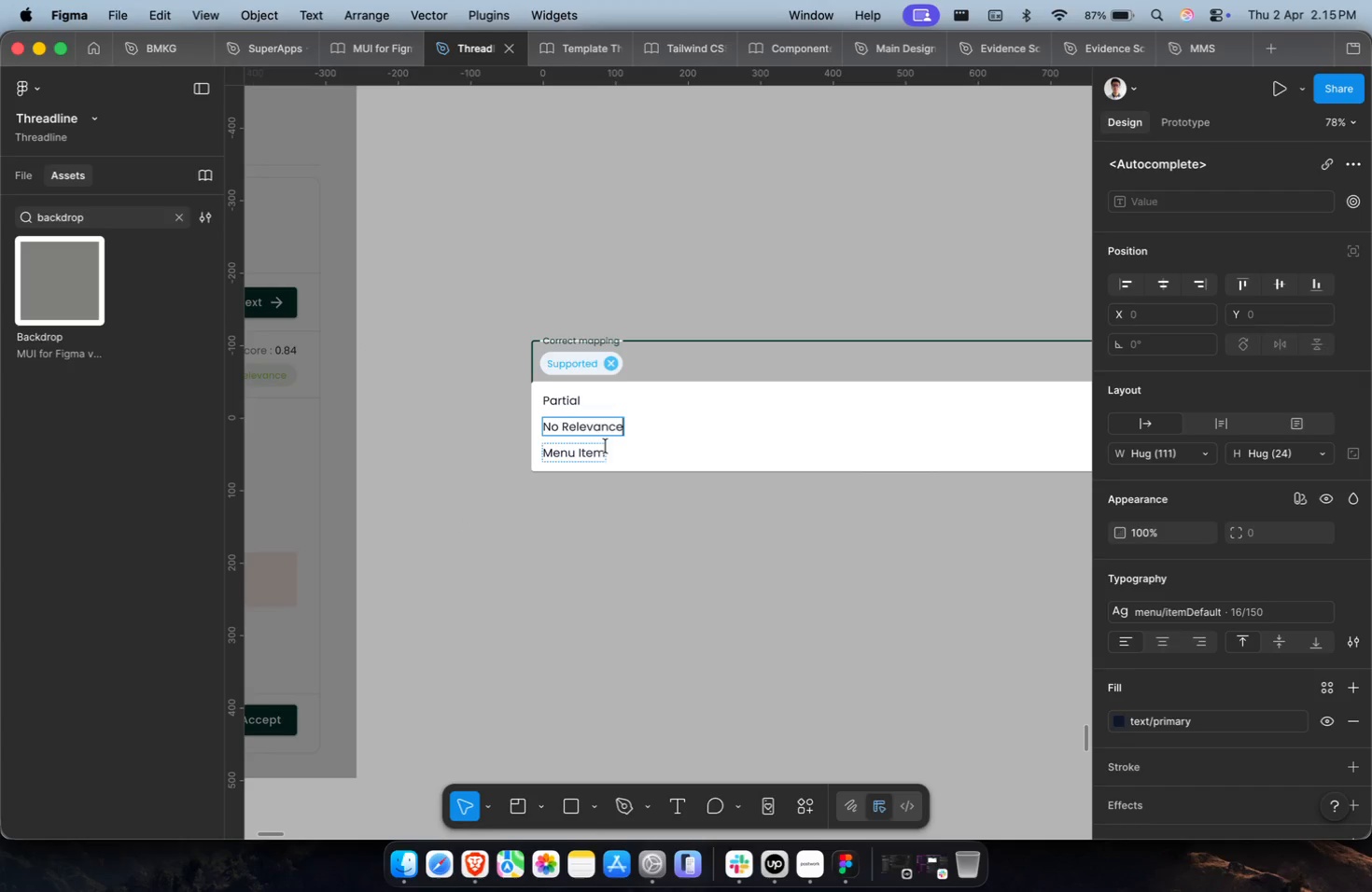 
key(Escape)
 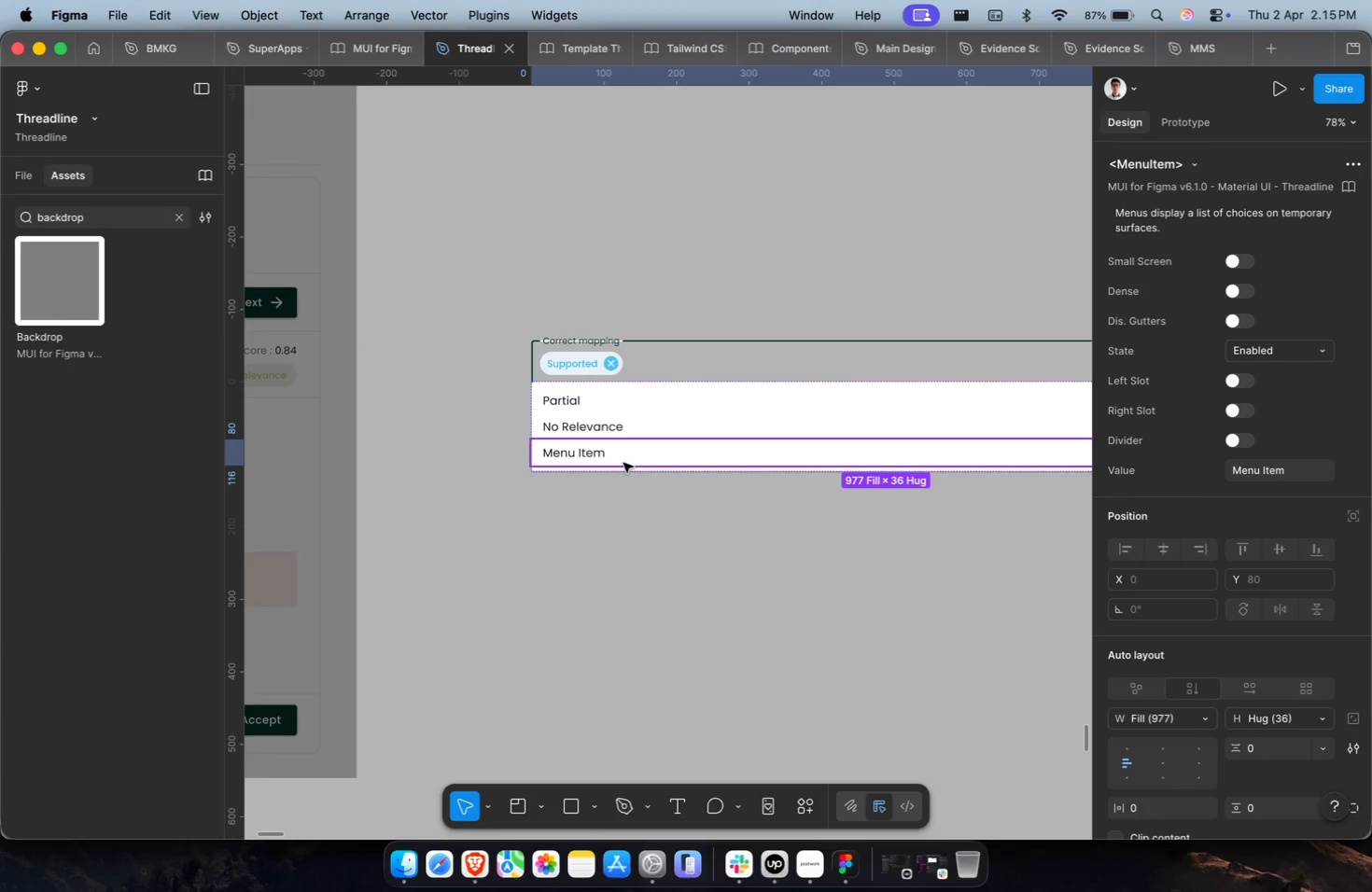 
key(Backspace)
 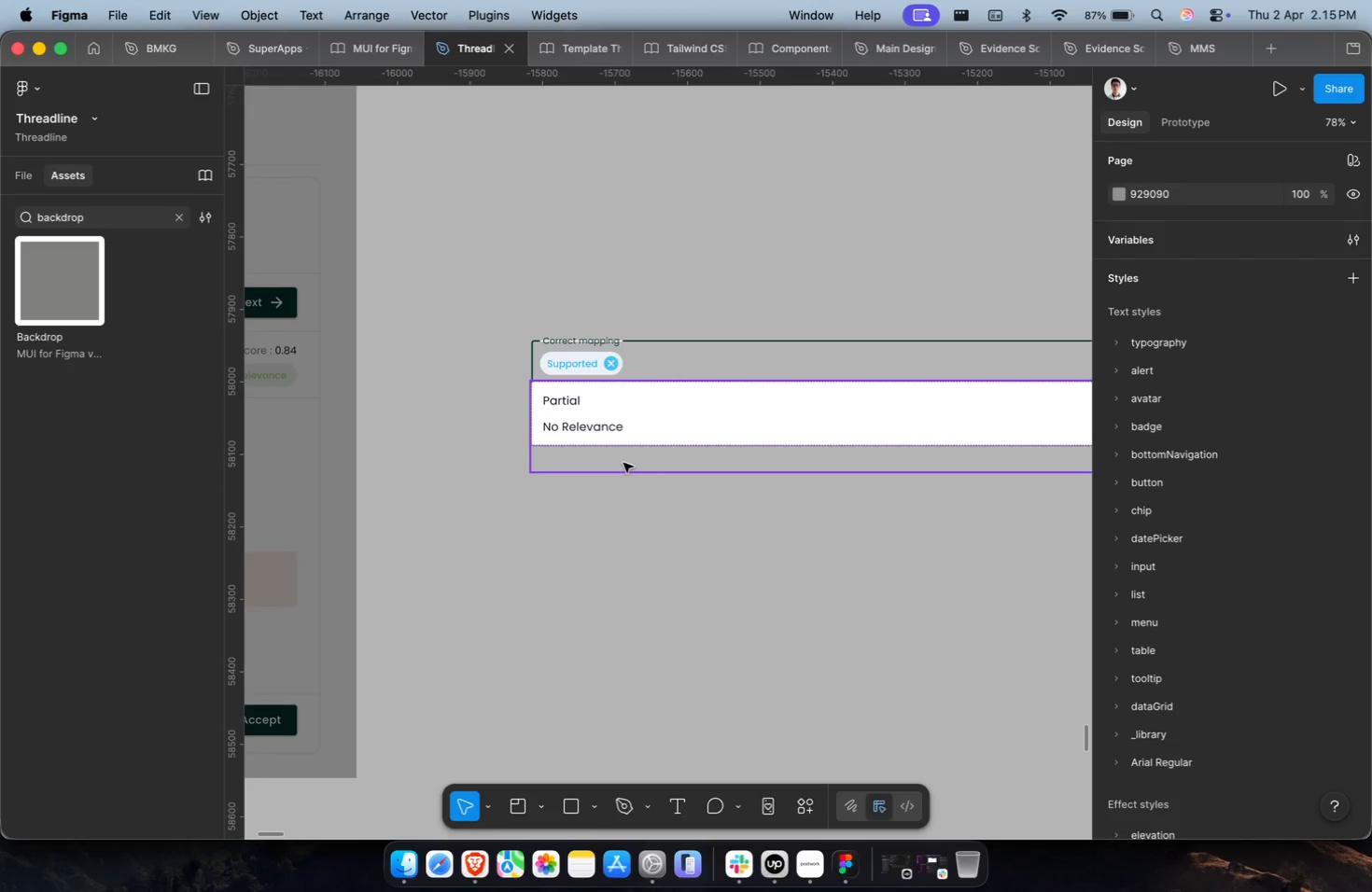 
key(Meta+CommandLeft)
 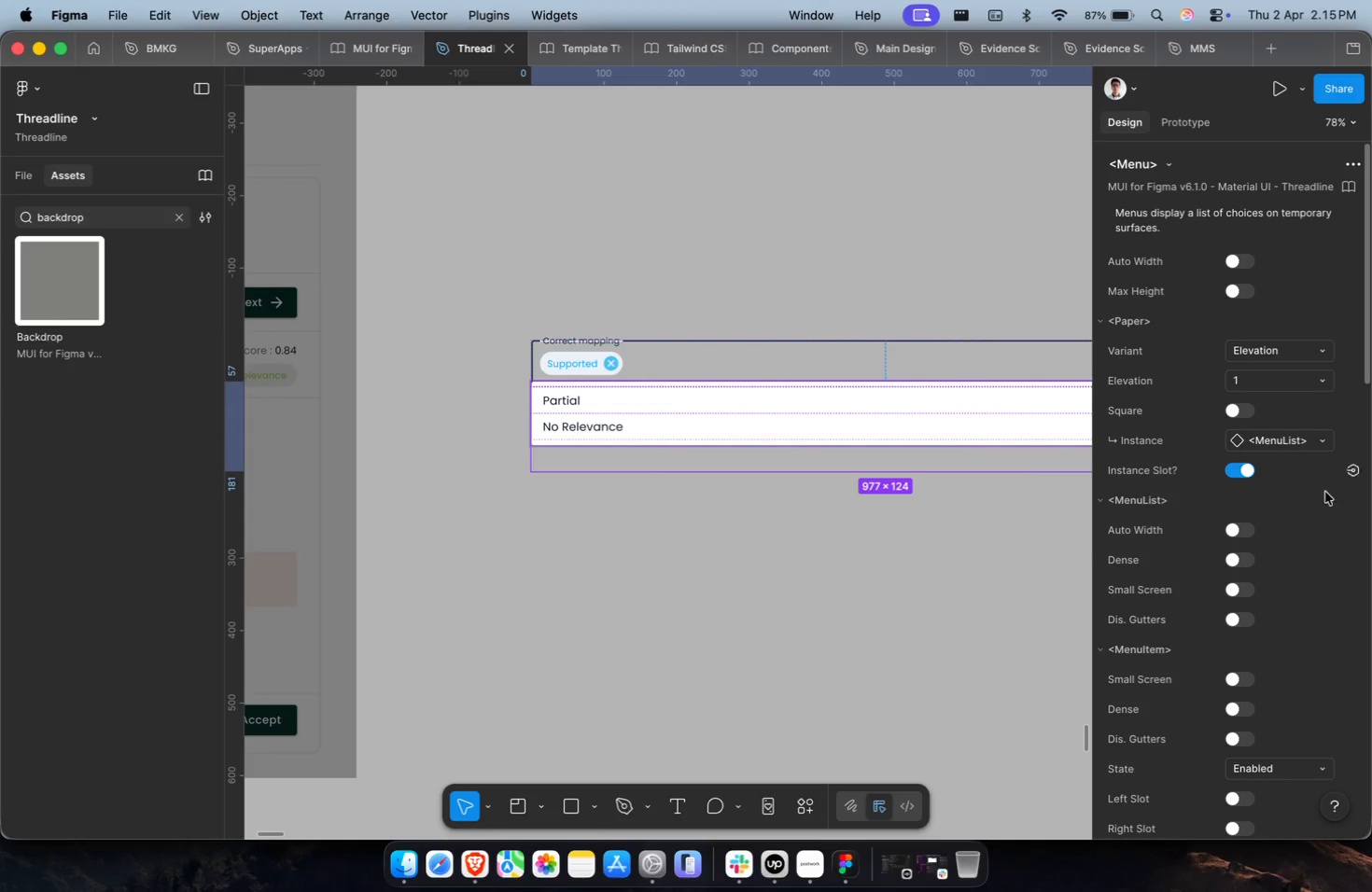 
scroll: coordinate [1298, 592], scroll_direction: down, amount: 31.0
 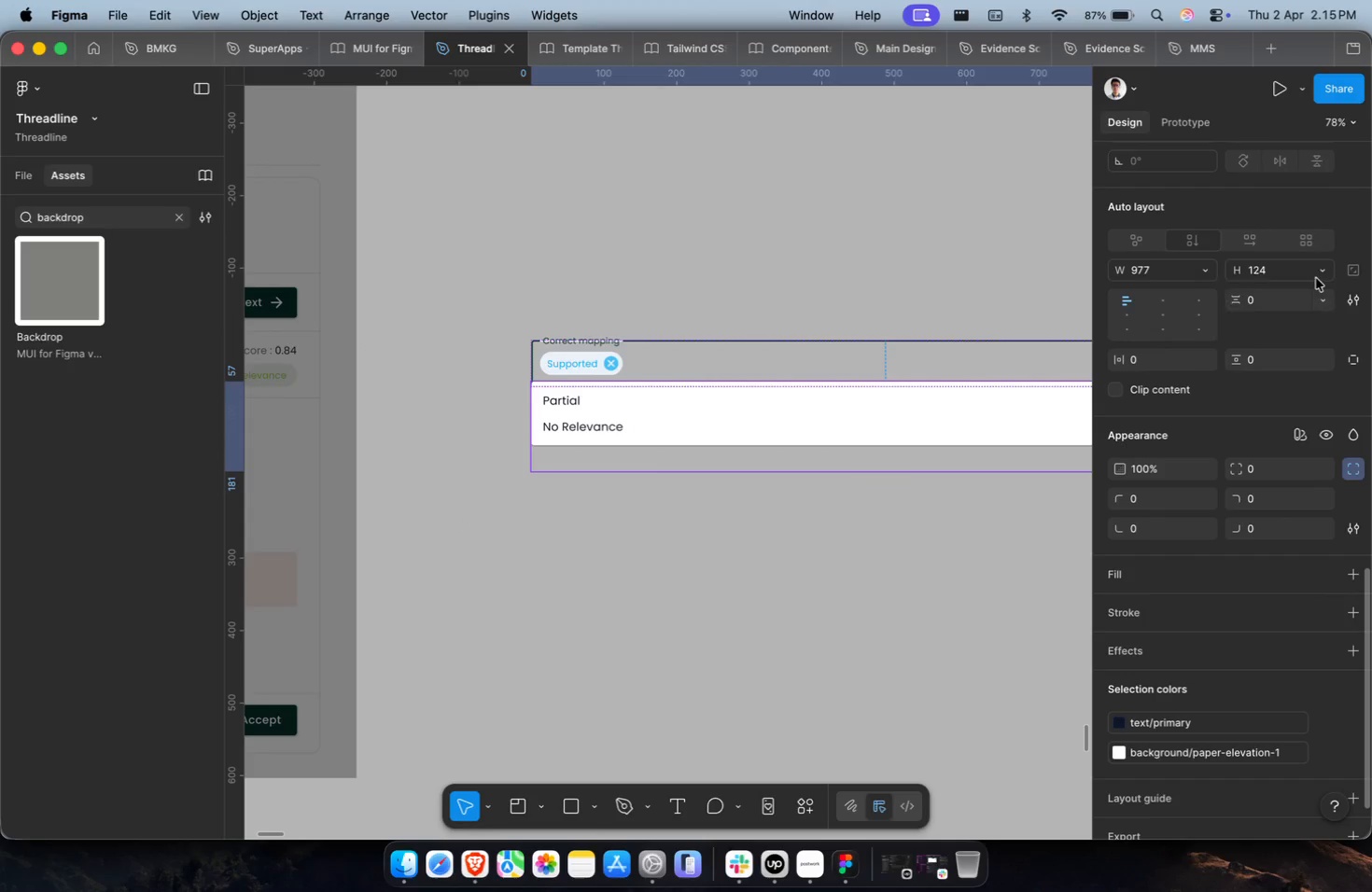 
double_click([1308, 286])
 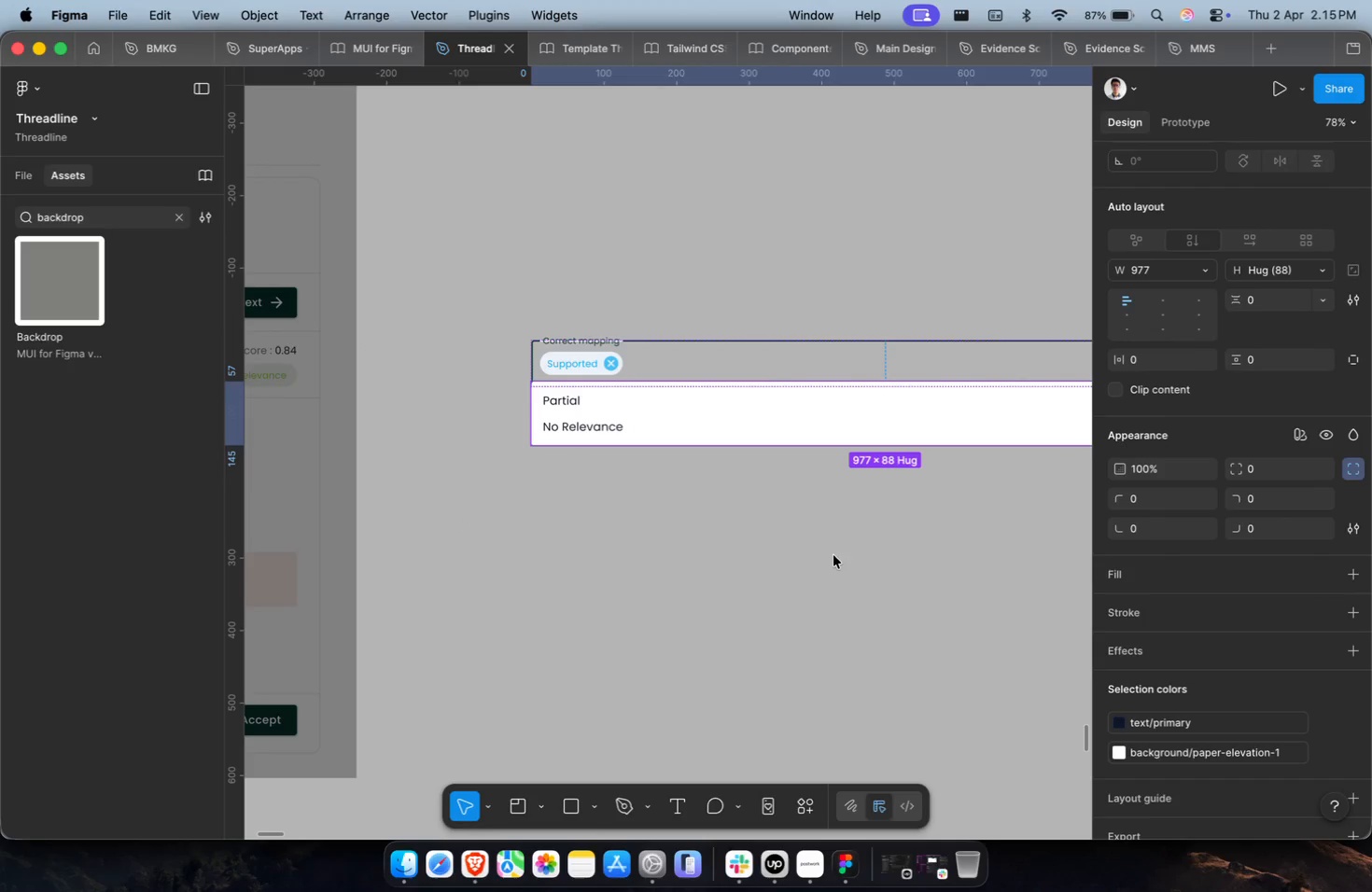 
triple_click([771, 596])
 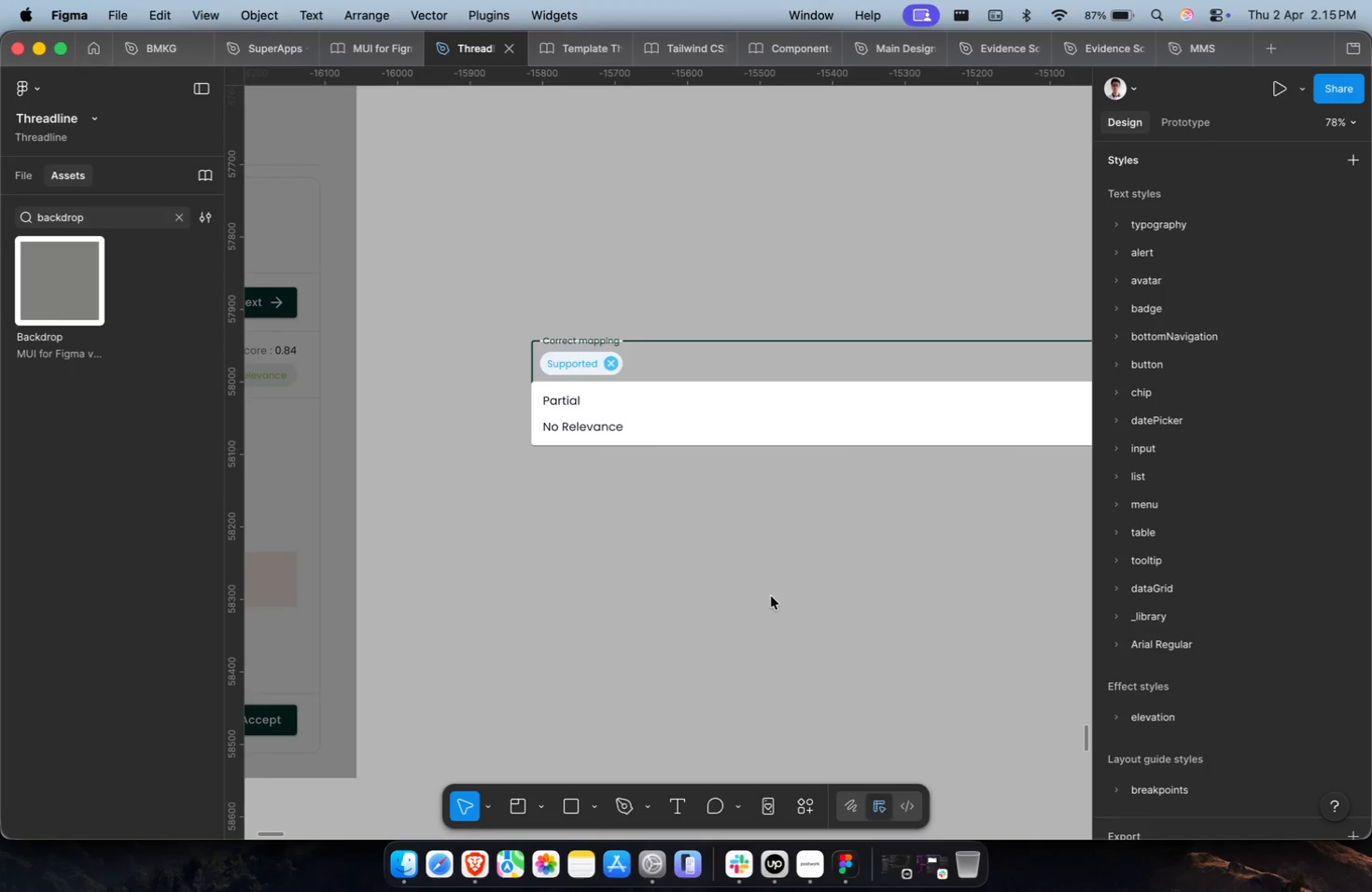 
hold_key(key=CommandLeft, duration=0.89)
scroll: coordinate [771, 596], scroll_direction: down, amount: 4.0
 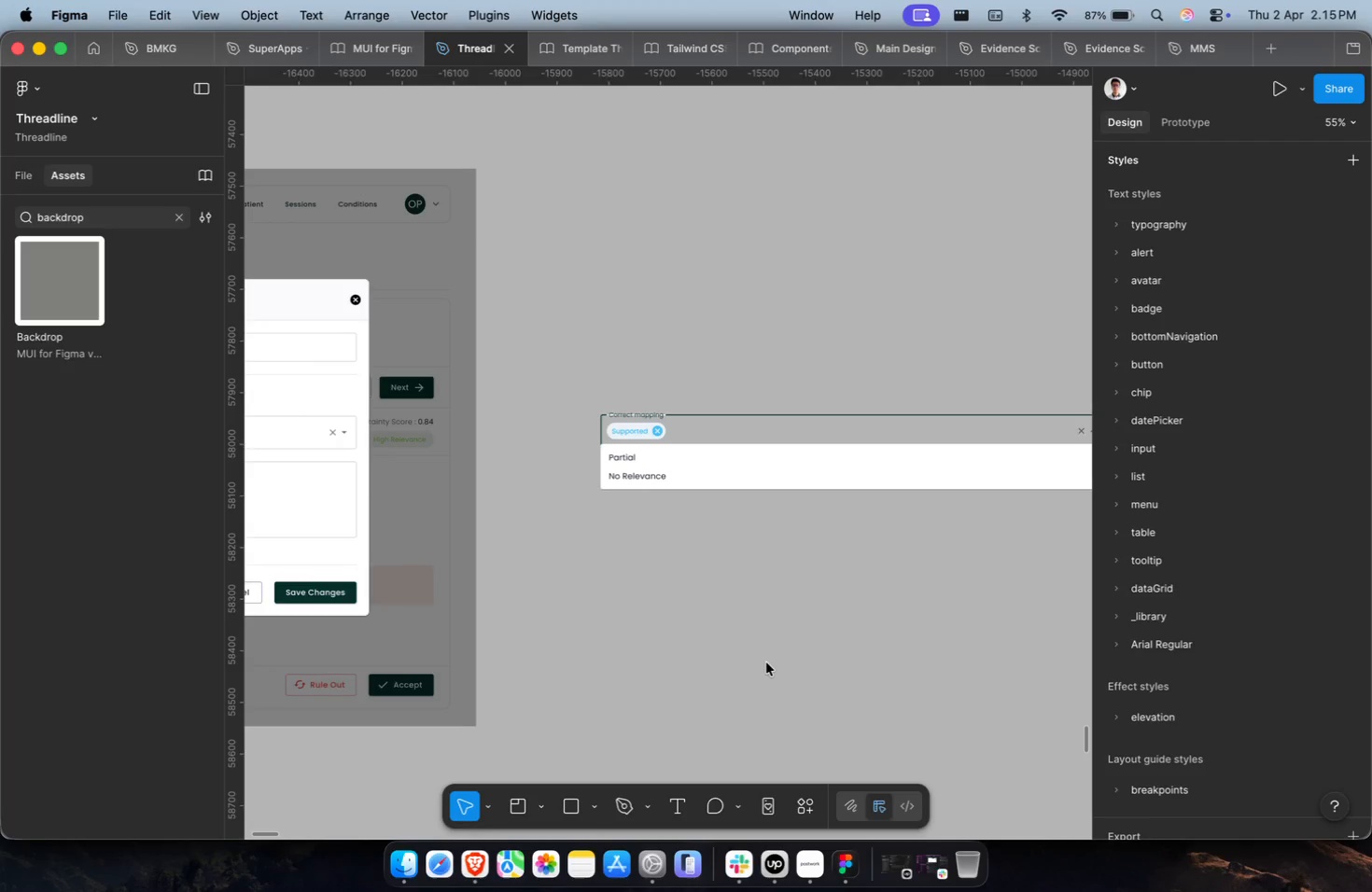 
scroll: coordinate [765, 663], scroll_direction: none, amount: 0.0
 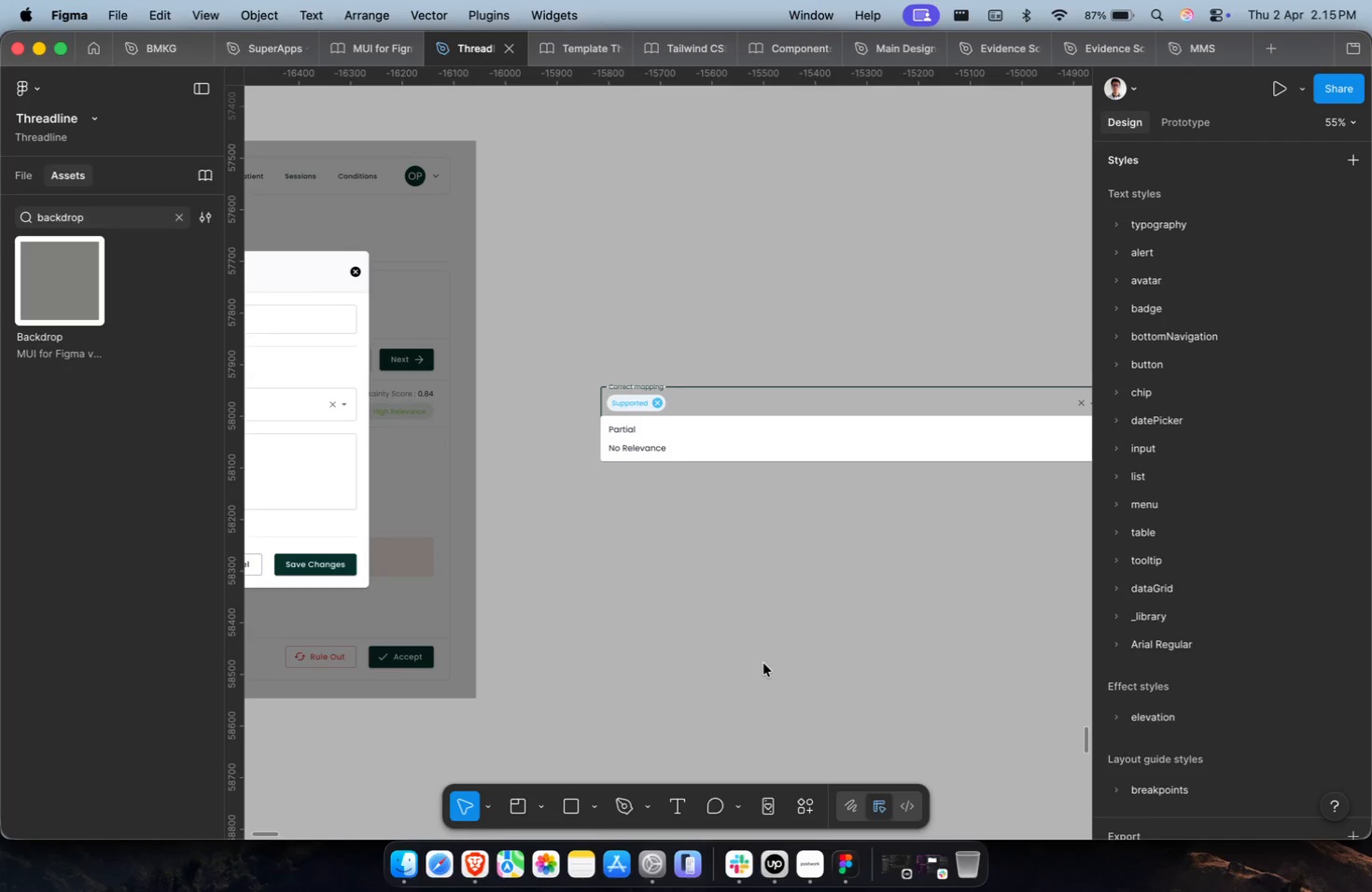 
scroll: coordinate [763, 663], scroll_direction: down, amount: 5.0
 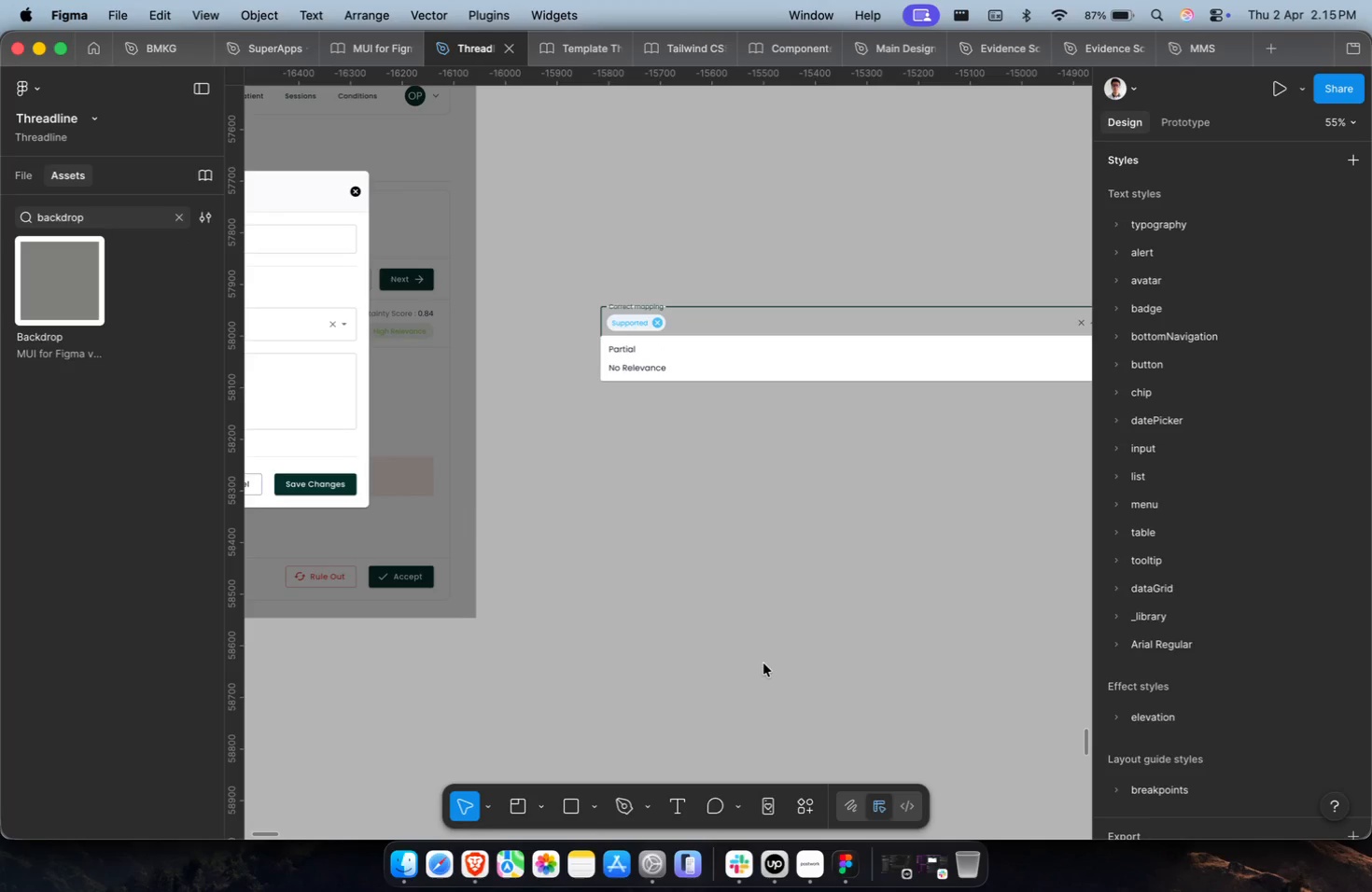 
scroll: coordinate [763, 663], scroll_direction: up, amount: 1.0
 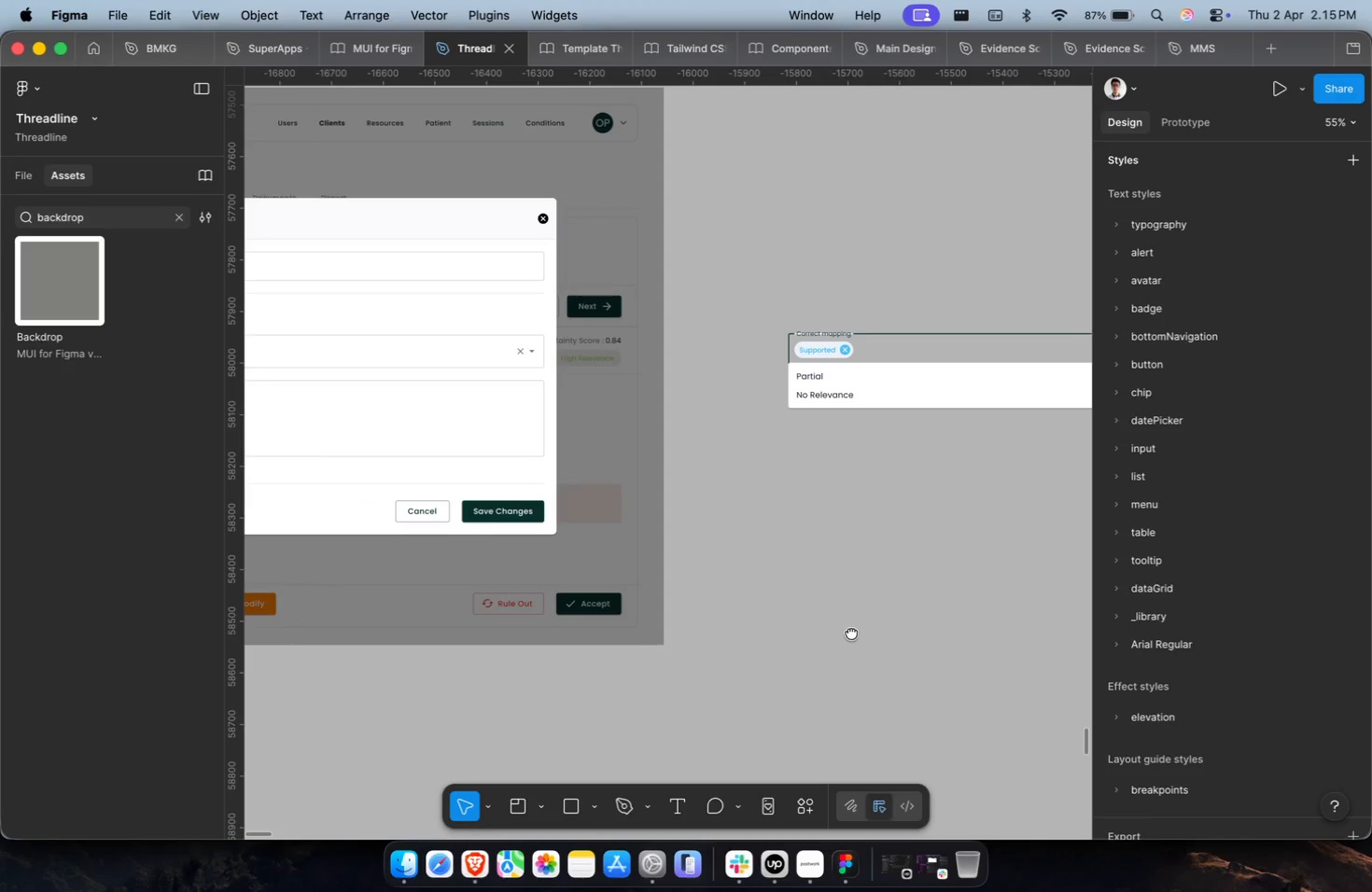 
wait(16.78)
 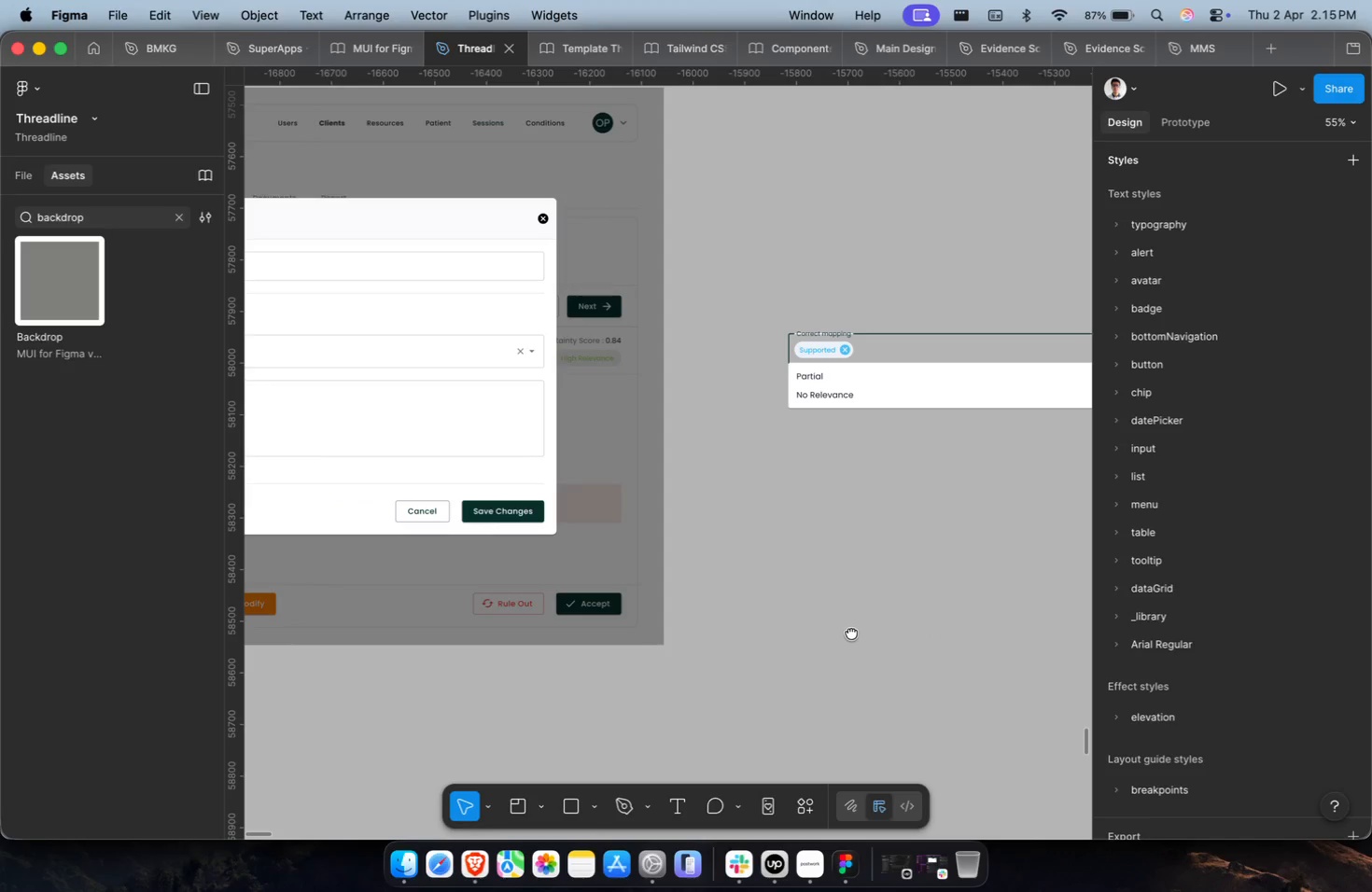 
scroll: coordinate [782, 639], scroll_direction: up, amount: 3.0
 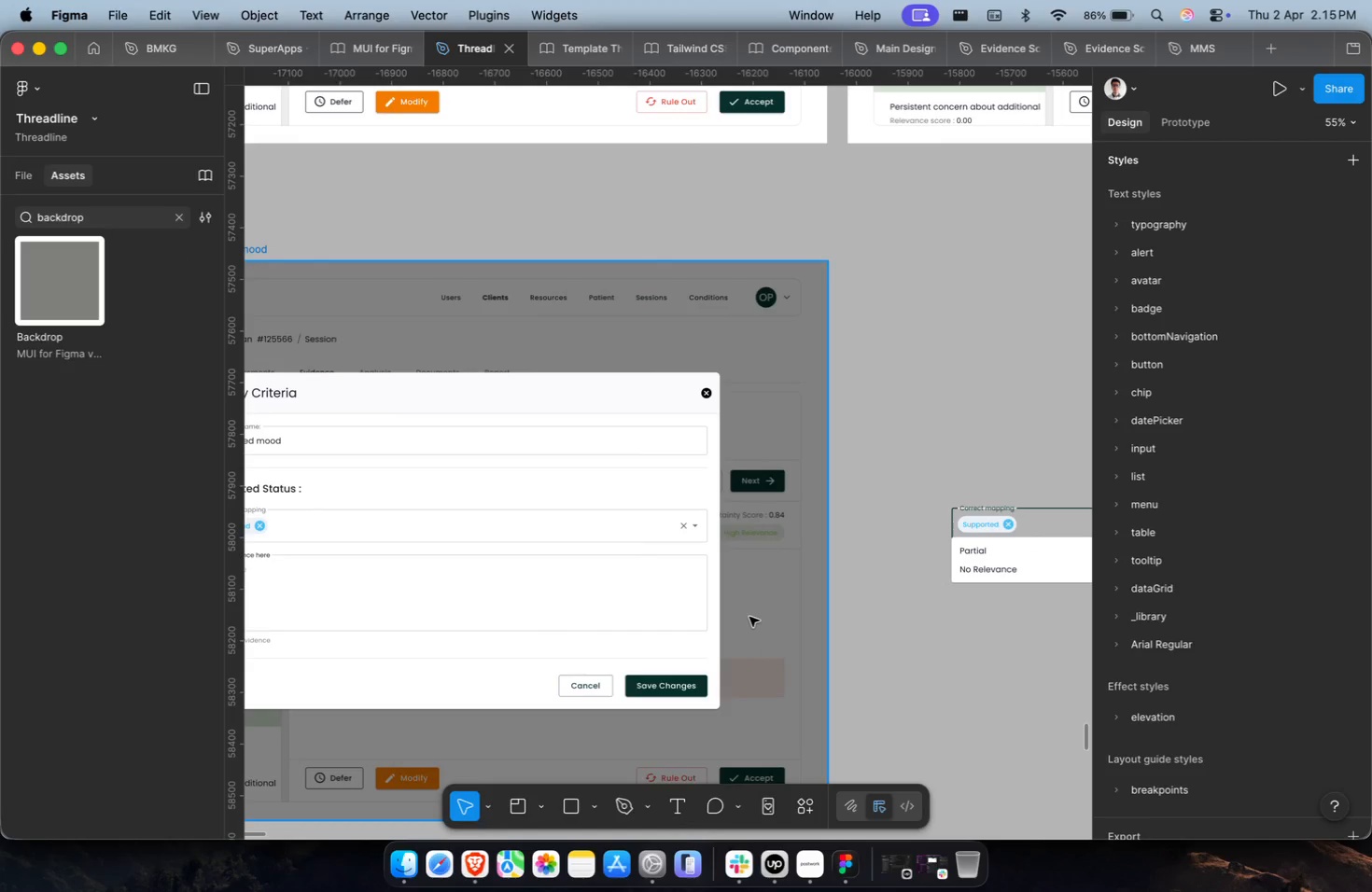 
wait(7.66)
 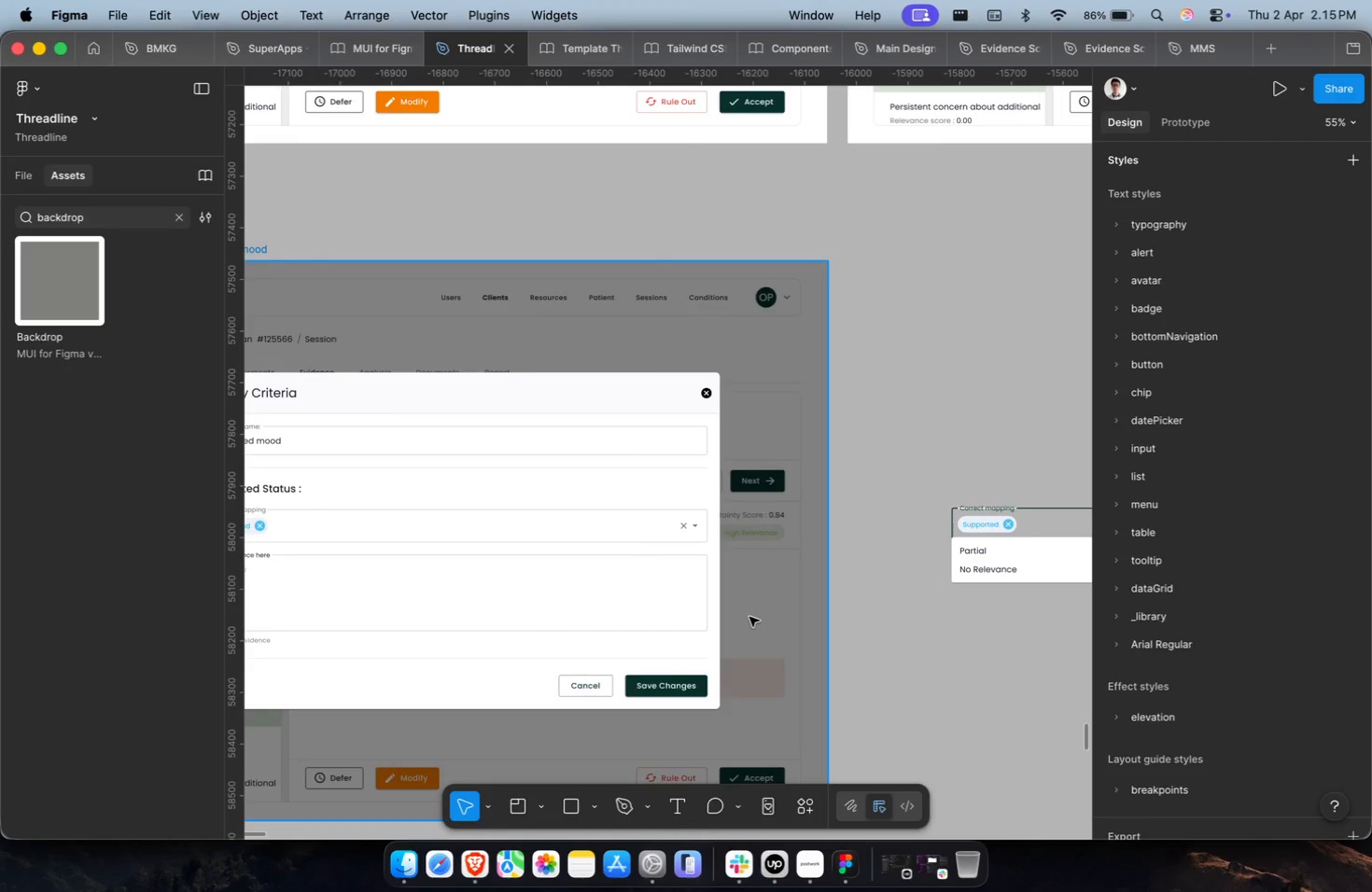 
scroll: coordinate [796, 607], scroll_direction: up, amount: 8.0
 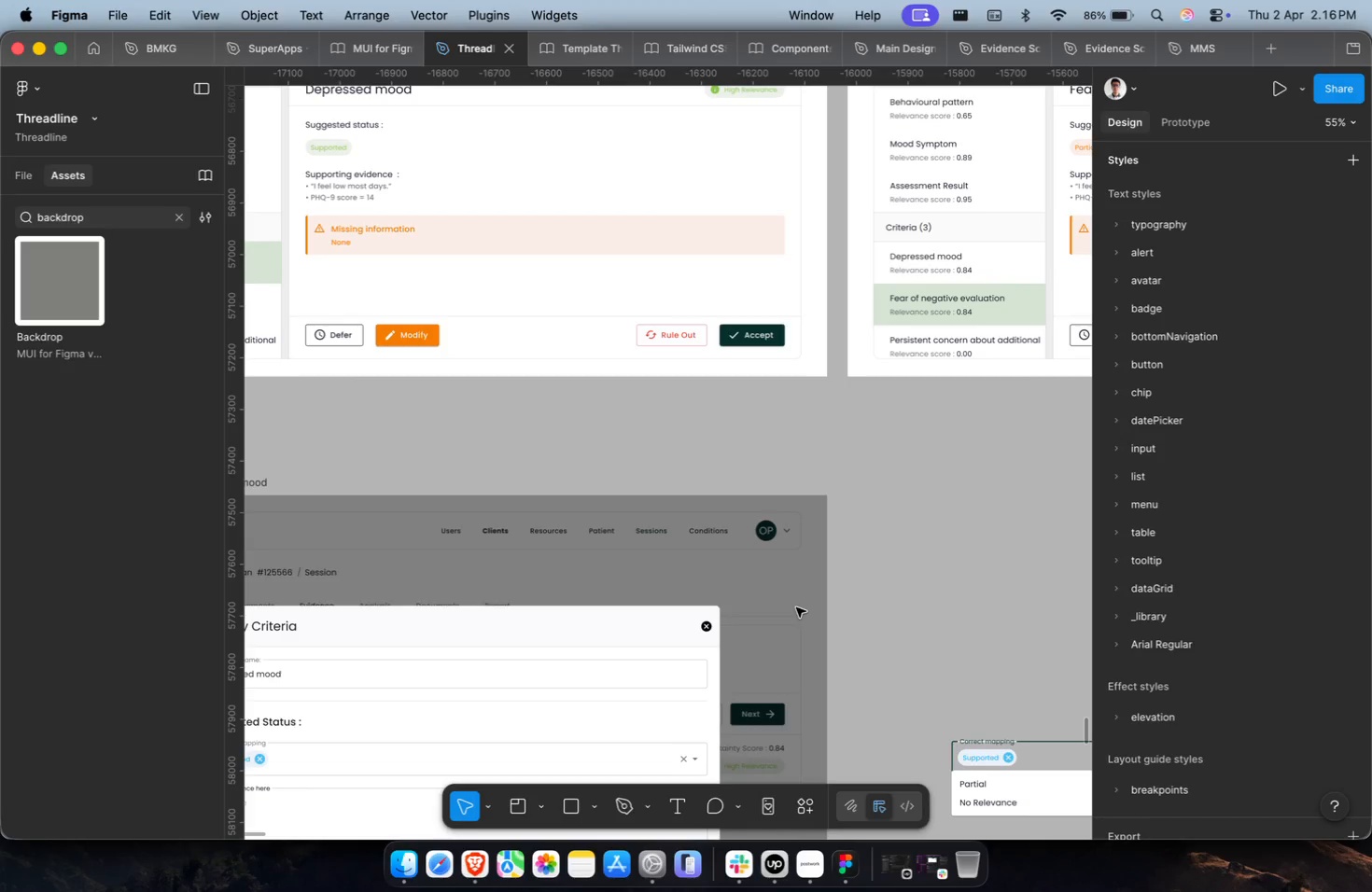 
scroll: coordinate [796, 607], scroll_direction: down, amount: 1.0
 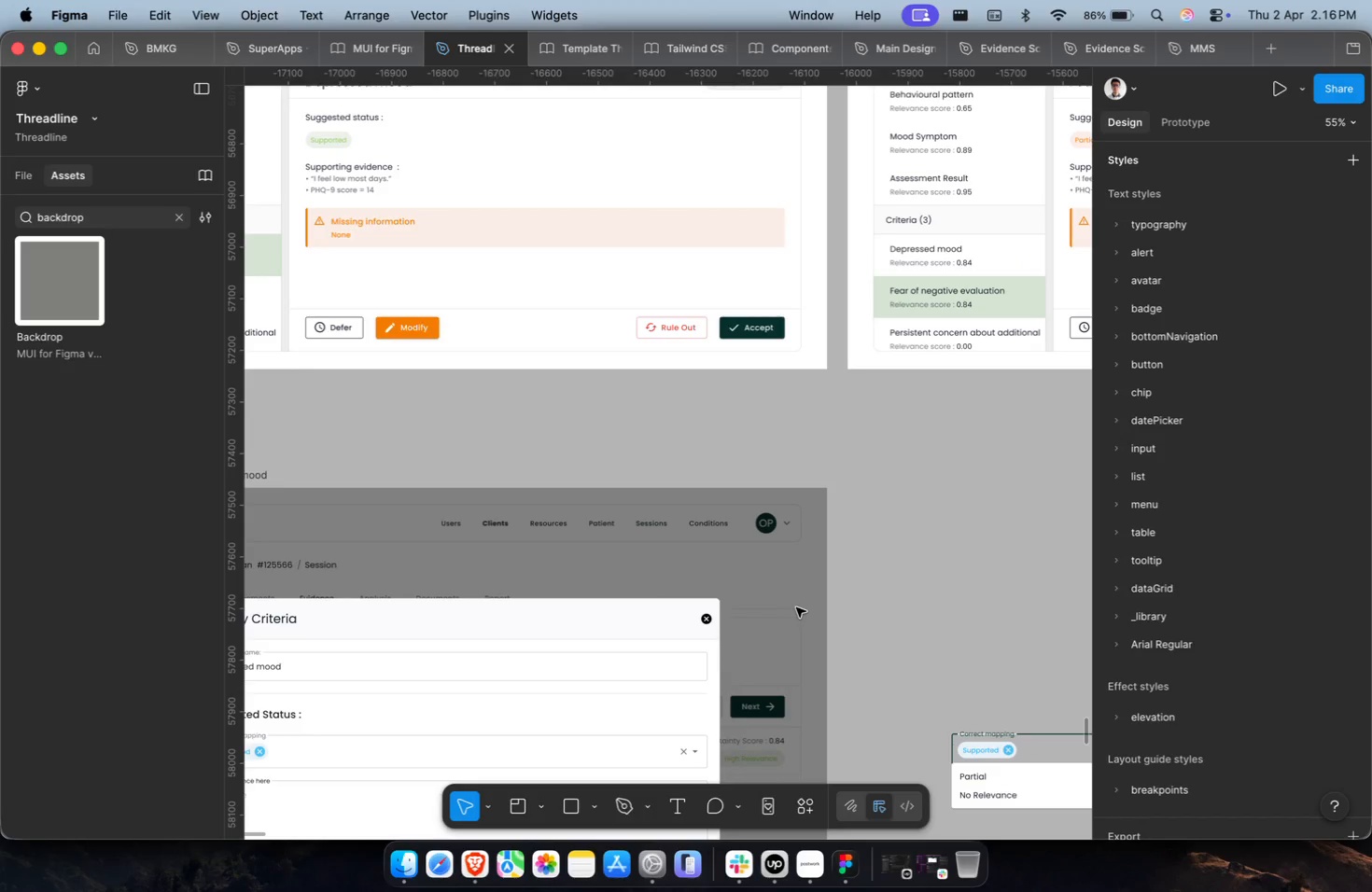 
scroll: coordinate [796, 607], scroll_direction: up, amount: 1.0
 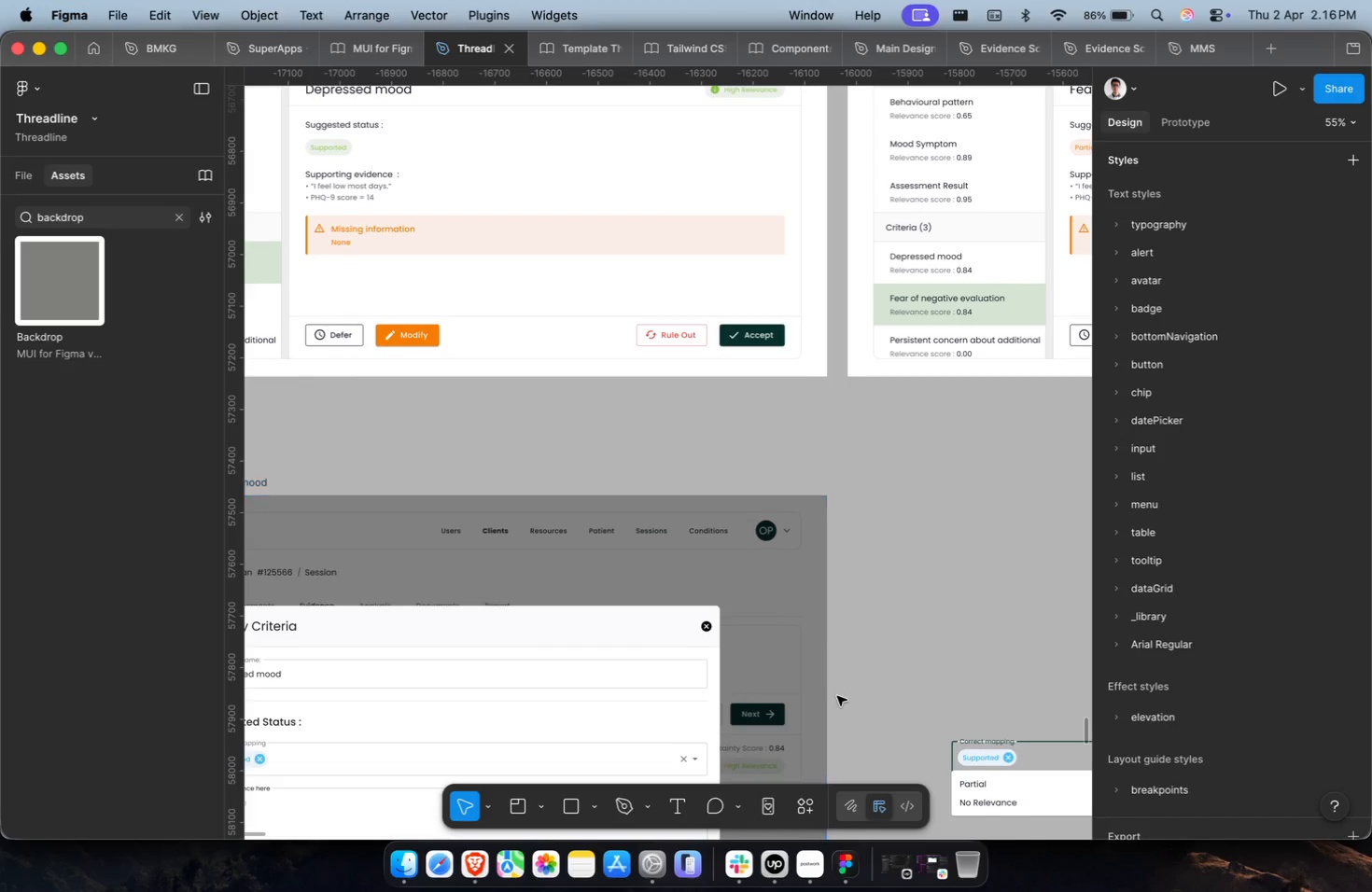 
key(Meta+CommandLeft)
 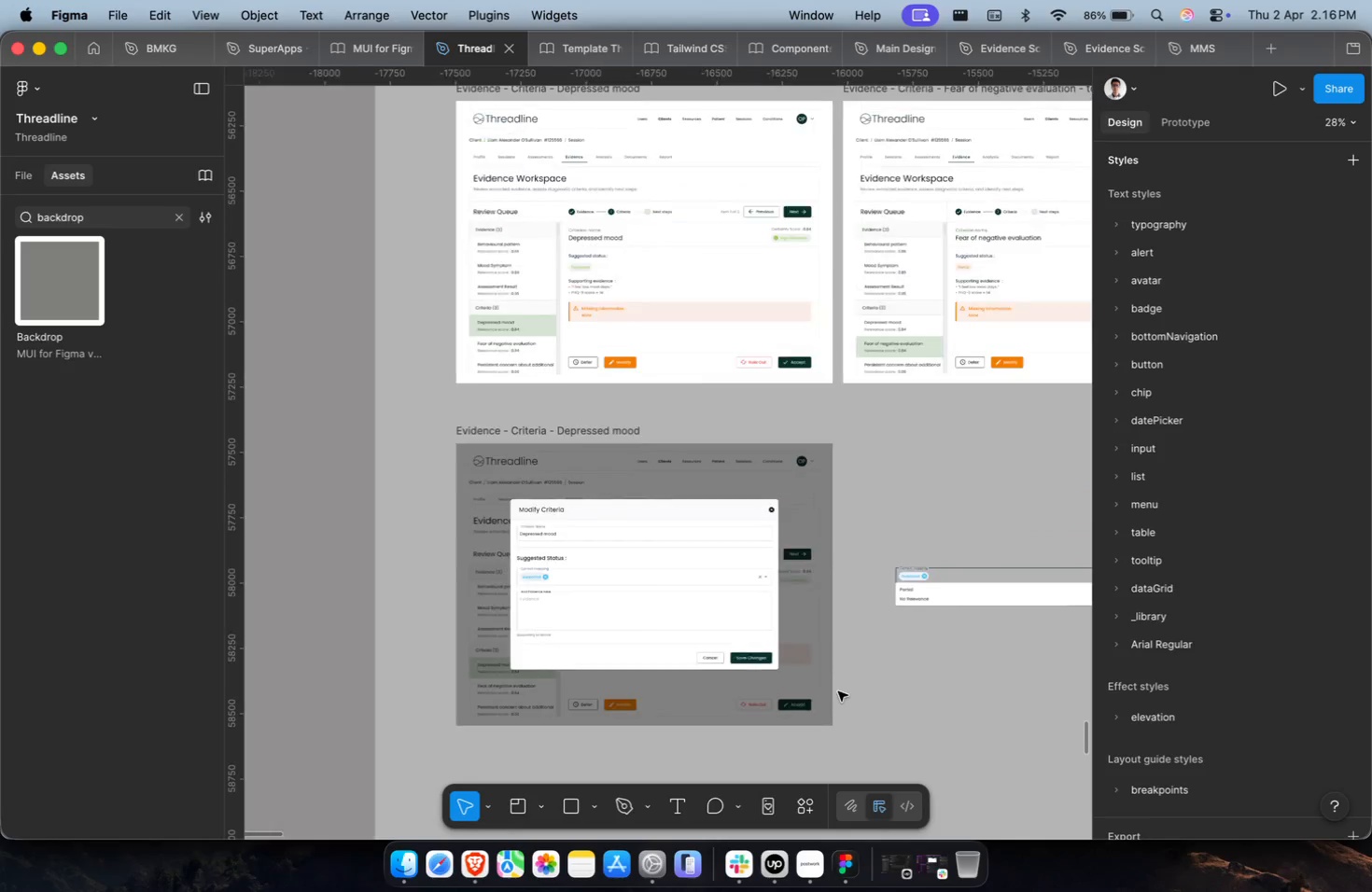 
key(Shift+ShiftLeft)
 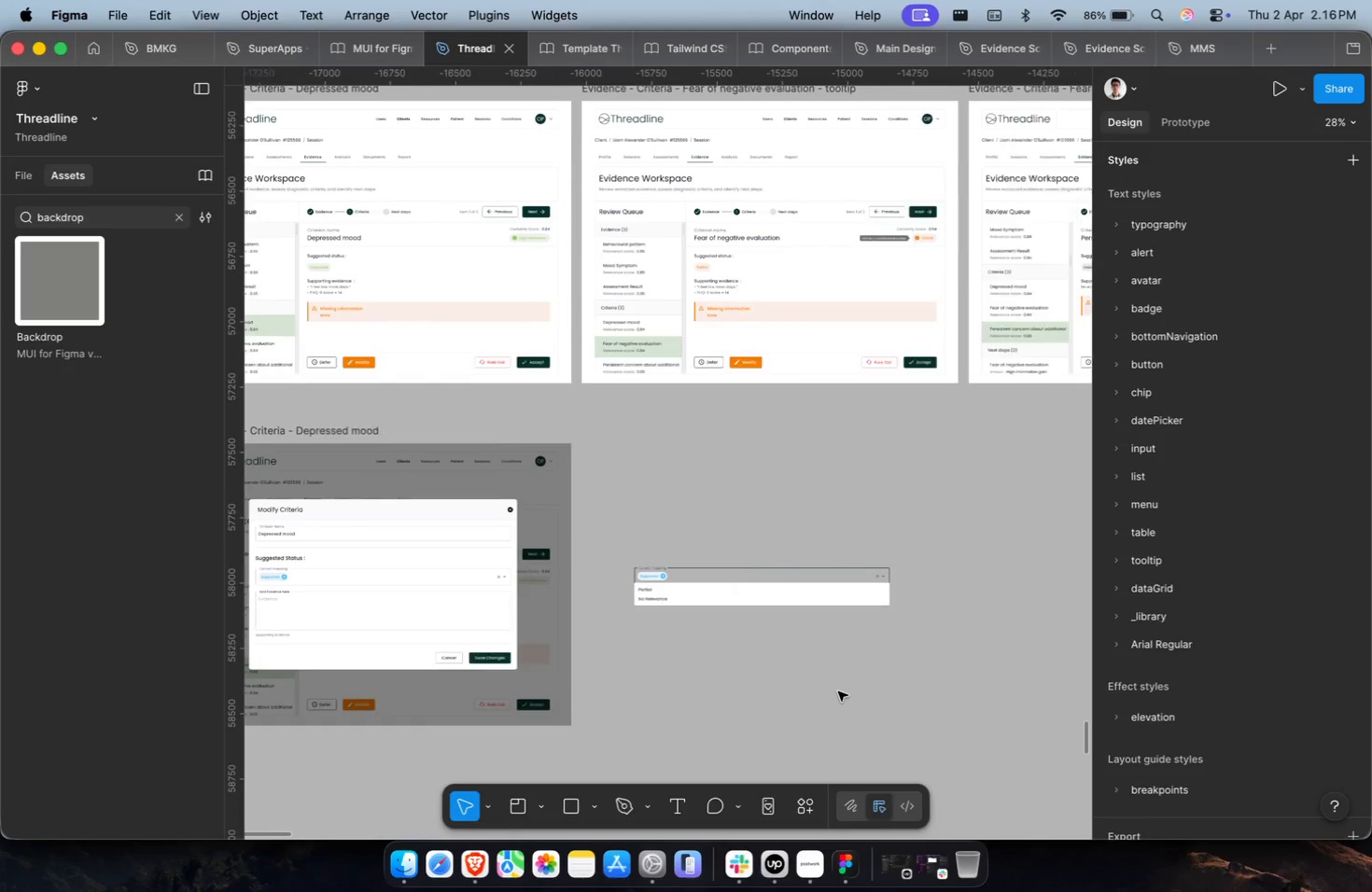 
key(Shift+ShiftLeft)
 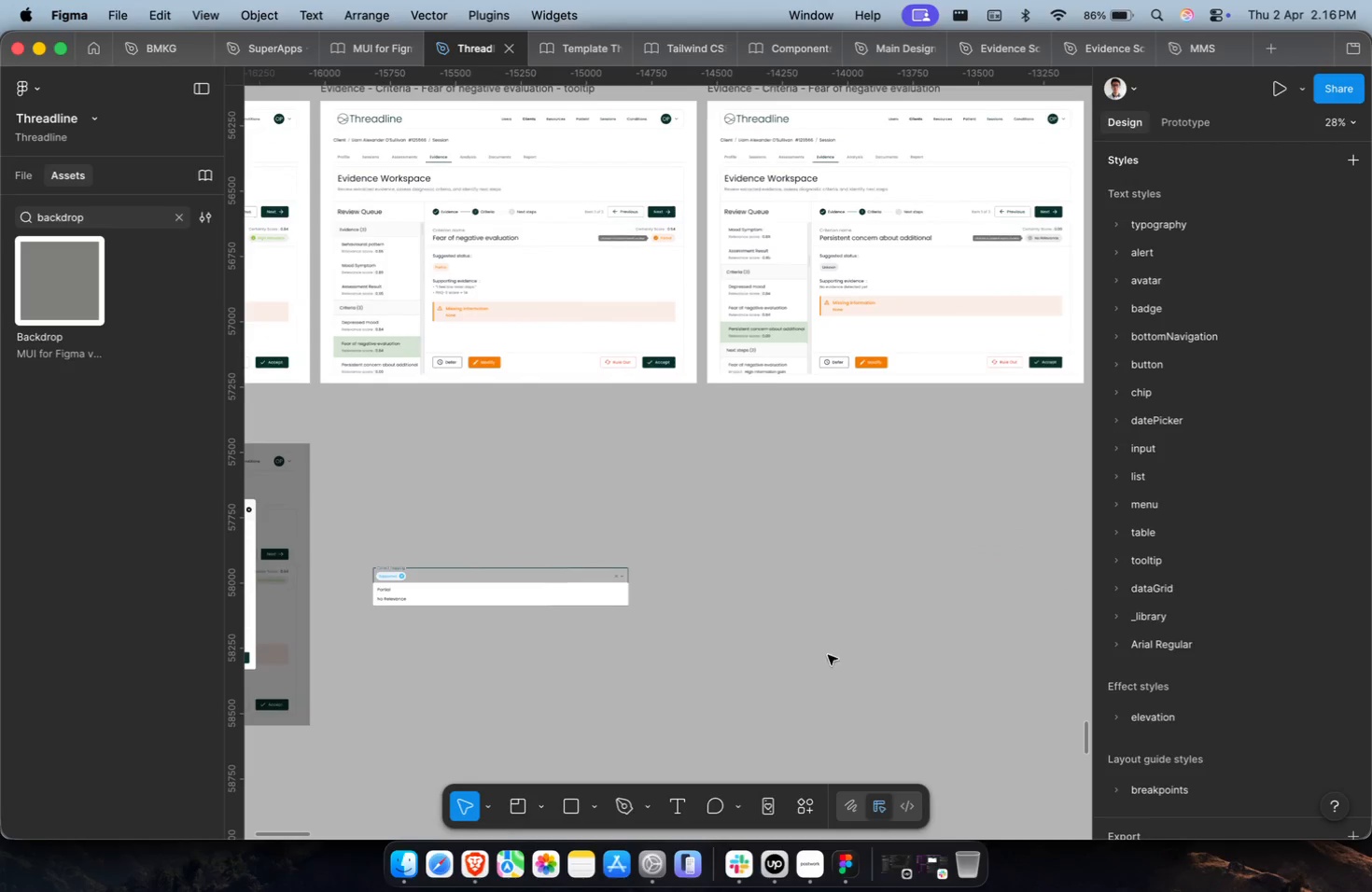 
key(Meta+CommandLeft)
 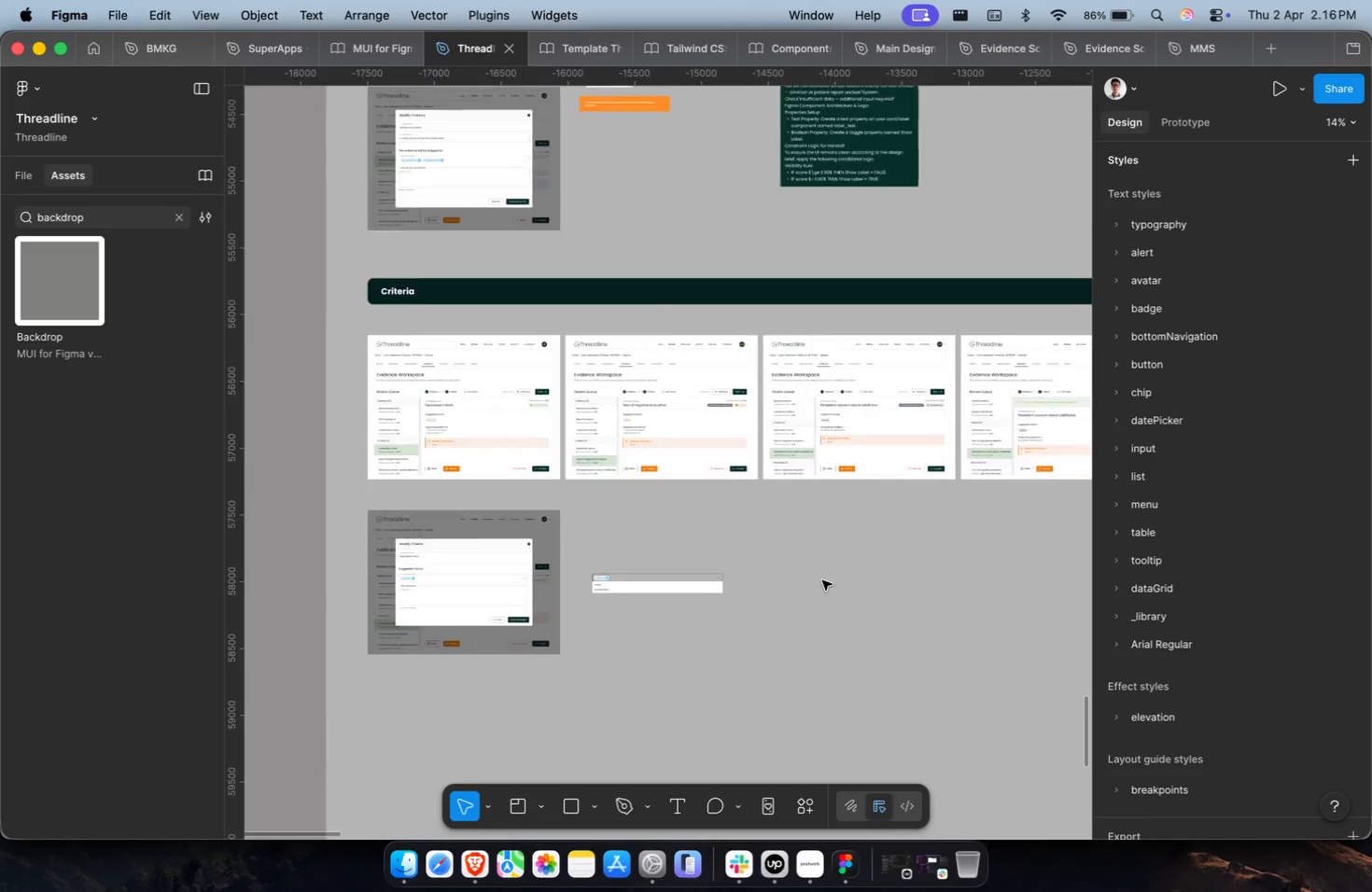 
key(Shift+ShiftLeft)
 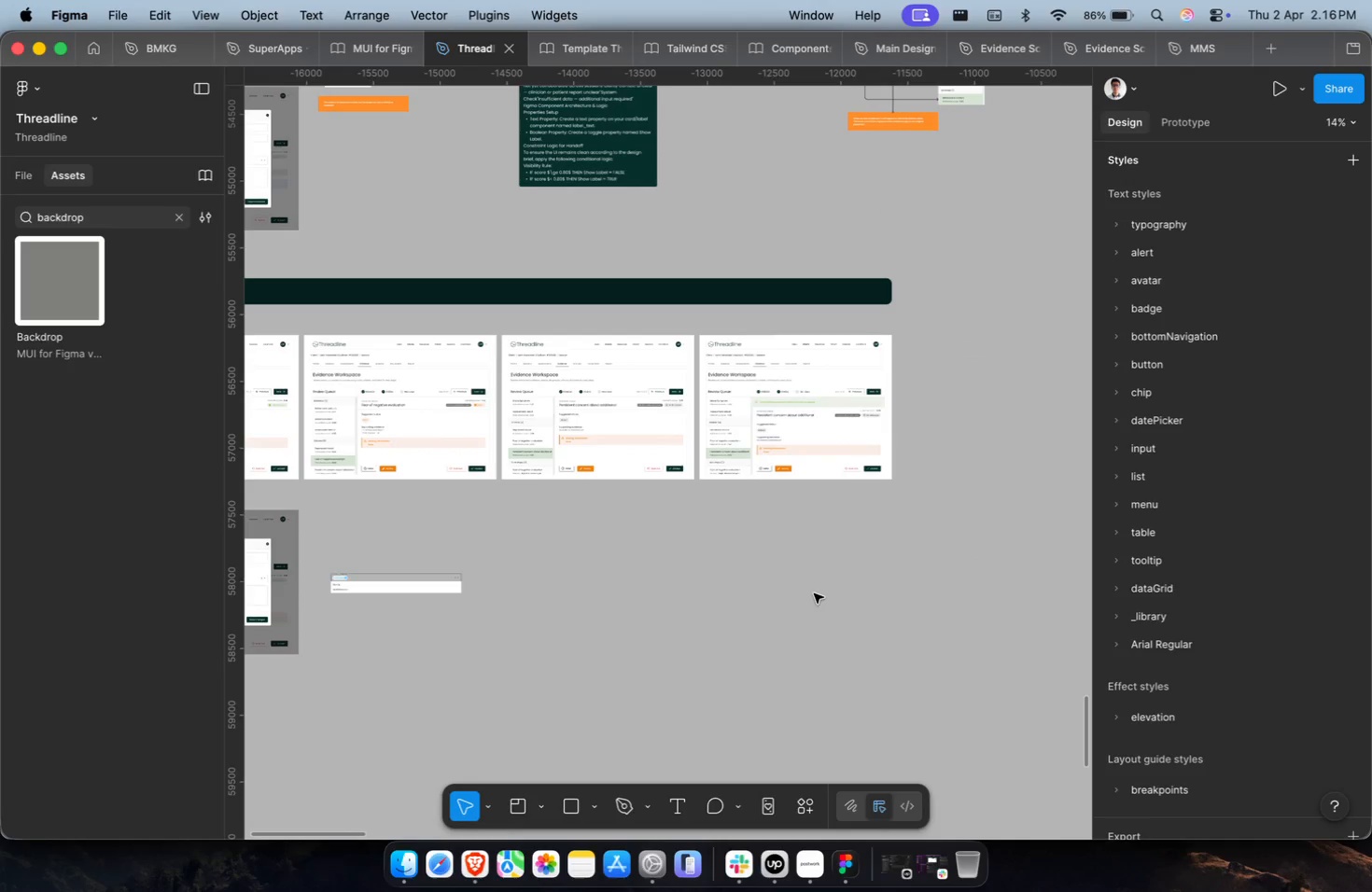 
scroll: coordinate [822, 582], scroll_direction: down, amount: 37.0
 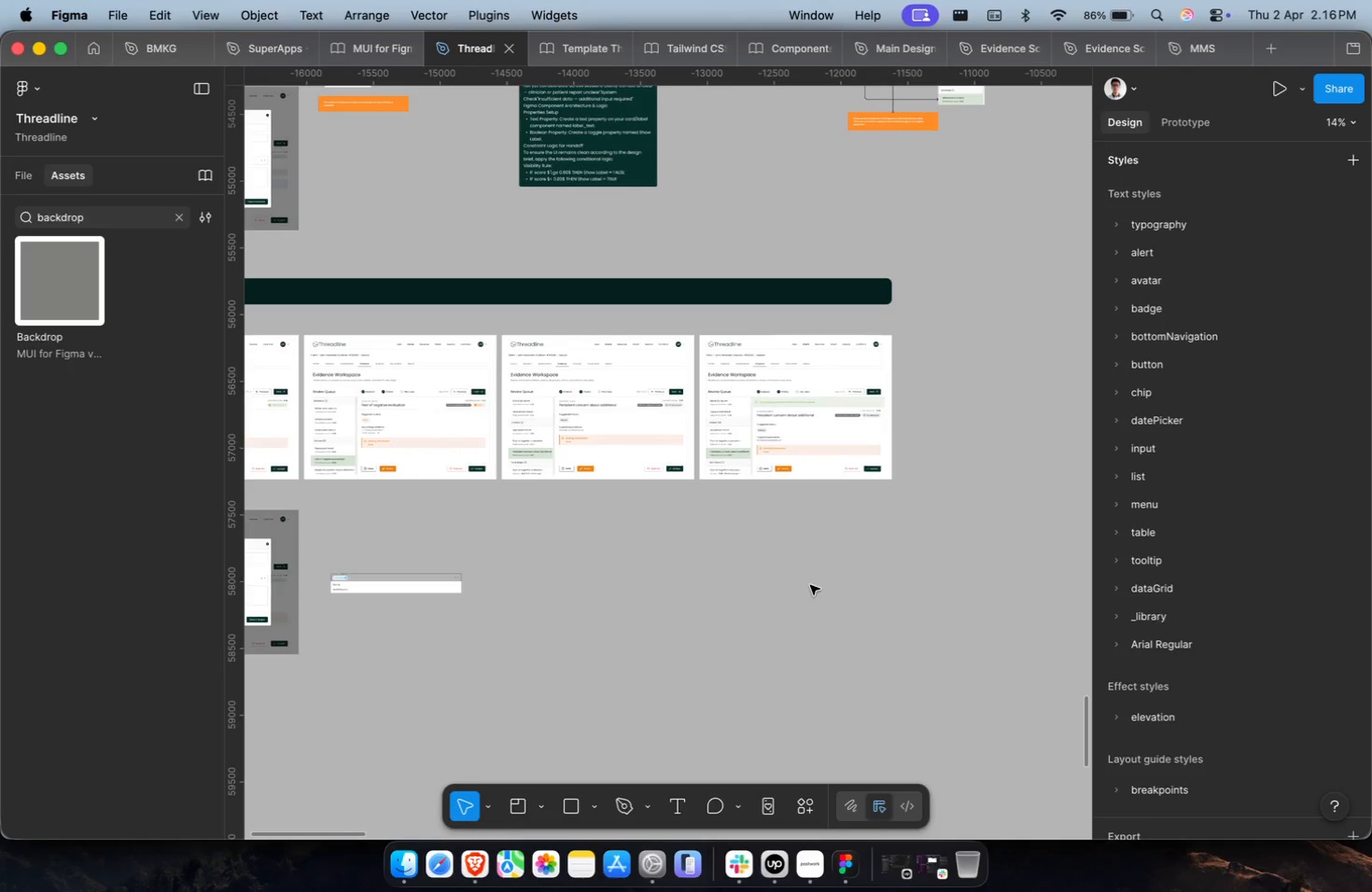 
hold_key(key=CommandLeft, duration=1.62)
scroll: coordinate [847, 373], scroll_direction: up, amount: 11.0
 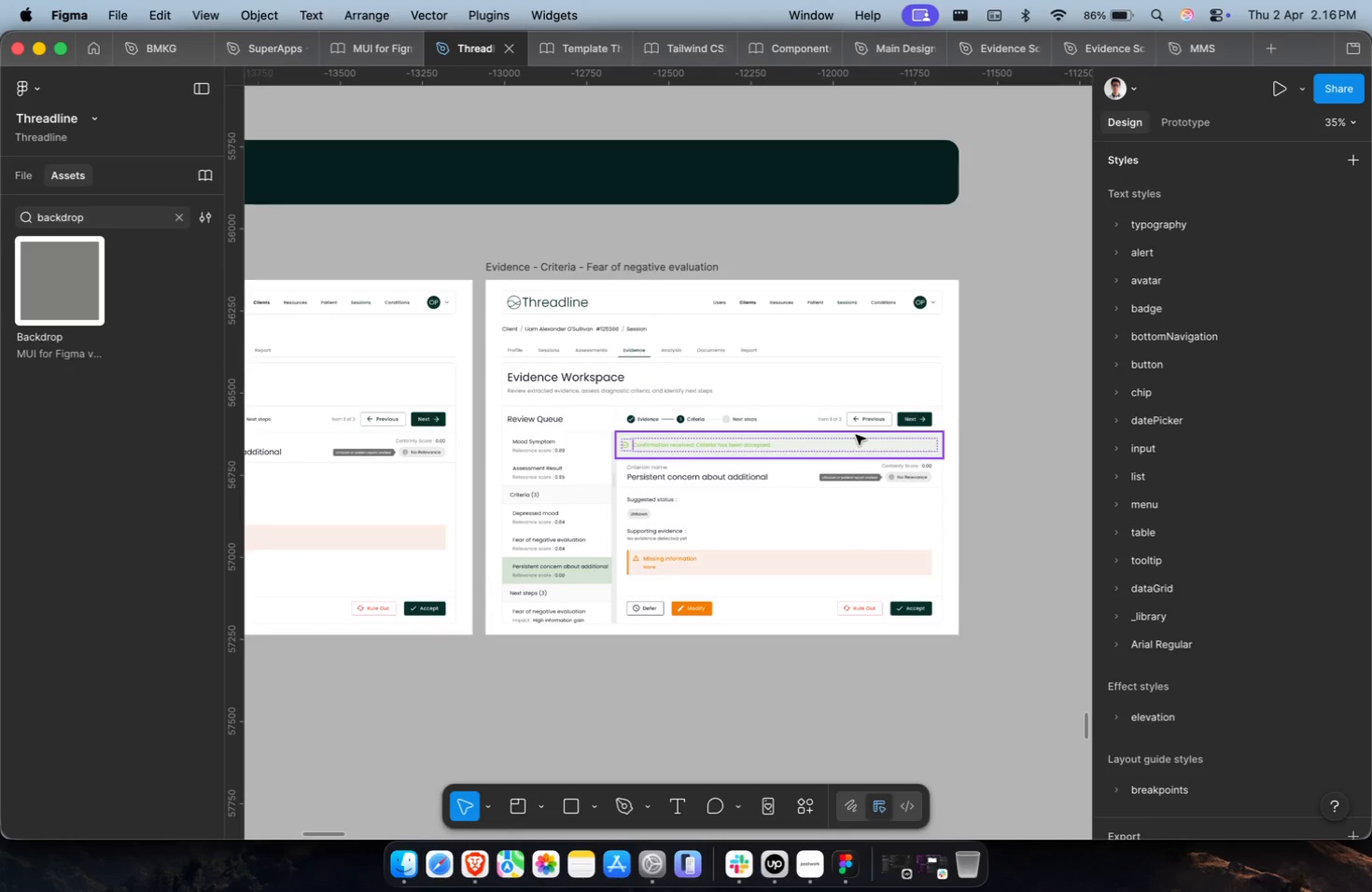 
left_click([854, 449])
 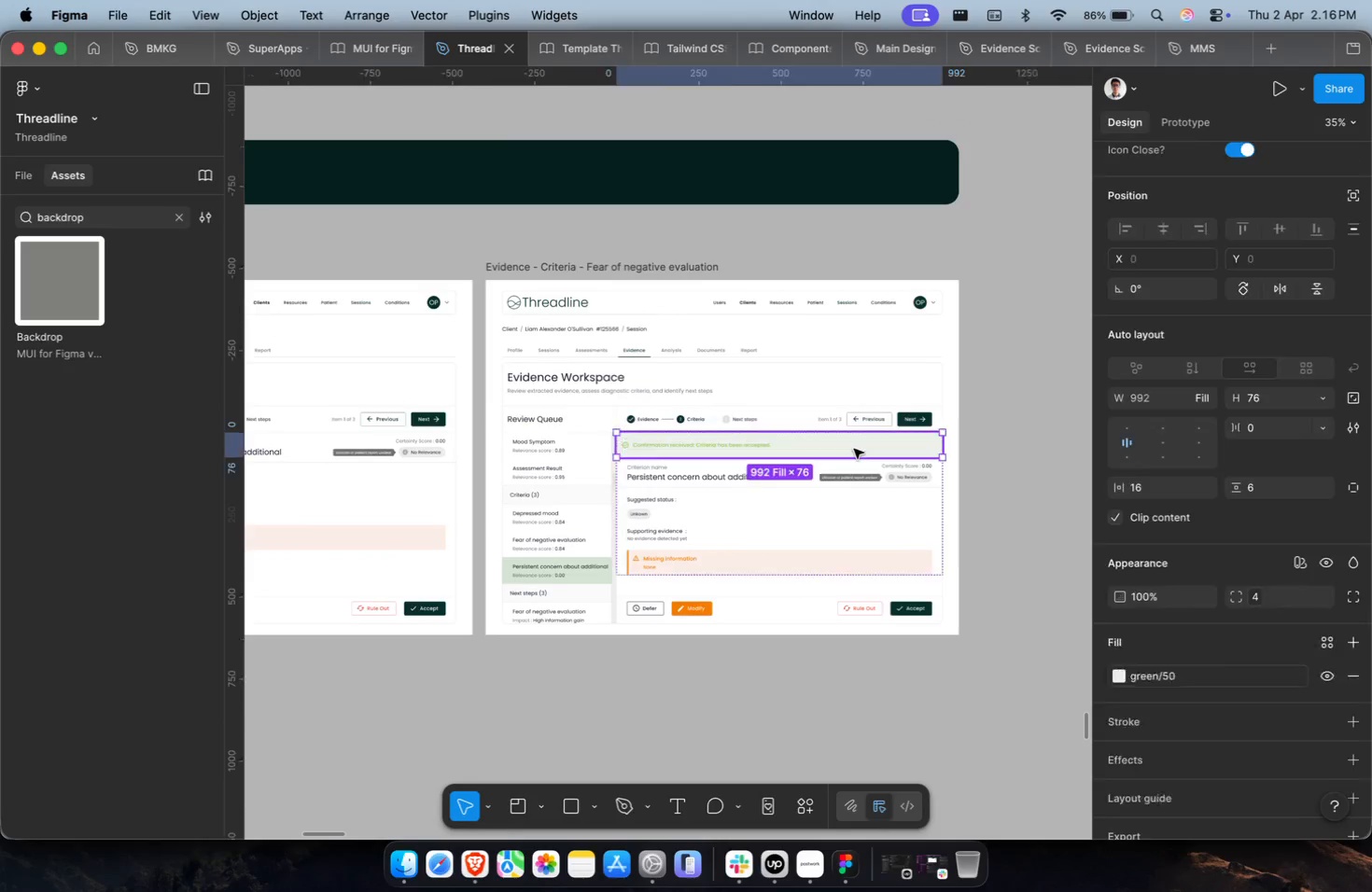 
key(Meta+CommandLeft)
 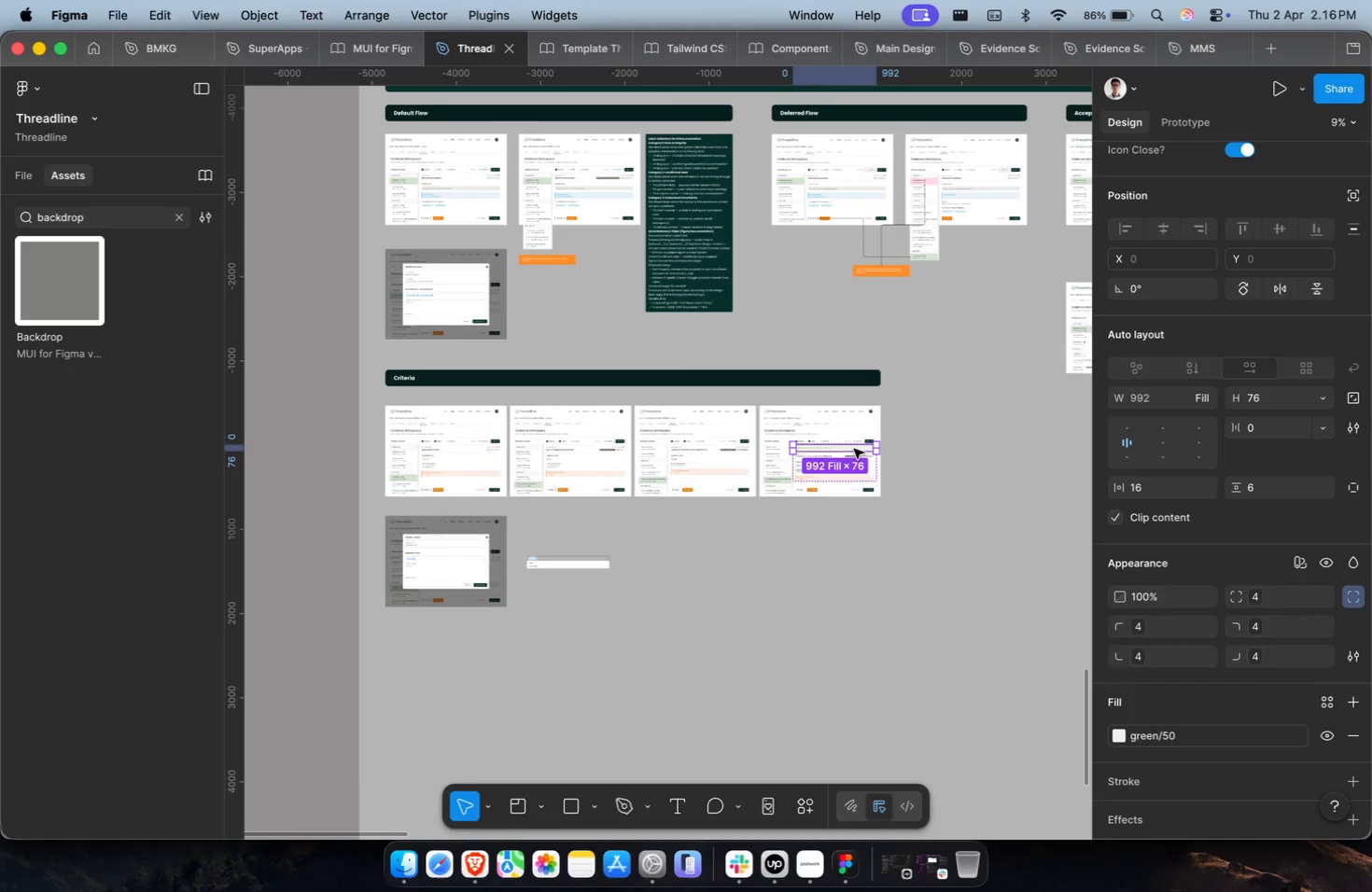 
hold_key(key=ShiftLeft, duration=0.4)
hold_key(key=CommandLeft, duration=0.4)
hold_key(key=ShiftLeft, duration=0.7)
scroll: coordinate [684, 558], scroll_direction: up, amount: 17.0
 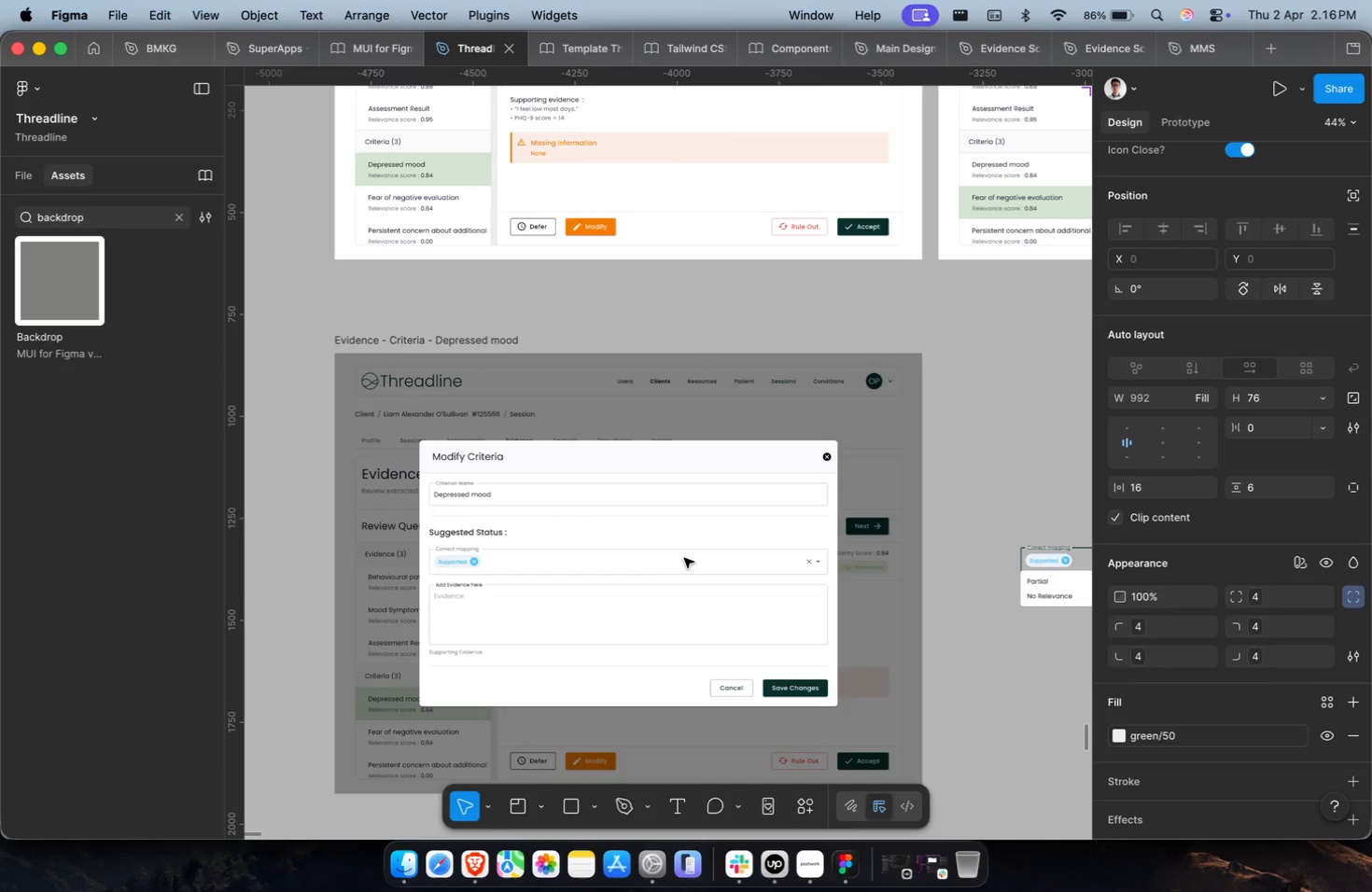 
hold_key(key=CommandLeft, duration=0.39)
 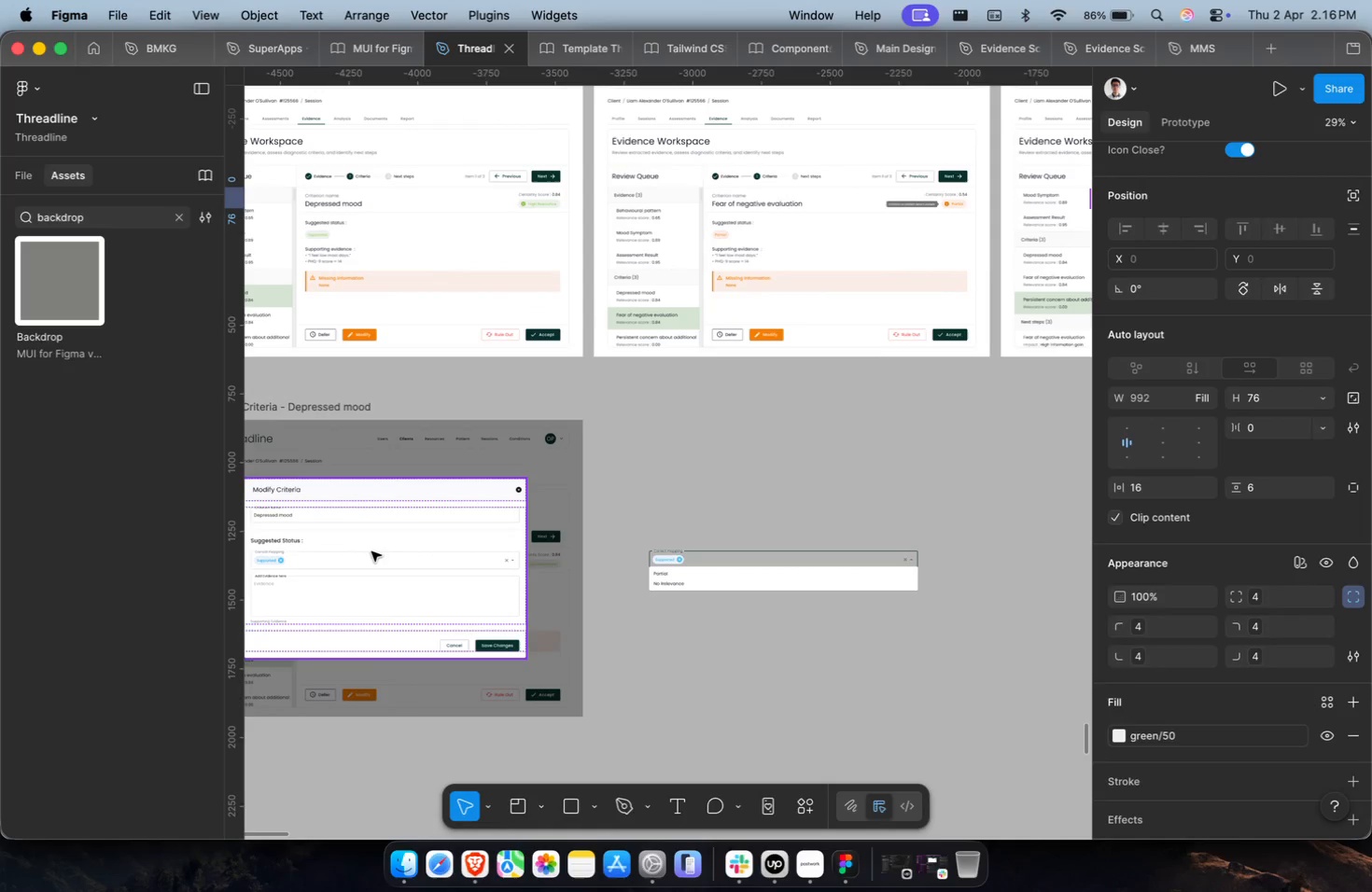 
hold_key(key=ShiftLeft, duration=0.43)
 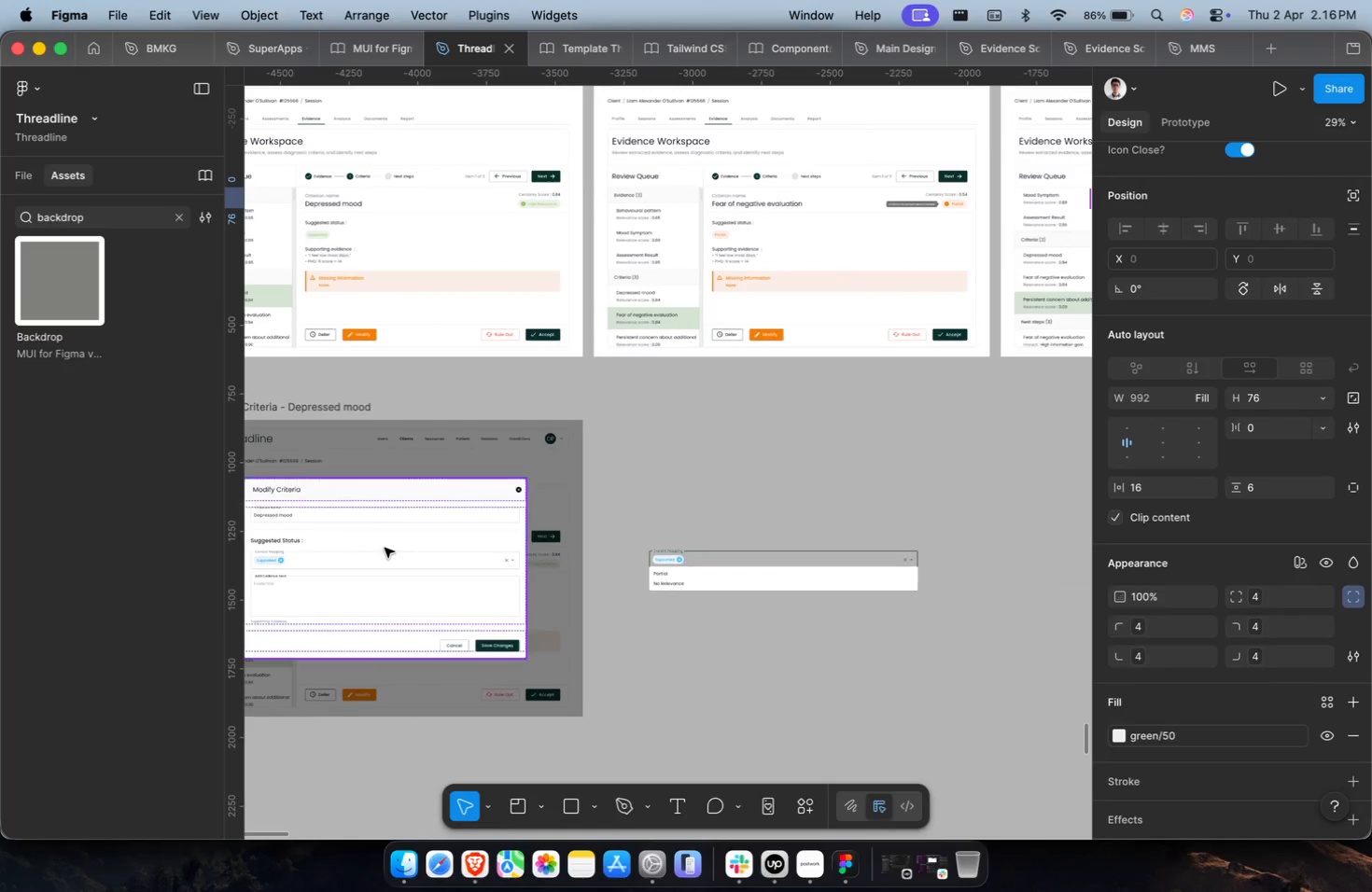 
hold_key(key=CommandLeft, duration=0.64)
 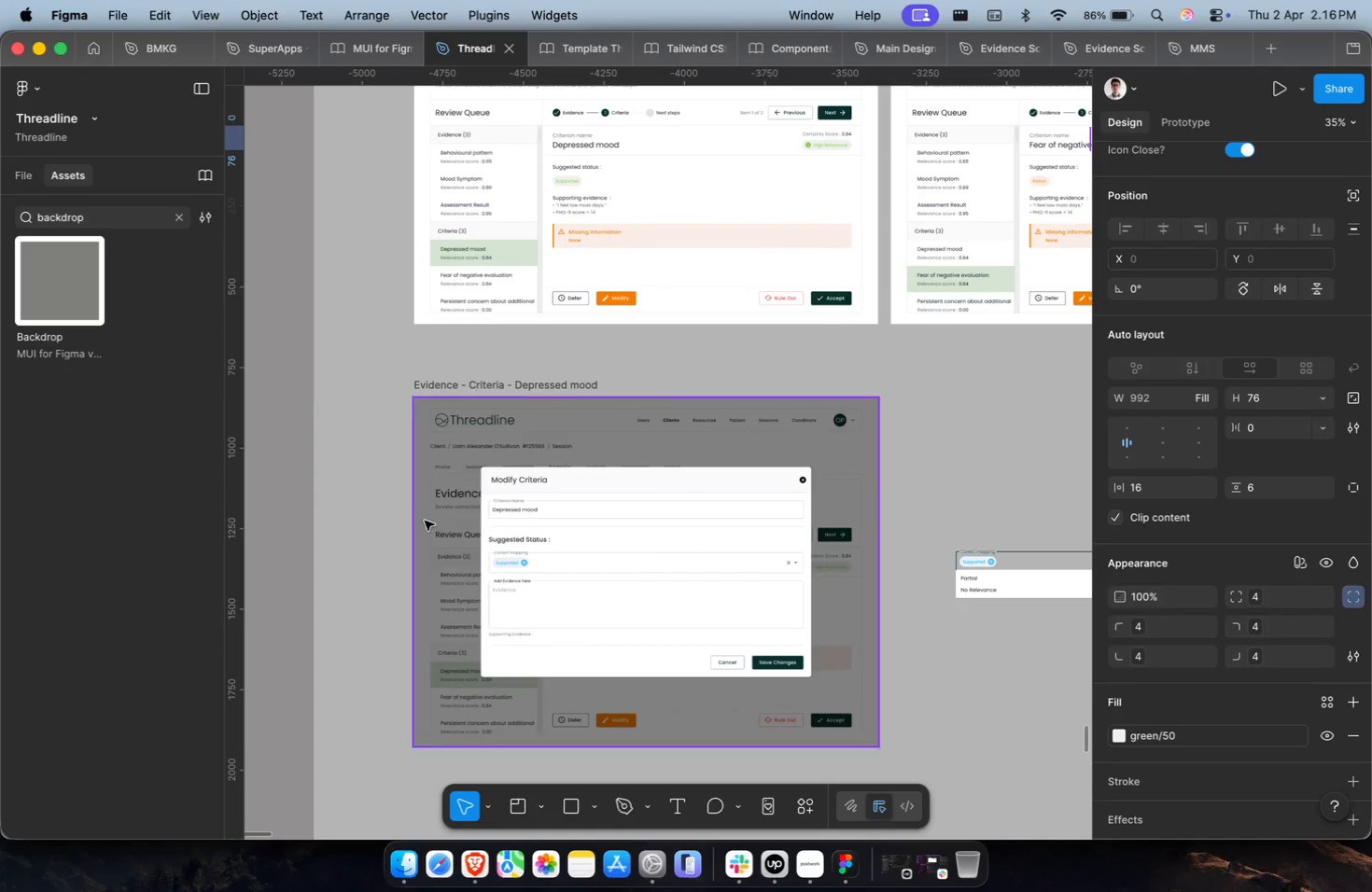 
scroll: coordinate [684, 558], scroll_direction: down, amount: 8.0
 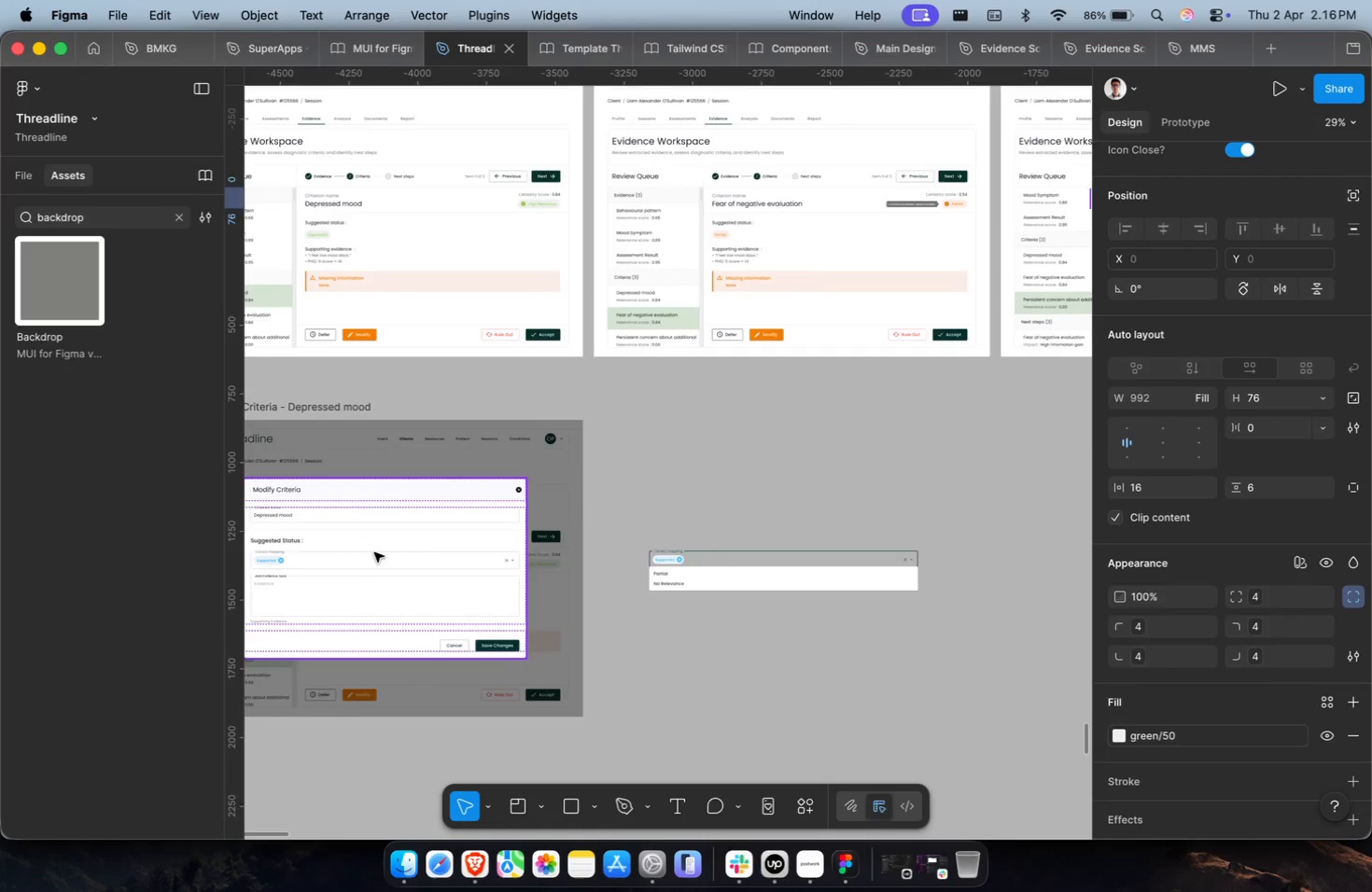 
key(Meta+Shift+ShiftLeft)
 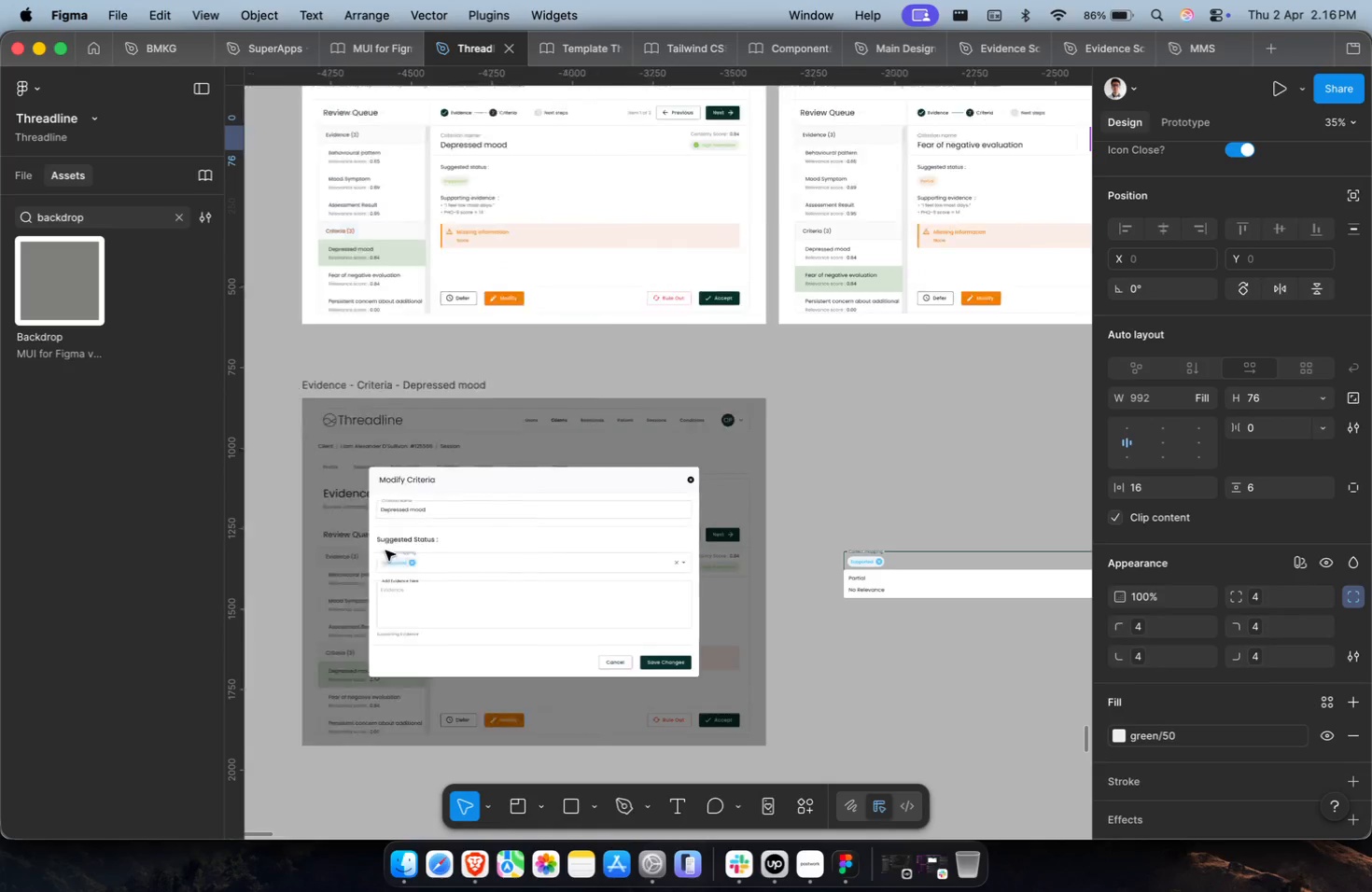 
hold_key(key=CommandLeft, duration=1.32)
 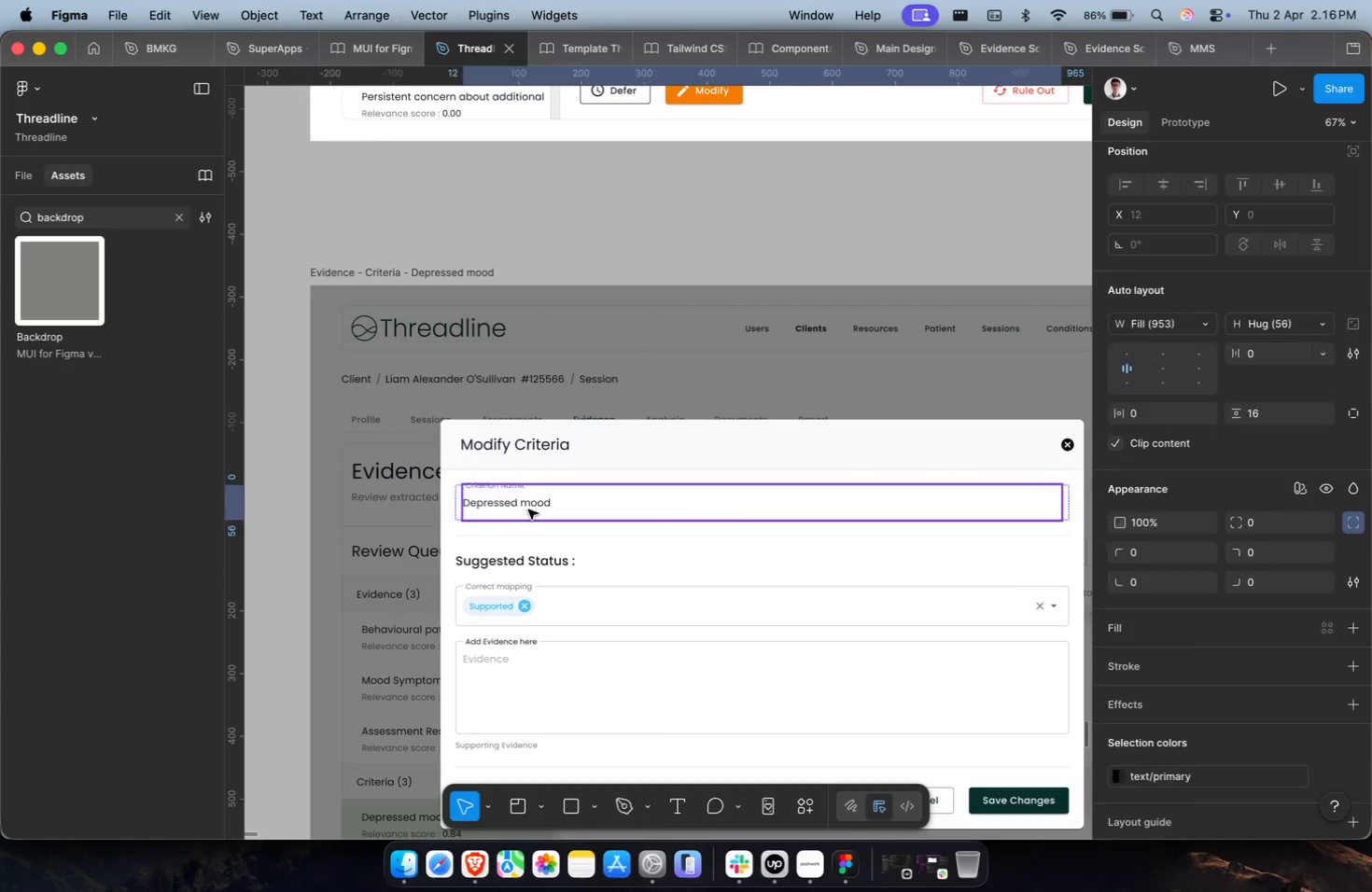 
scroll: coordinate [385, 551], scroll_direction: up, amount: 6.0
 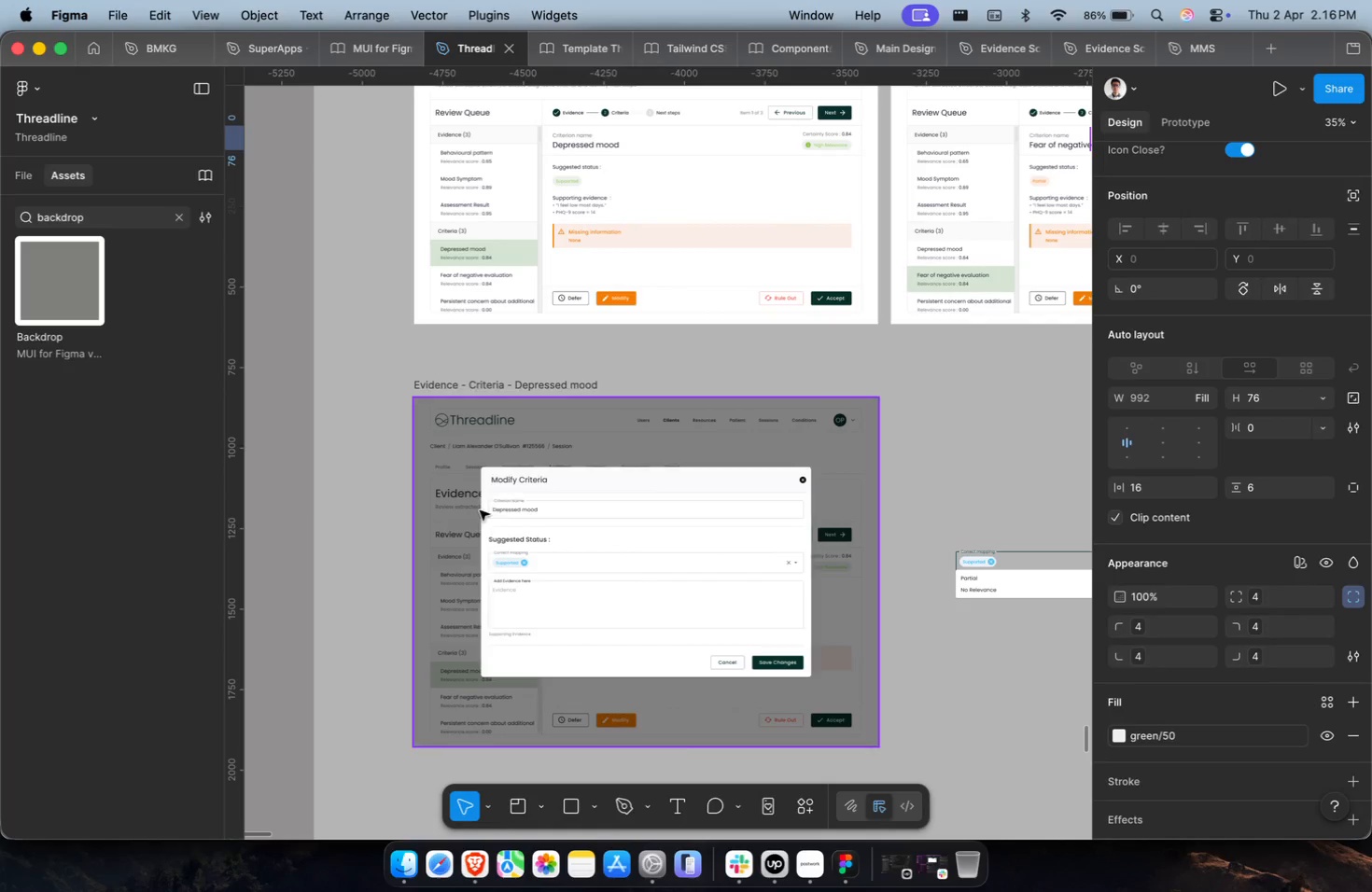 
left_click([528, 509])
 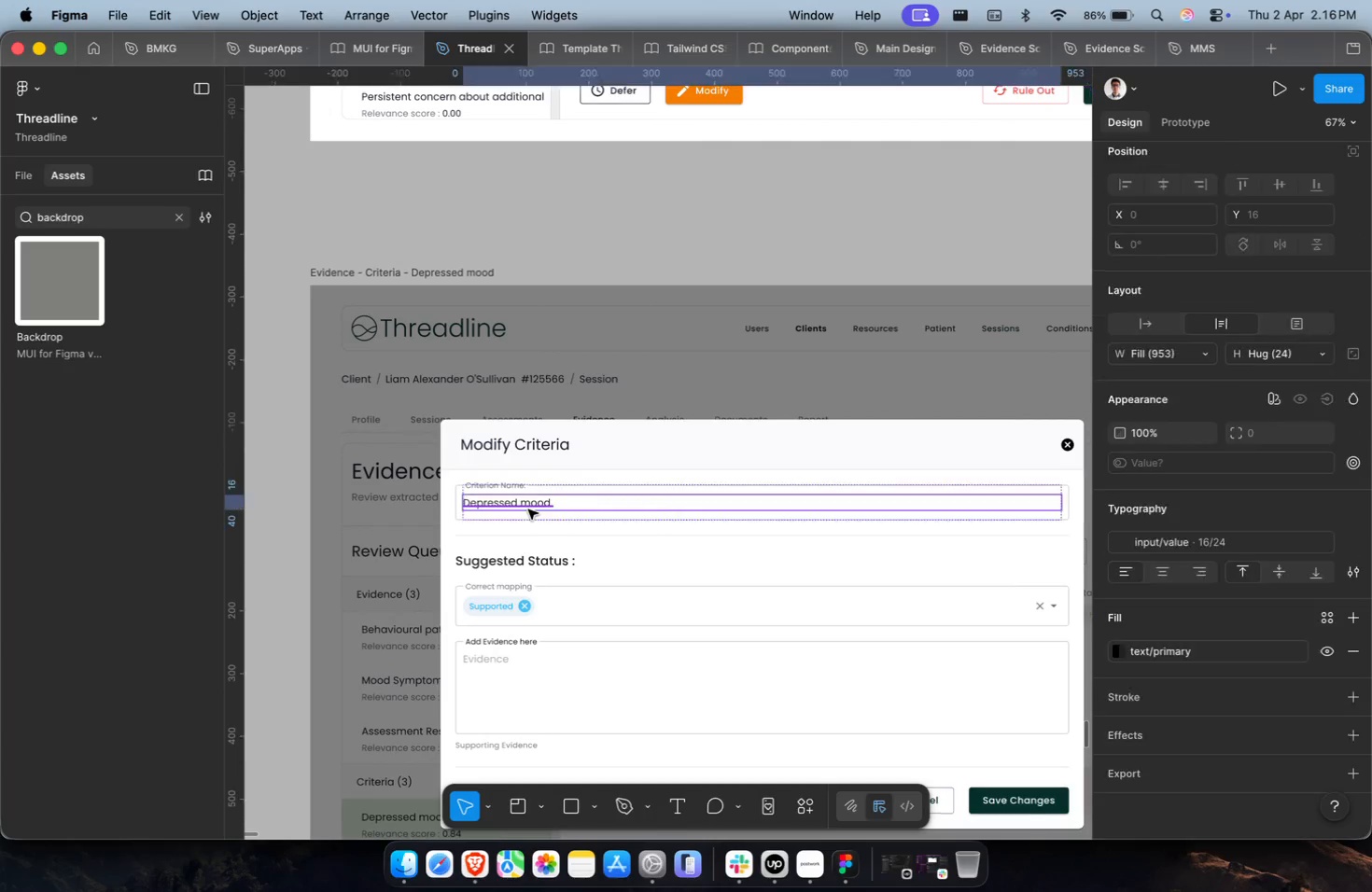 
scroll: coordinate [525, 517], scroll_direction: up, amount: 7.0
 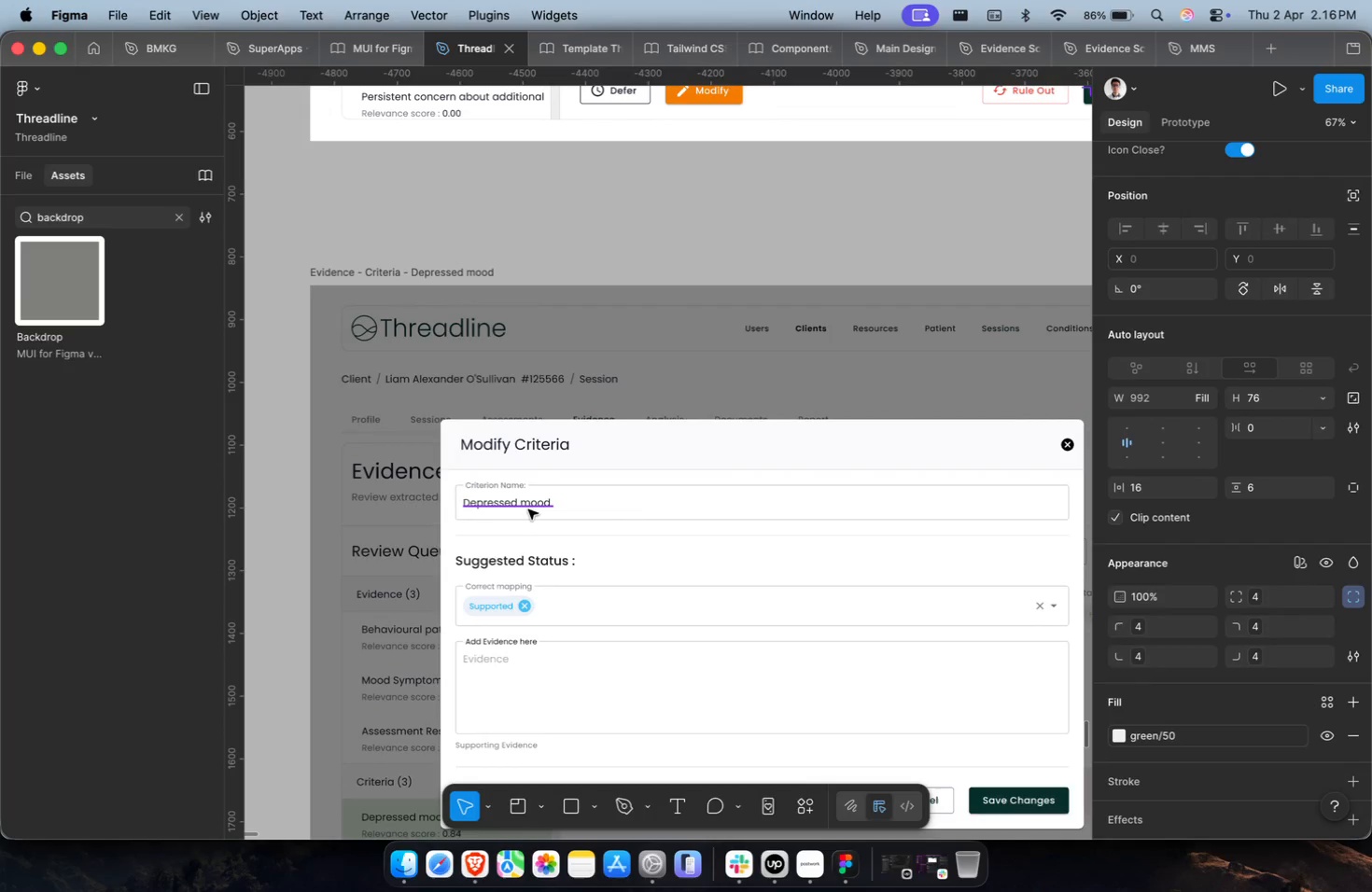 
key(Shift+Enter)
 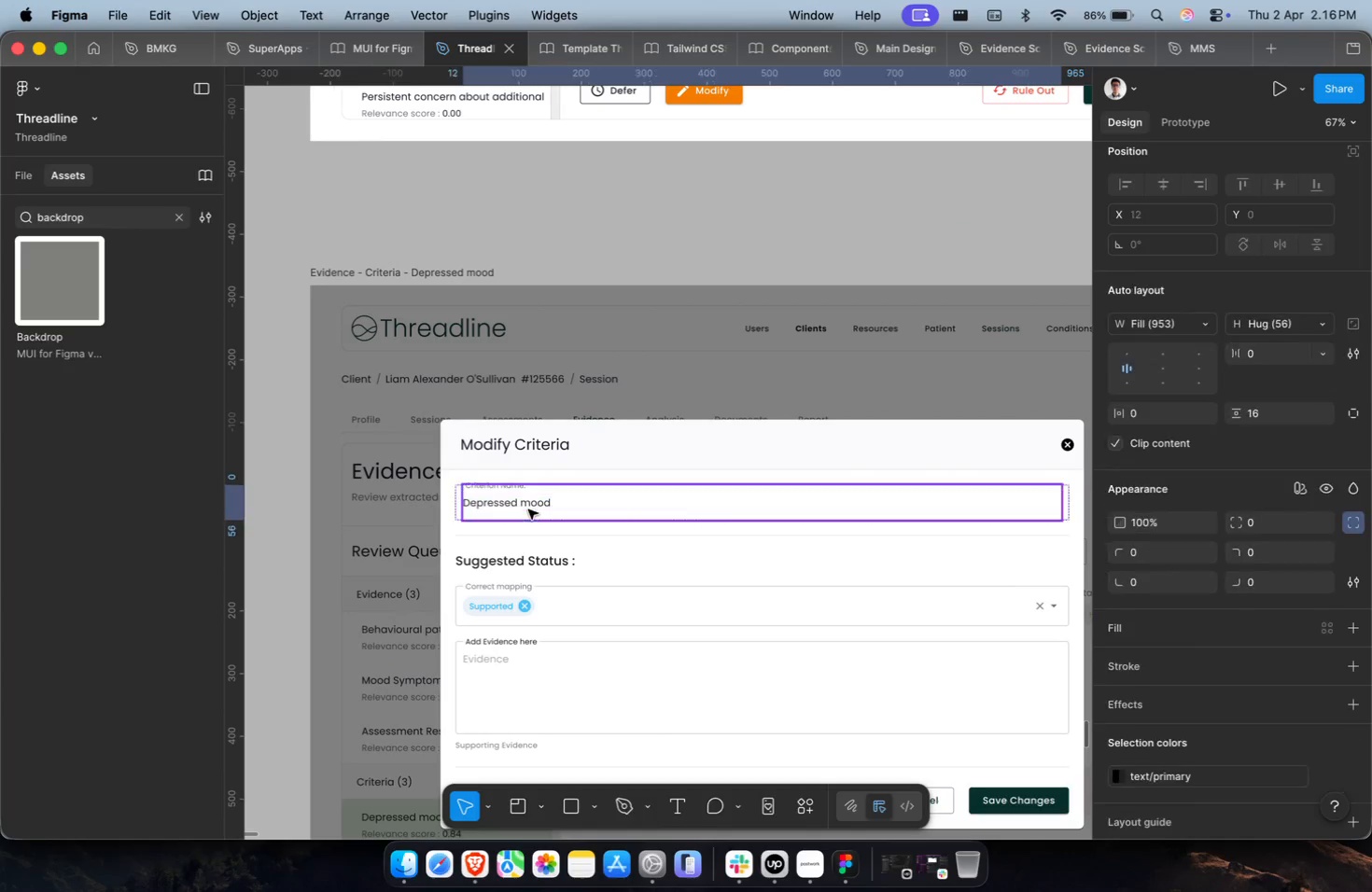 
key(Shift+Enter)
 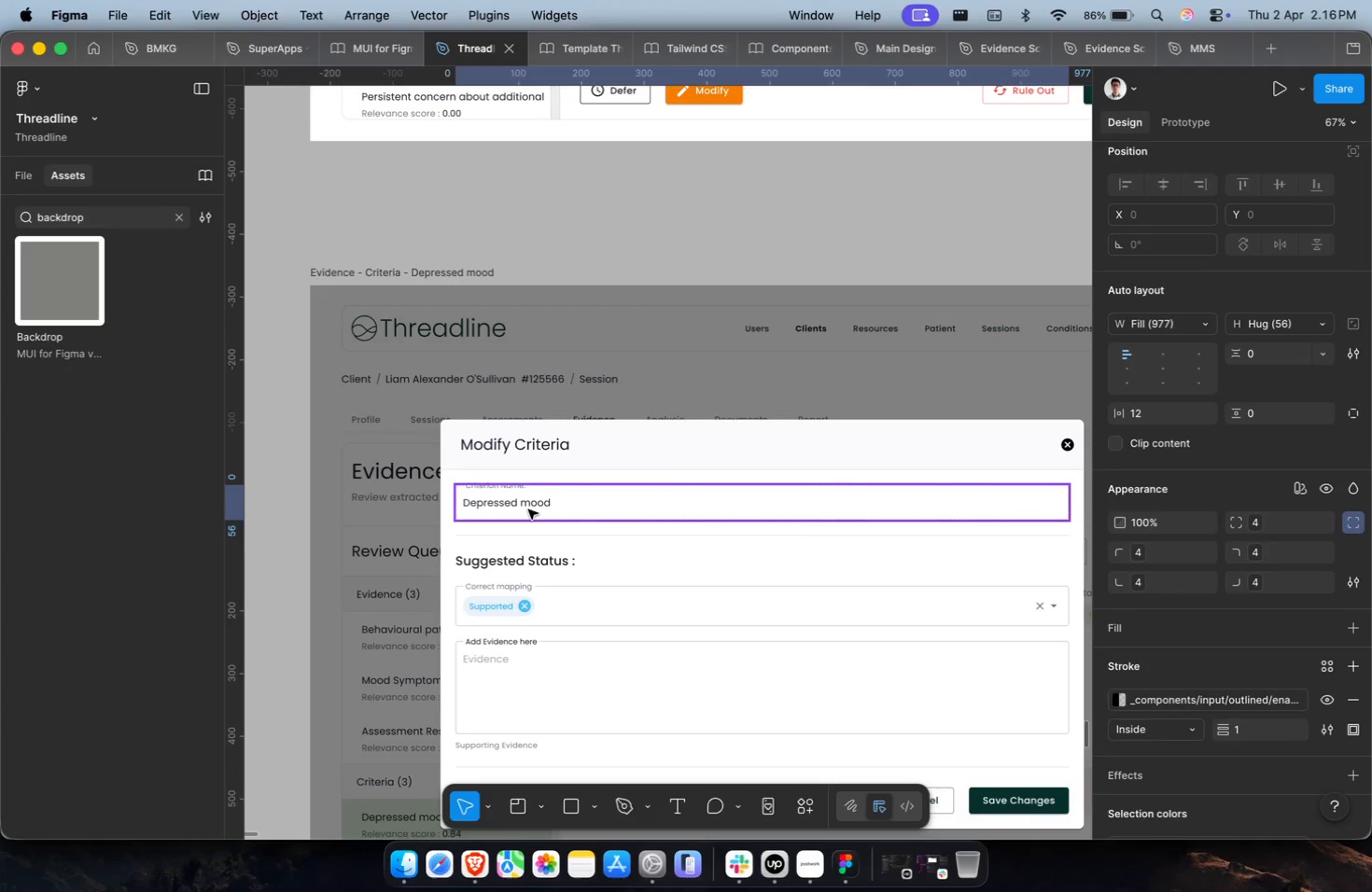 
key(Shift+Enter)
 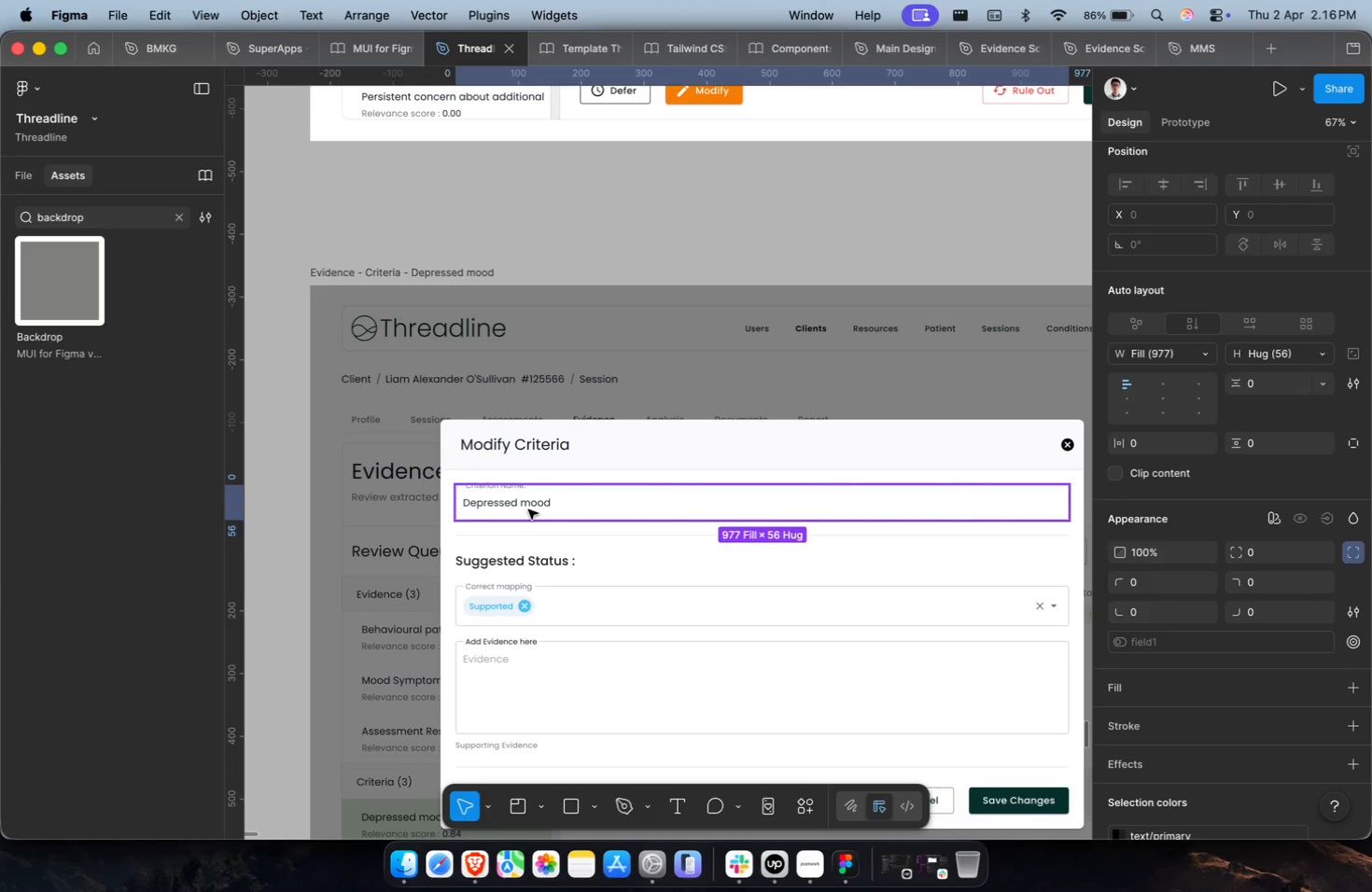 
scroll: coordinate [1206, 466], scroll_direction: up, amount: 21.0
 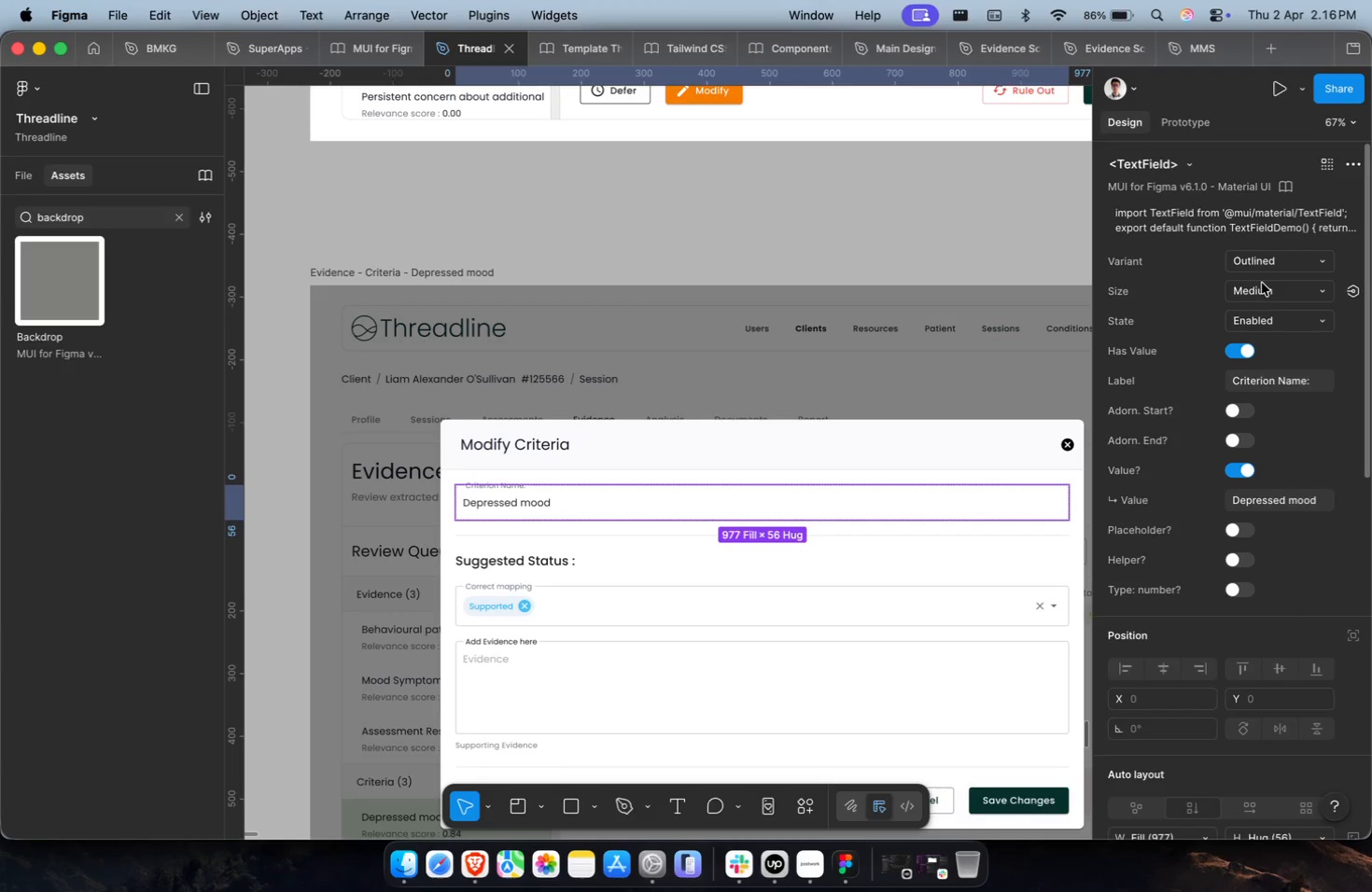 
left_click([1263, 286])
 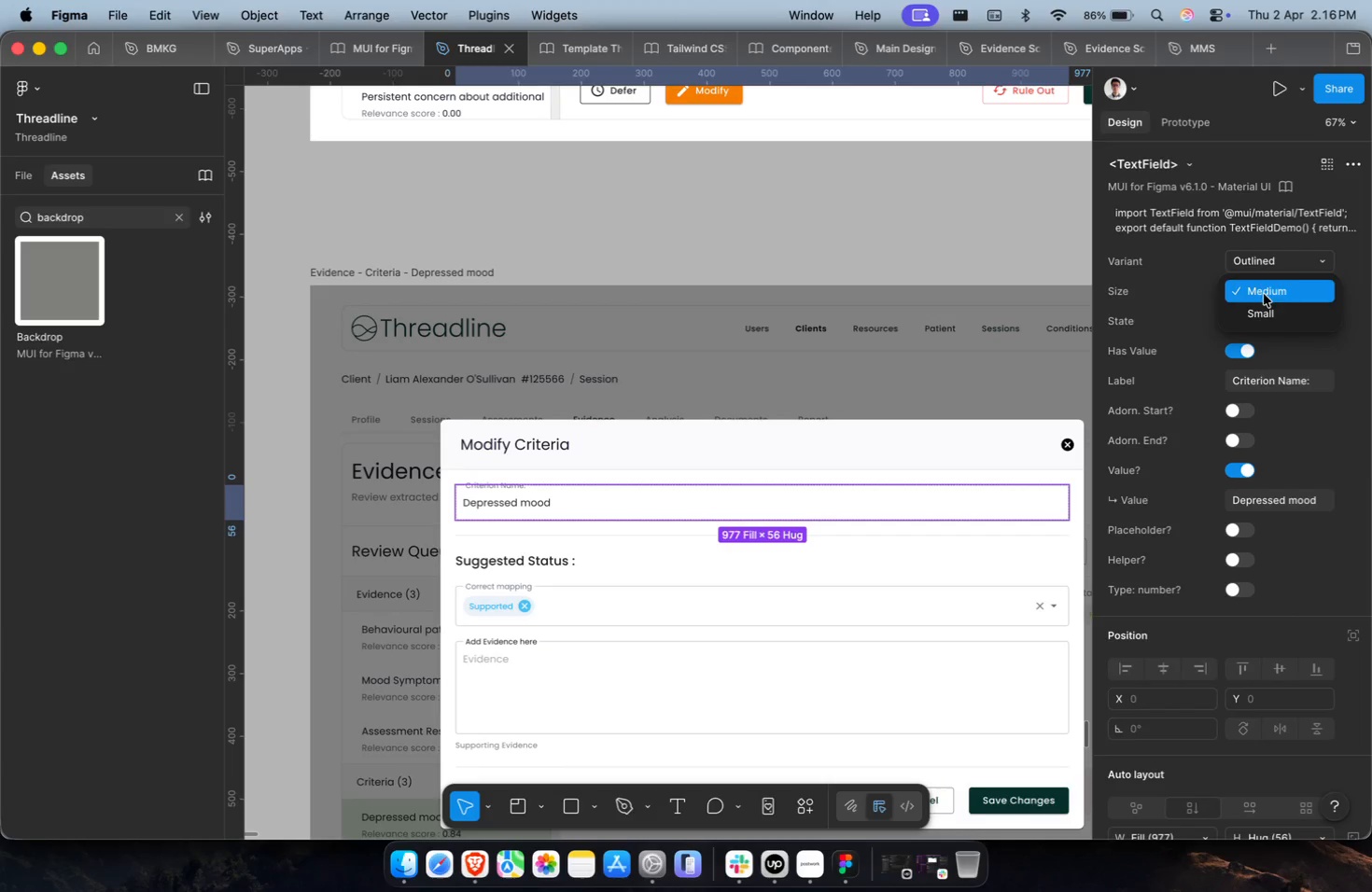 
key(Escape)
 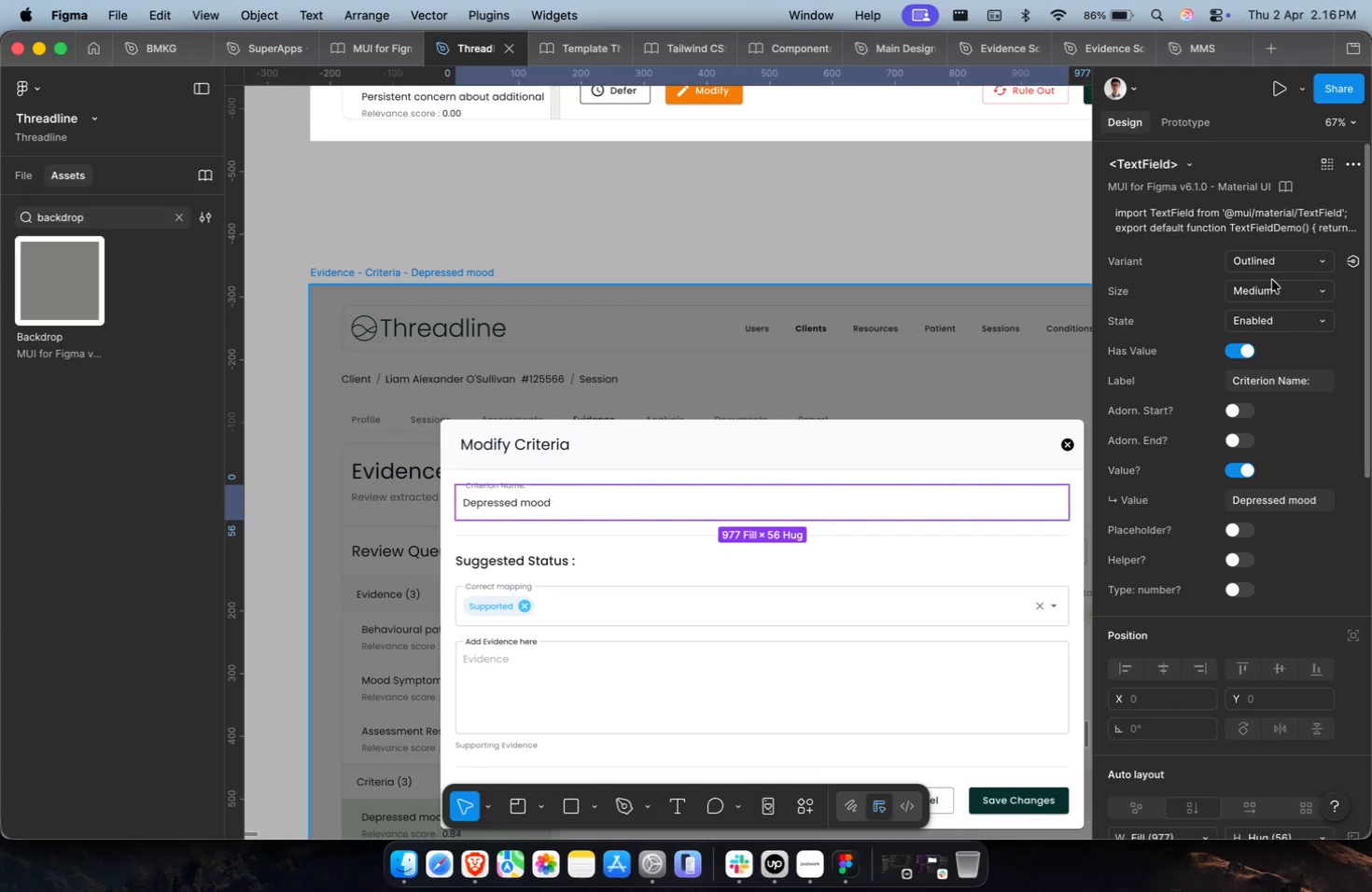 
left_click([1274, 316])
 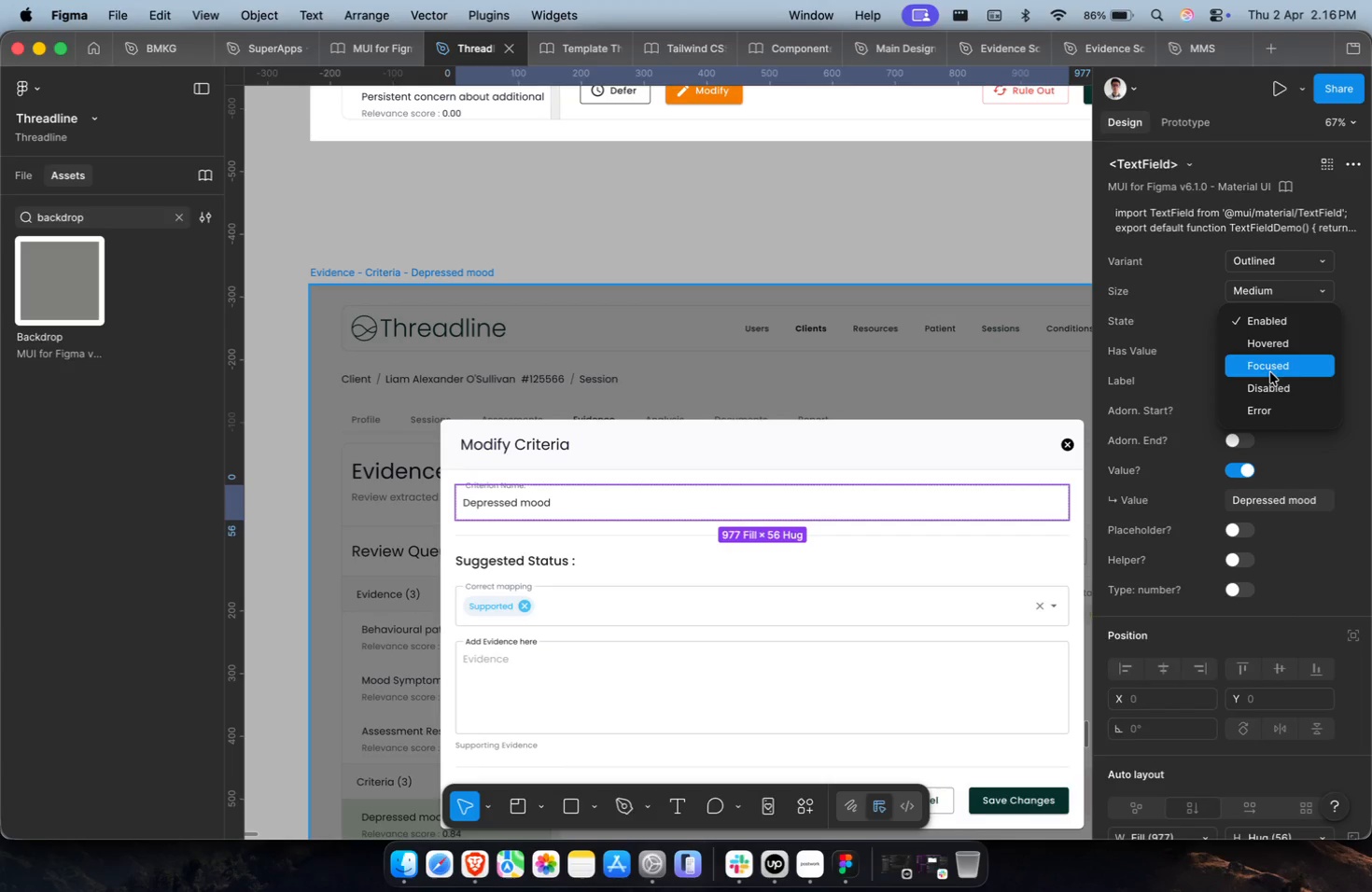 
left_click([1267, 386])
 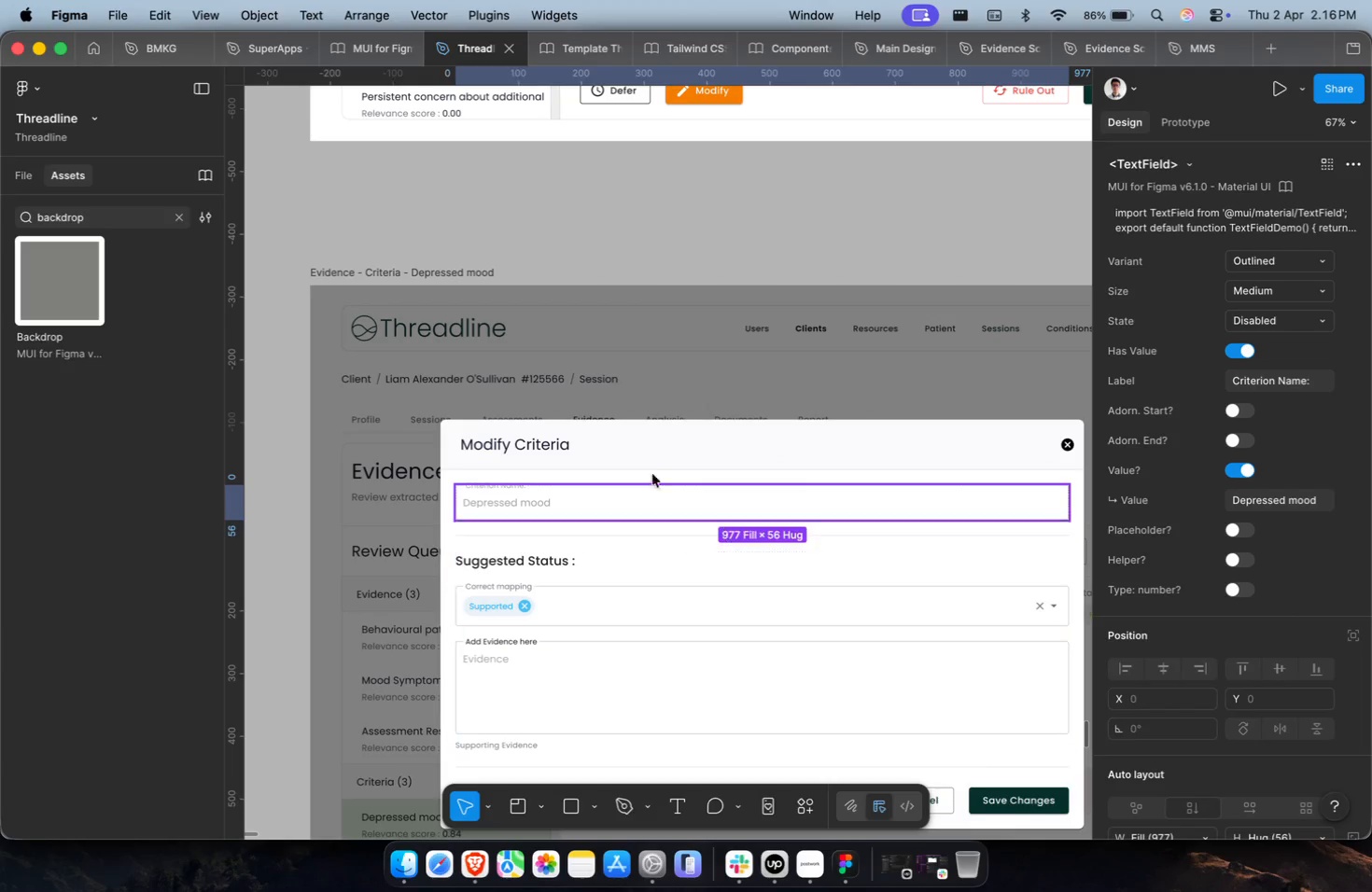 
left_click([731, 240])
 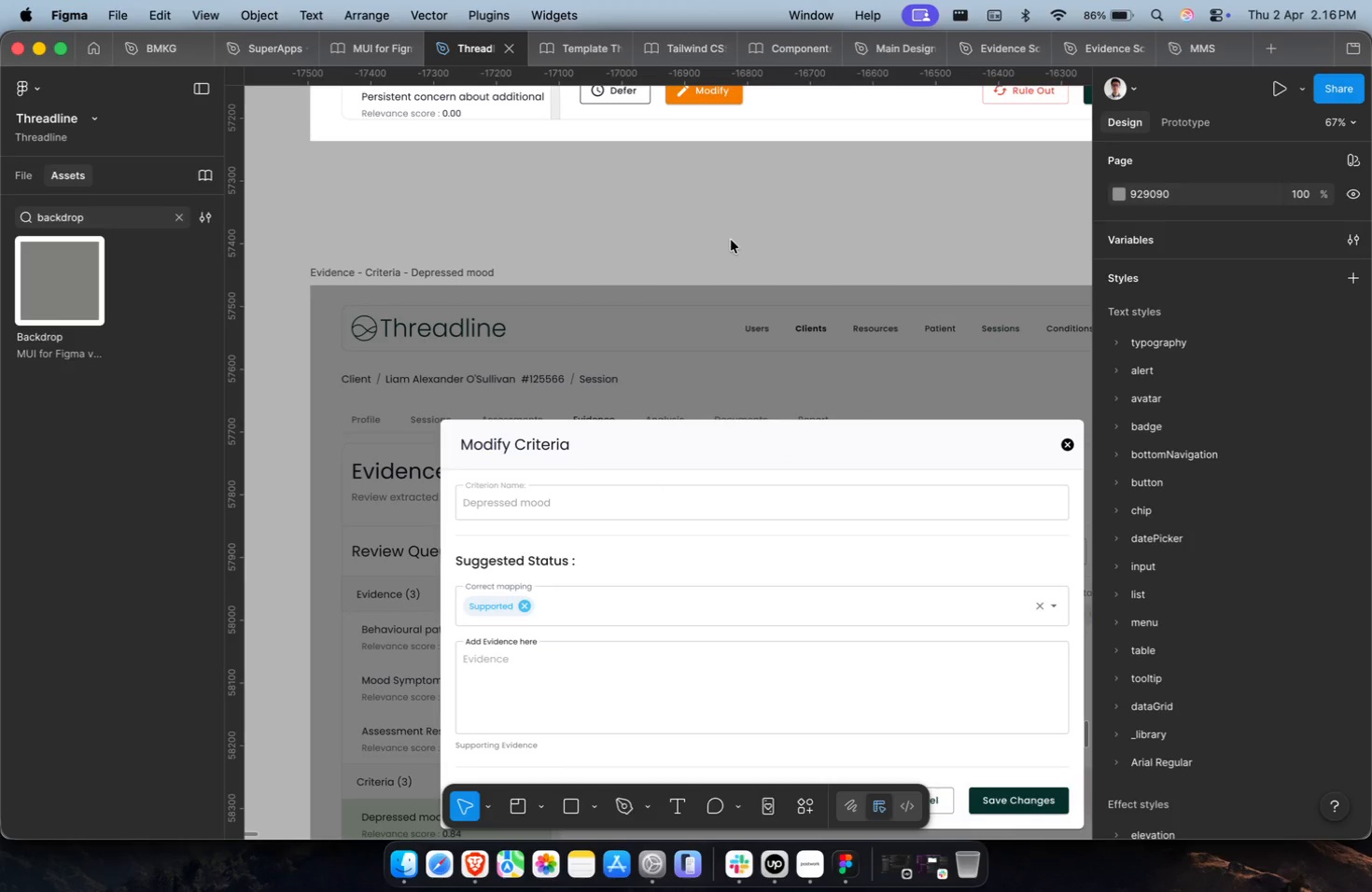 
key(Meta+Z)
 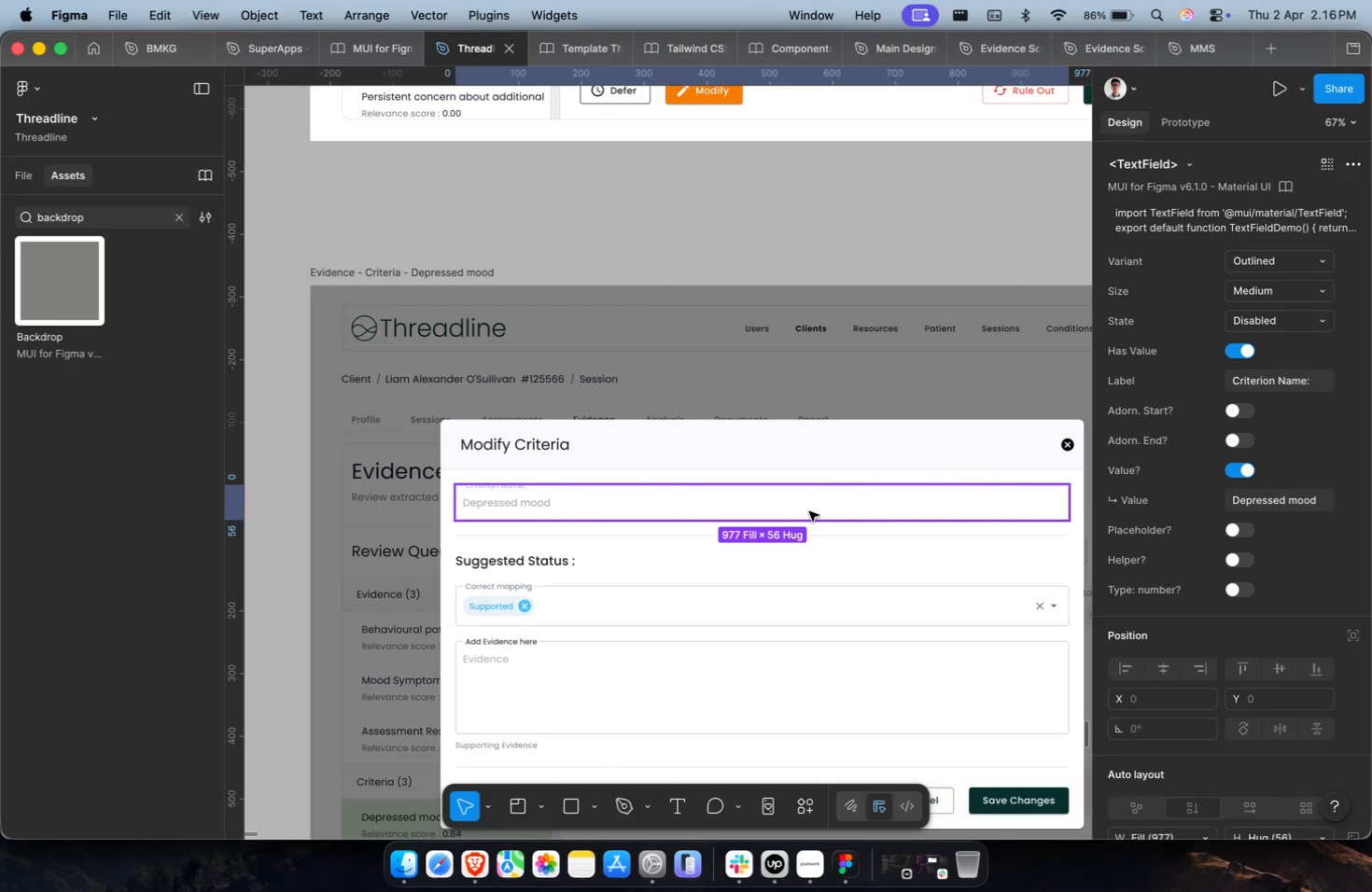 
double_click([809, 511])
 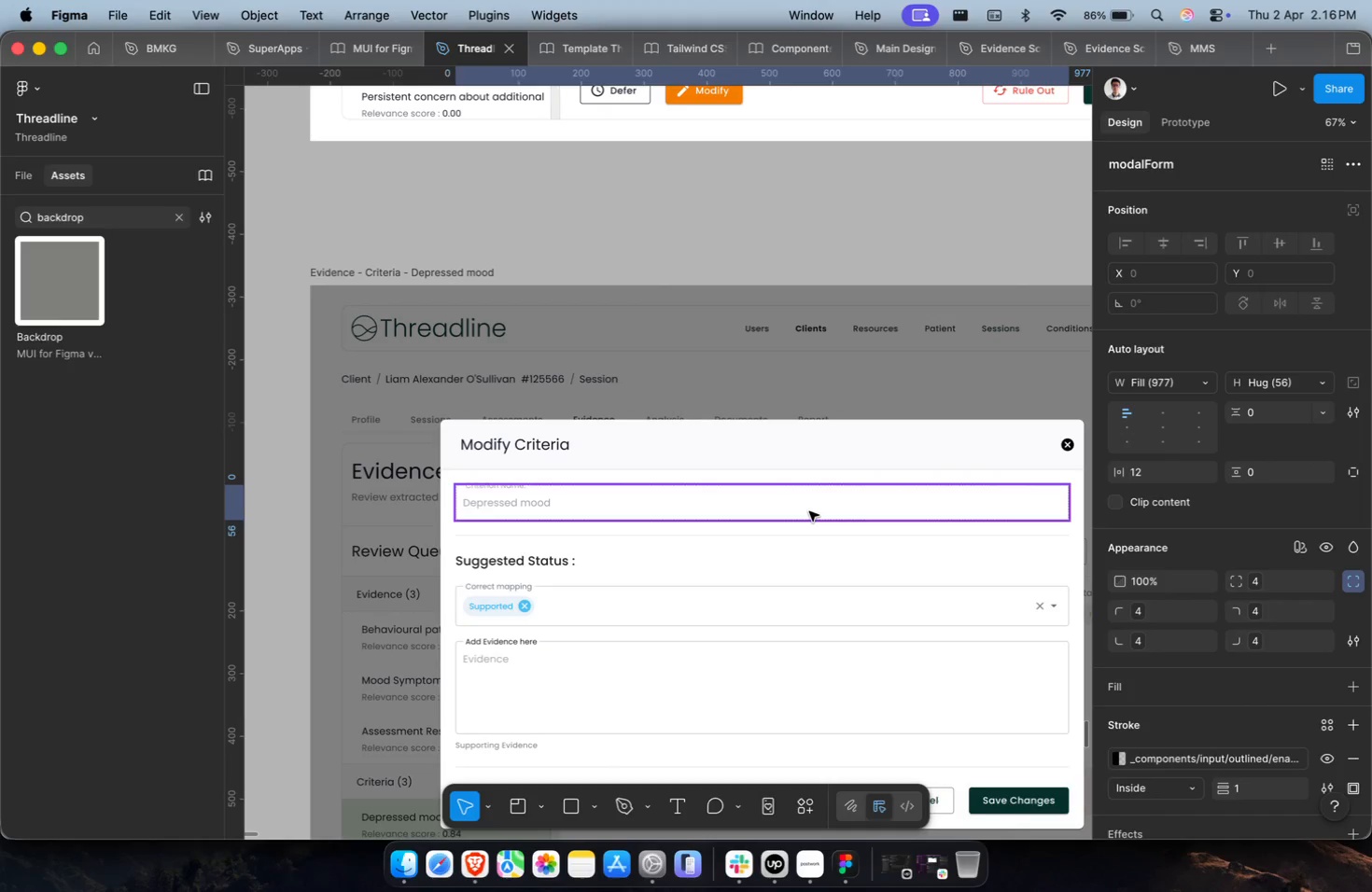 
triple_click([809, 511])
 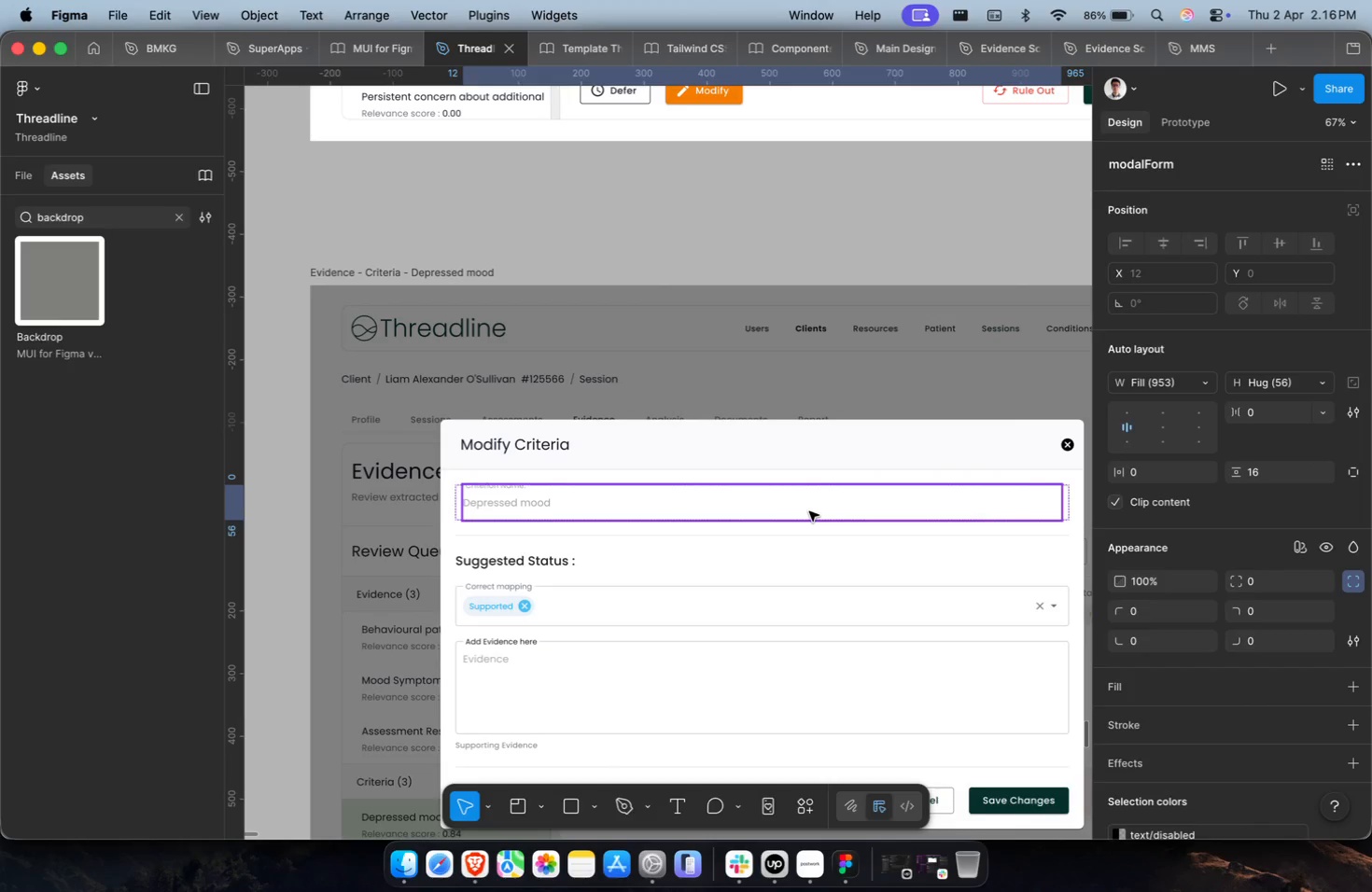 
key(Meta+CommandLeft)
 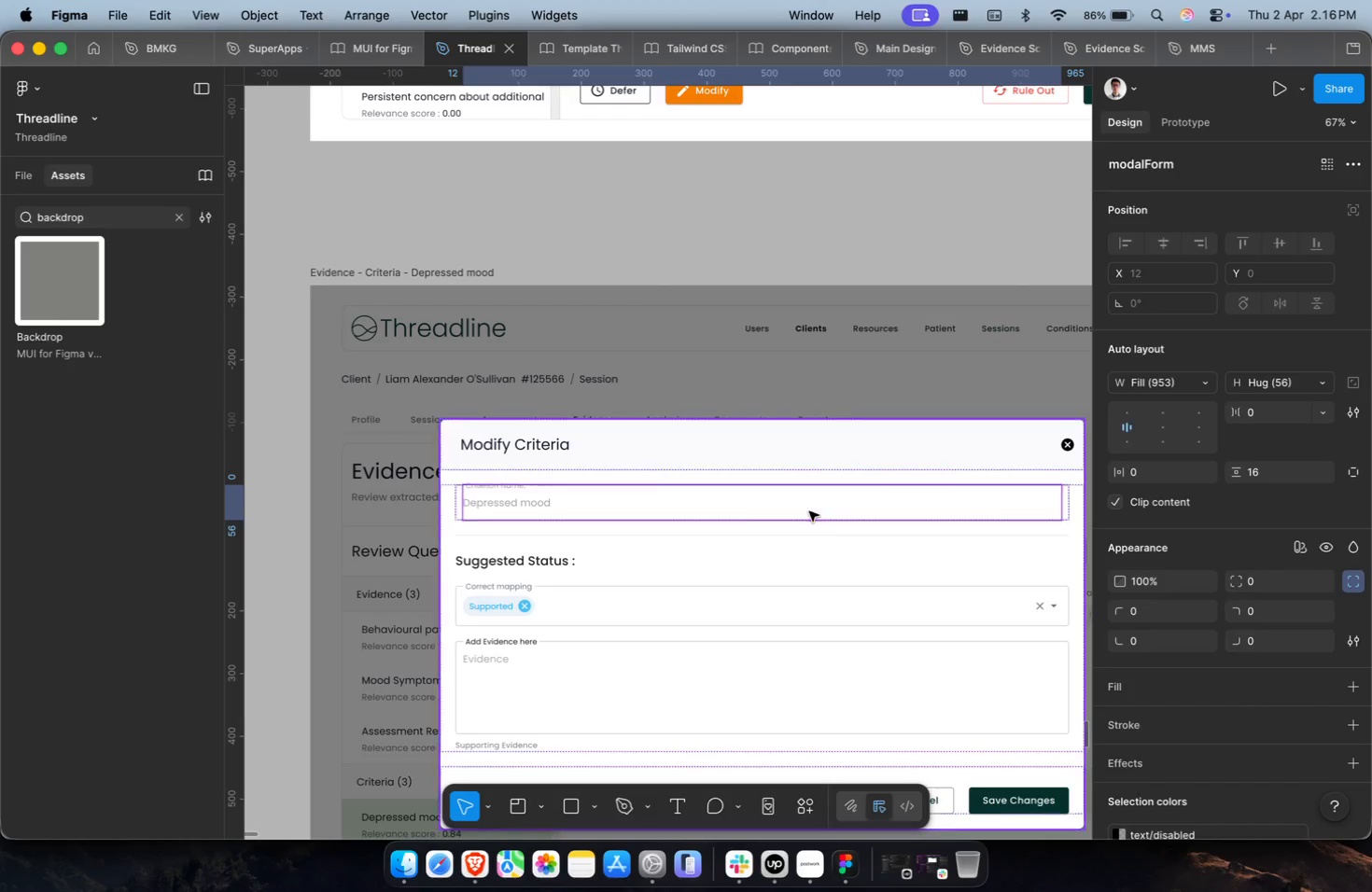 
key(Meta+Z)
 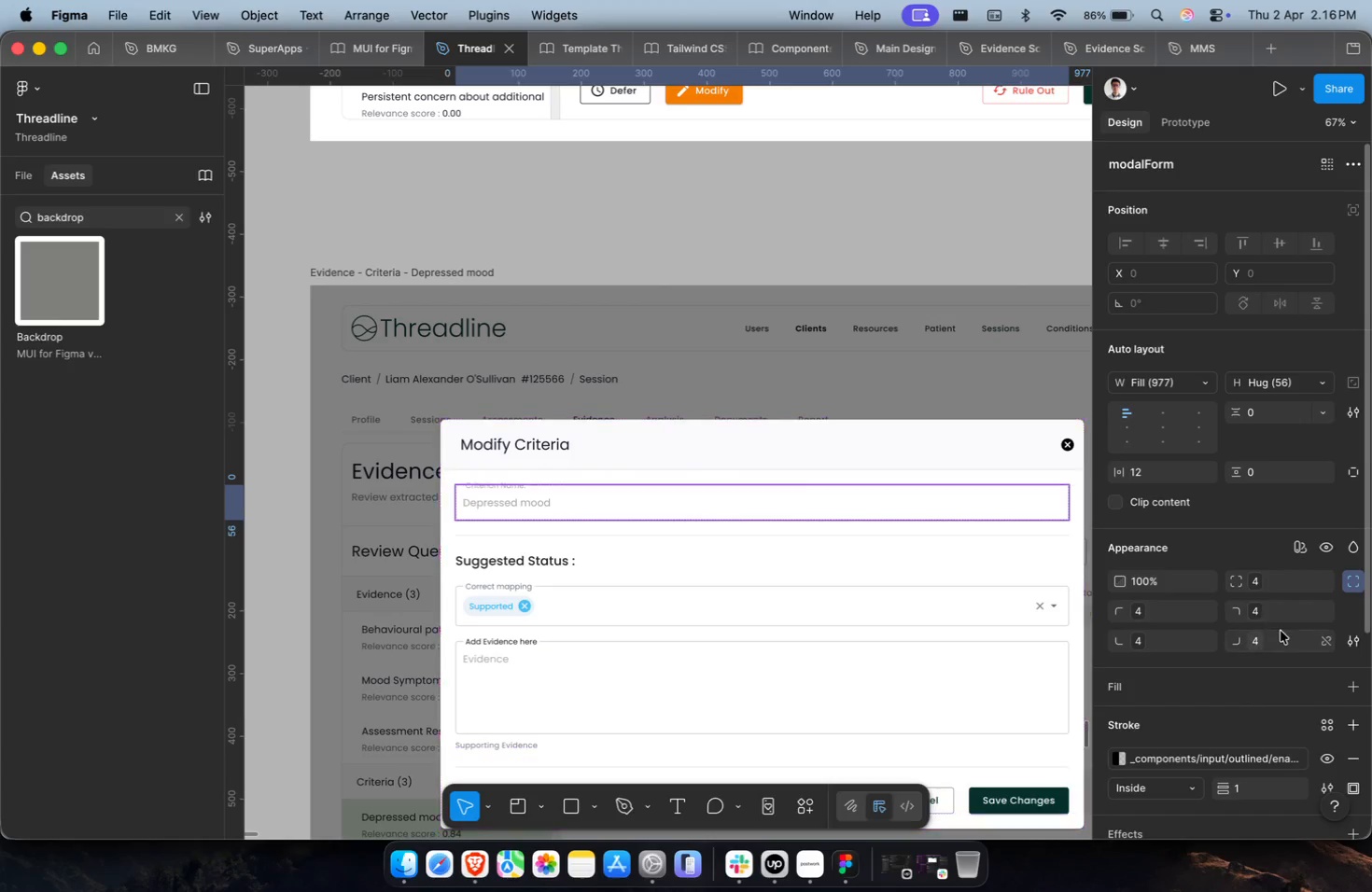 
scroll: coordinate [1274, 634], scroll_direction: down, amount: 2.0
 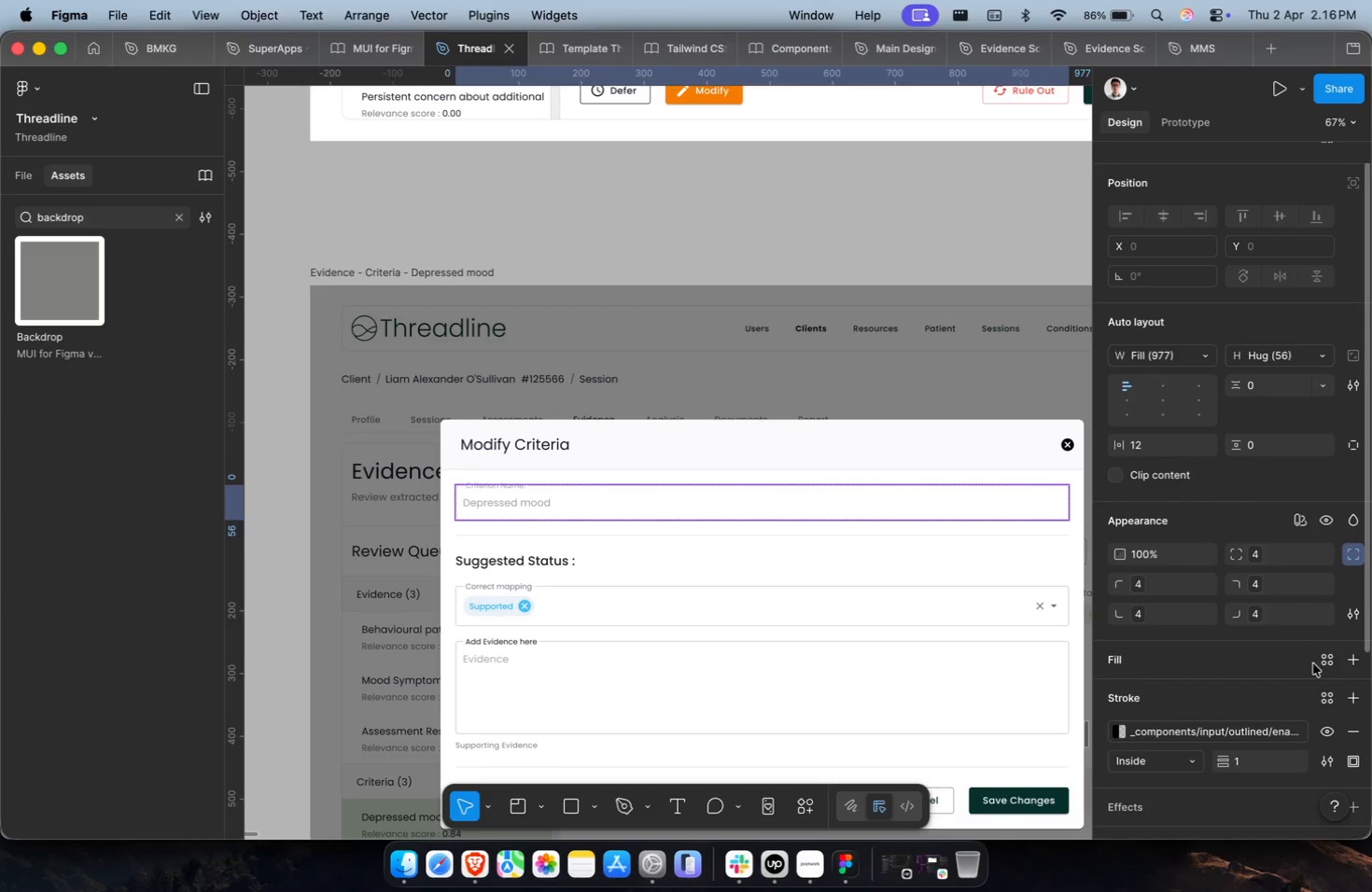 
left_click([1319, 662])
 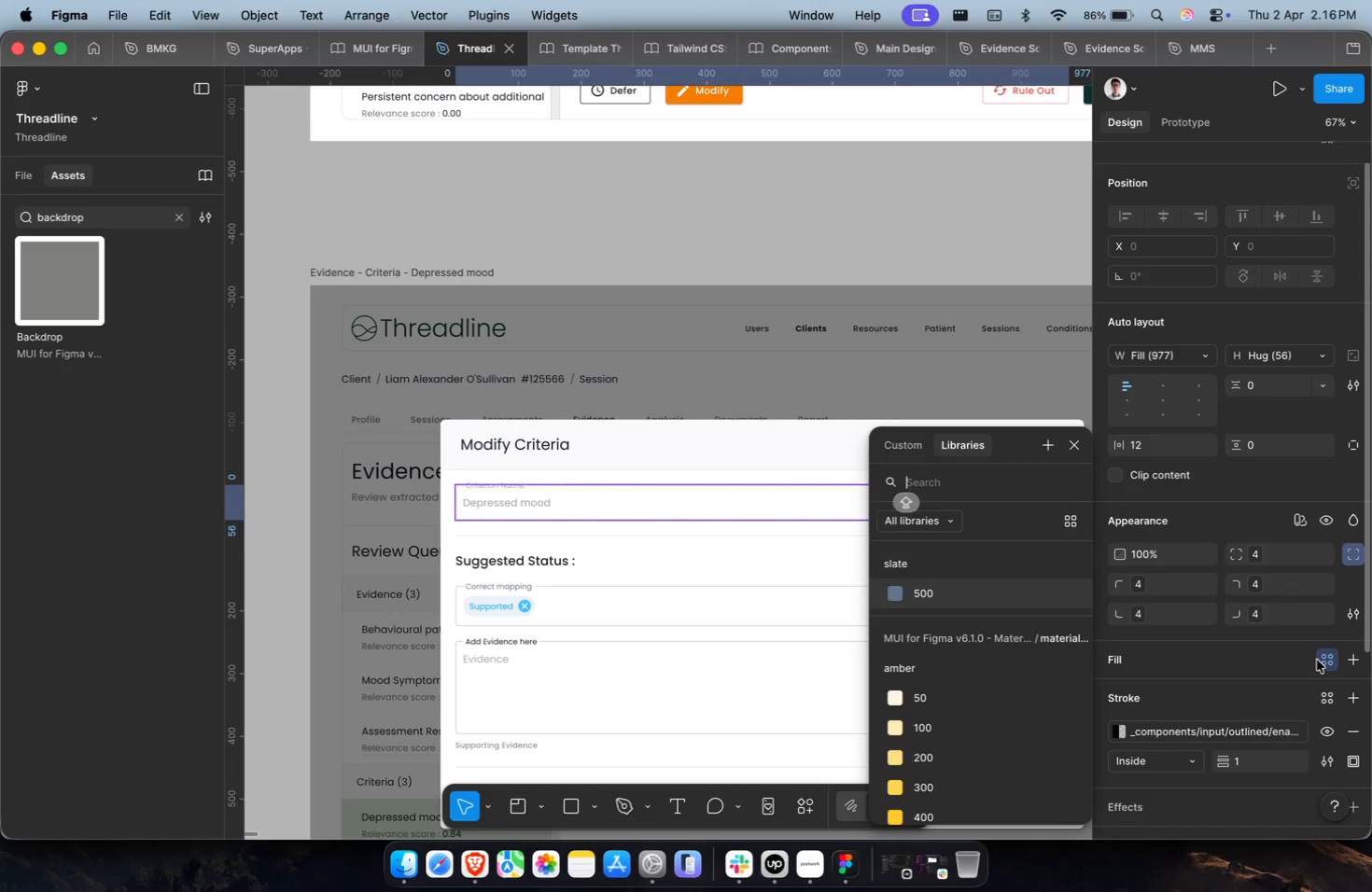 
type(DISA)
 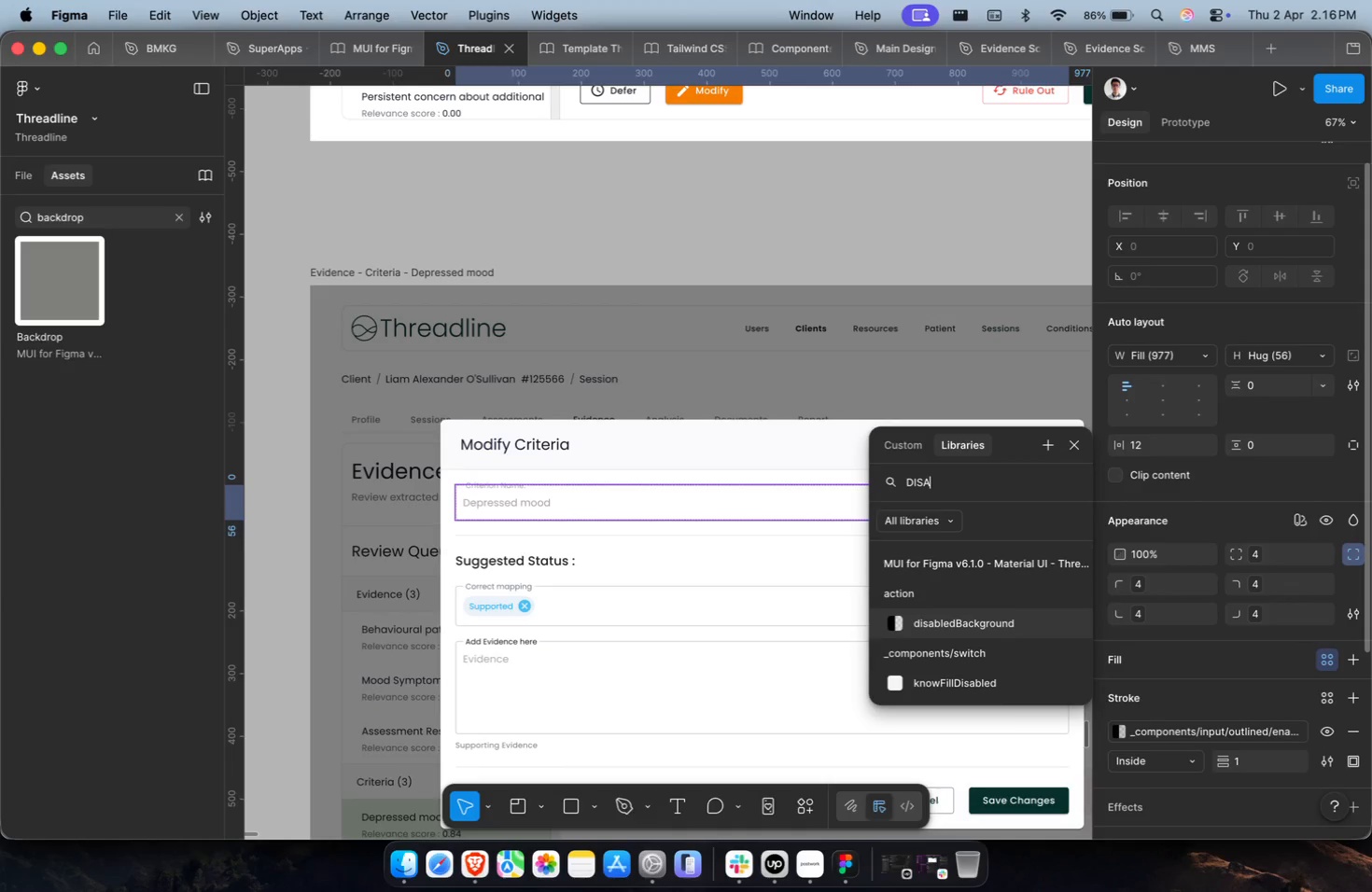 
key(Enter)
 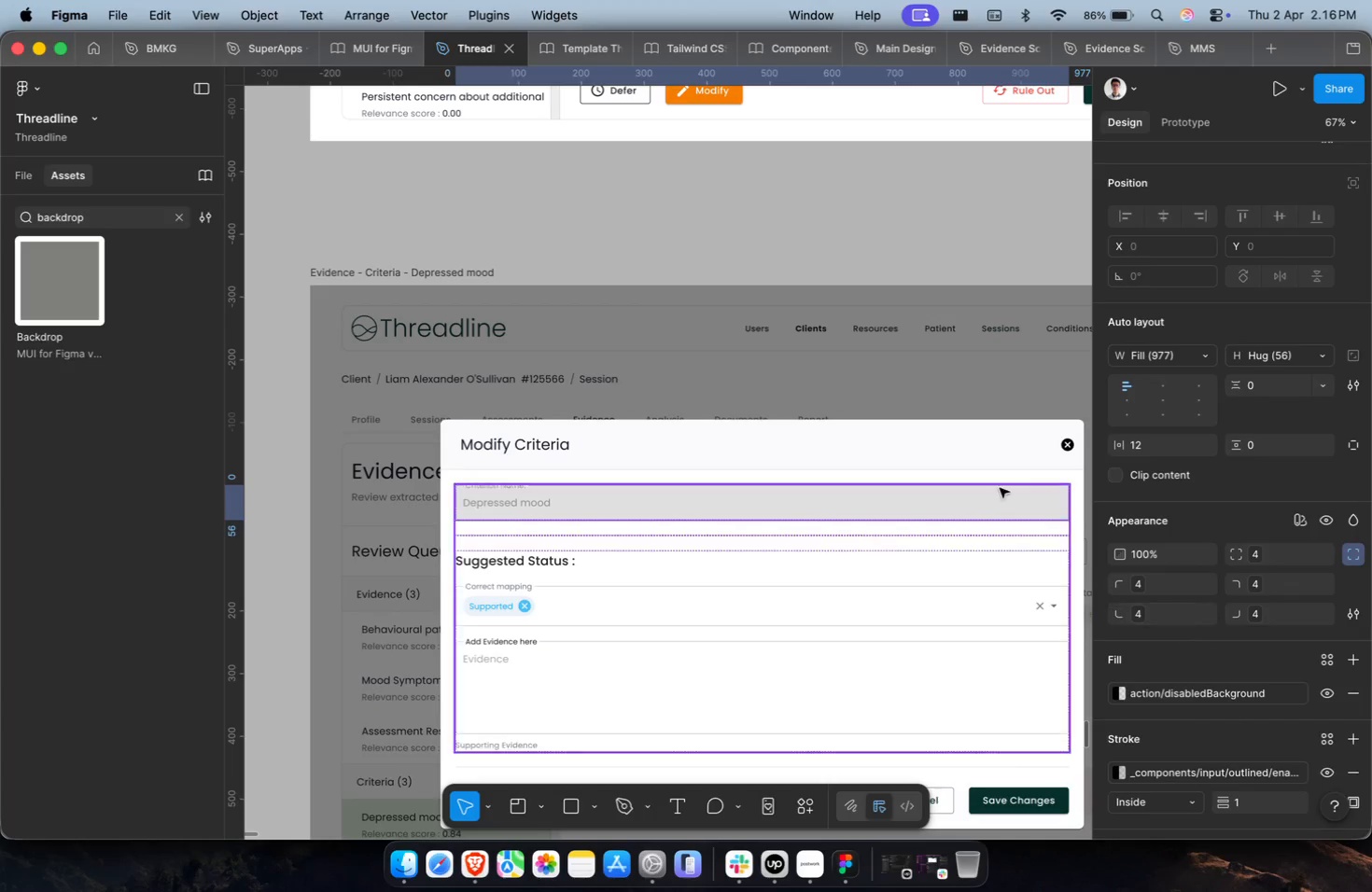 
left_click([969, 264])
 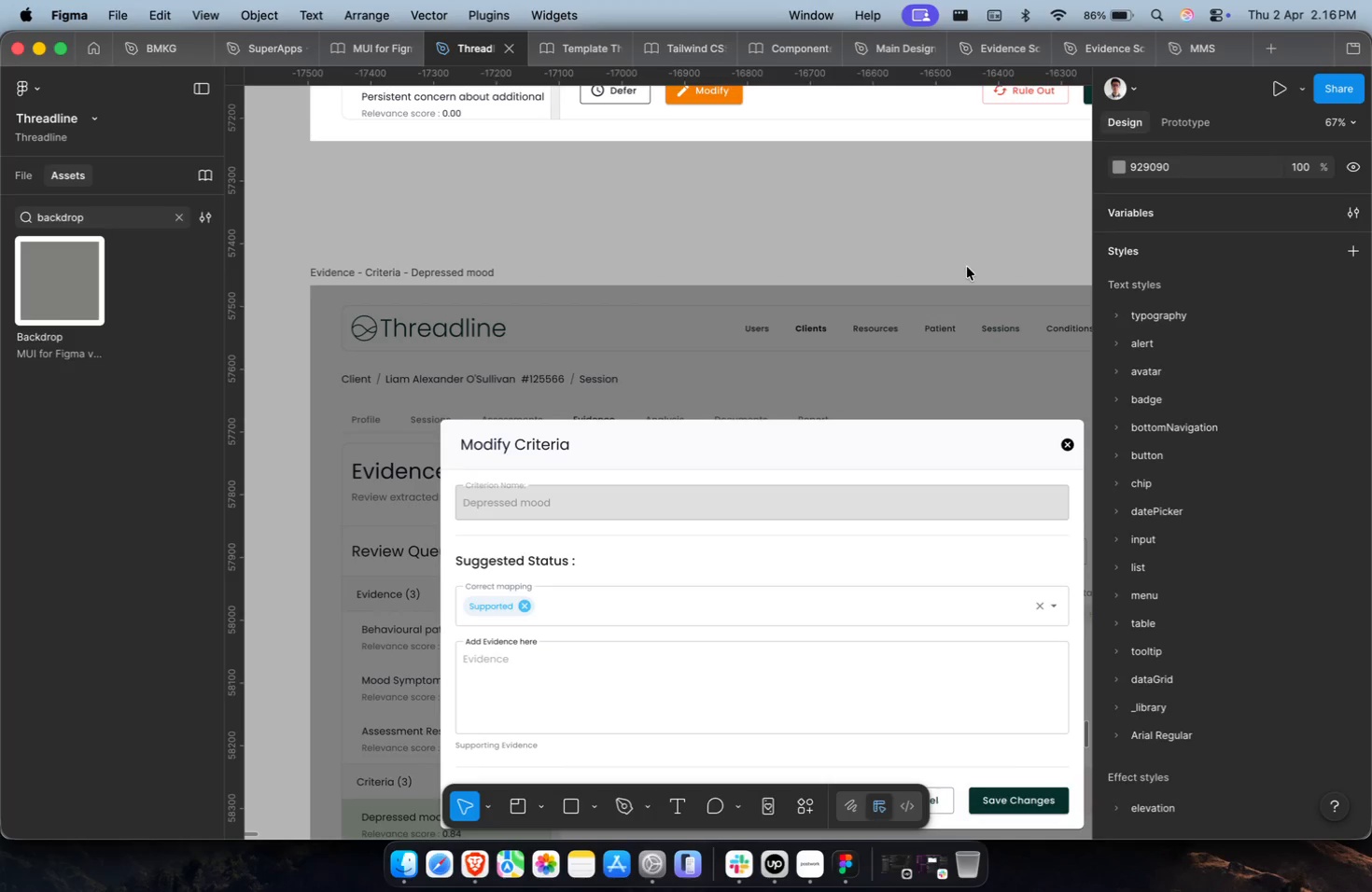 
hold_key(key=CommandLeft, duration=3.32)
scroll: coordinate [775, 403], scroll_direction: down, amount: 9.0
 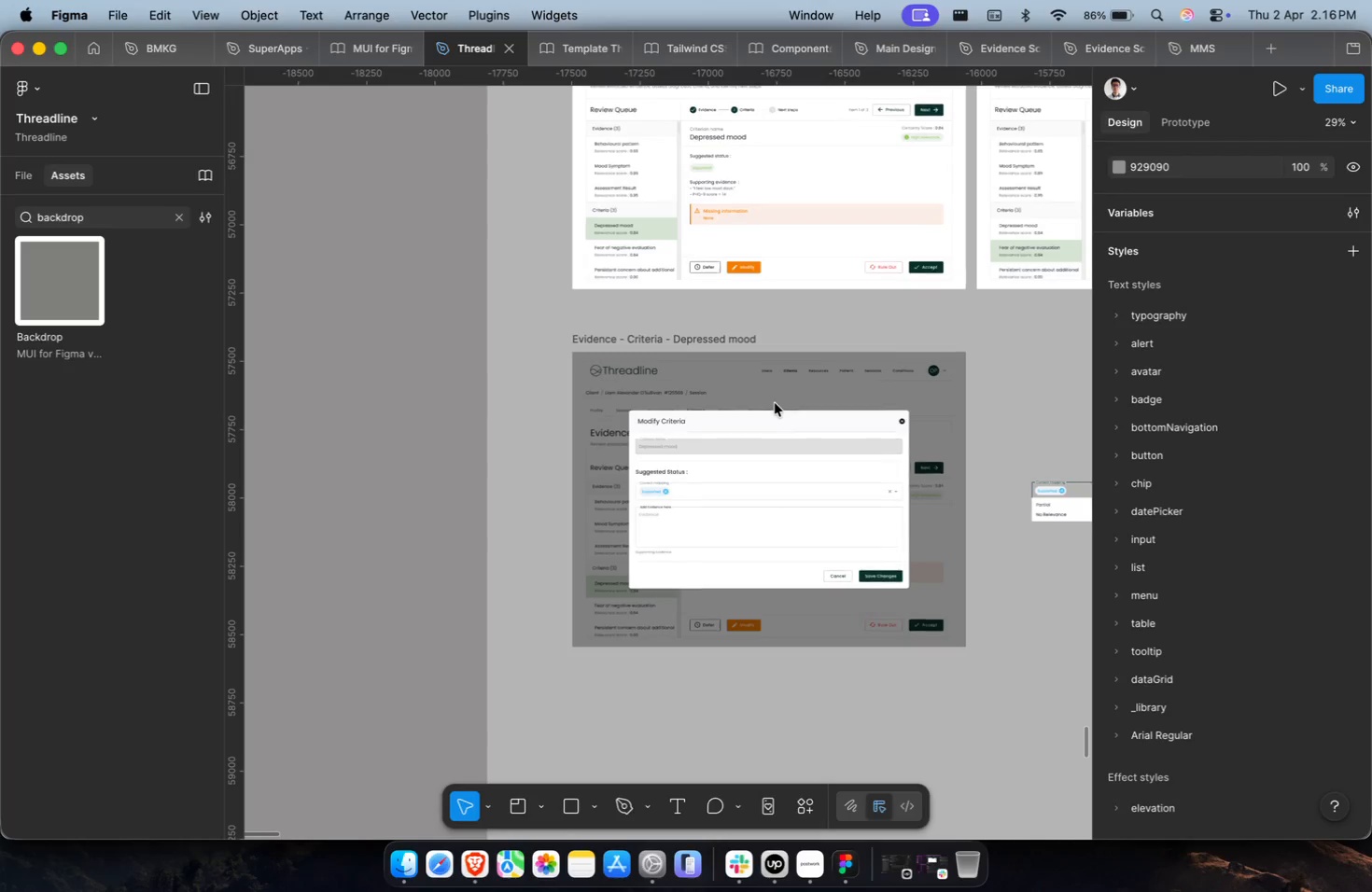 
scroll: coordinate [775, 403], scroll_direction: up, amount: 9.0
 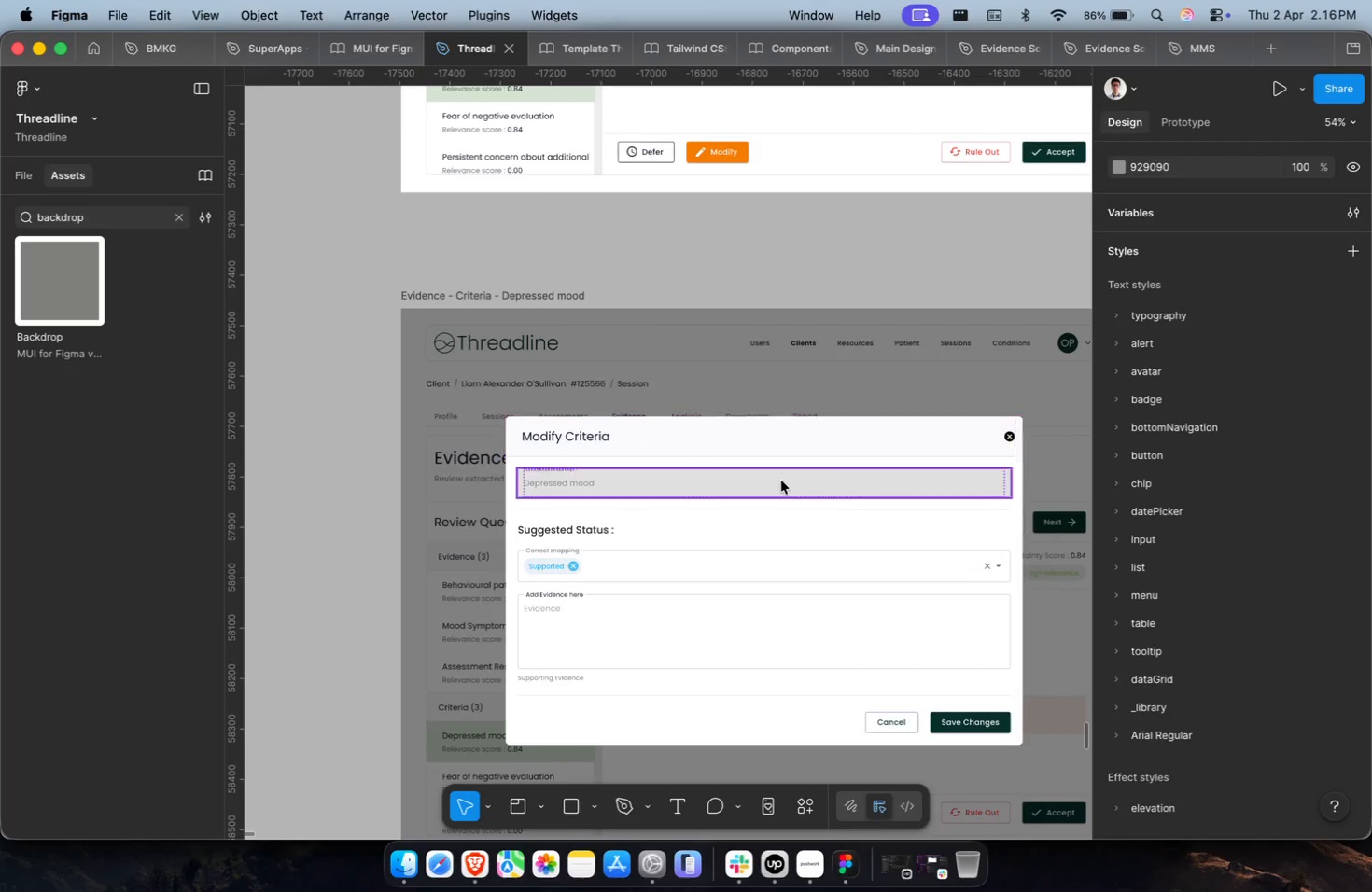 
left_click([781, 481])
 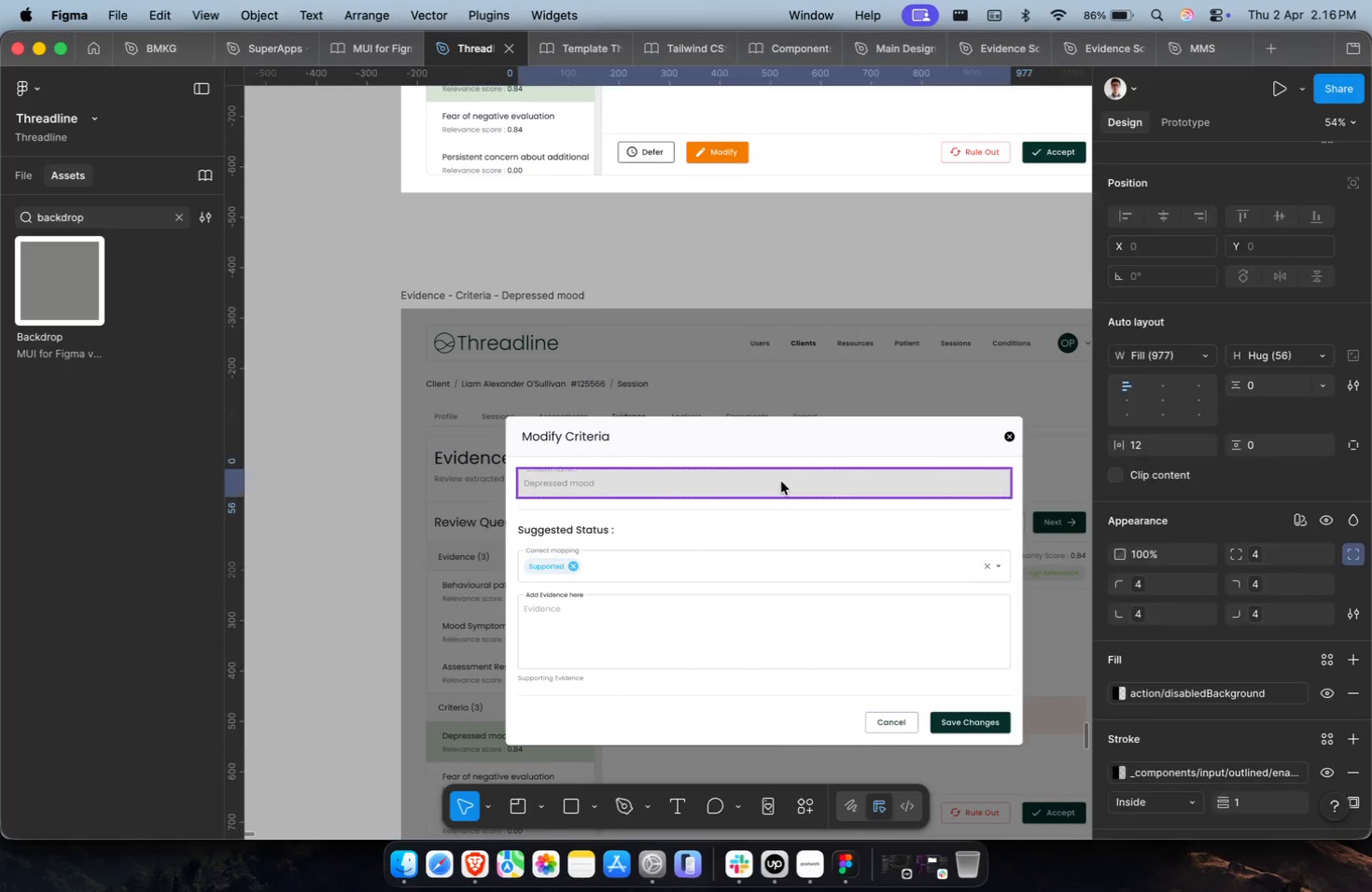 
key(Shift+Enter)
 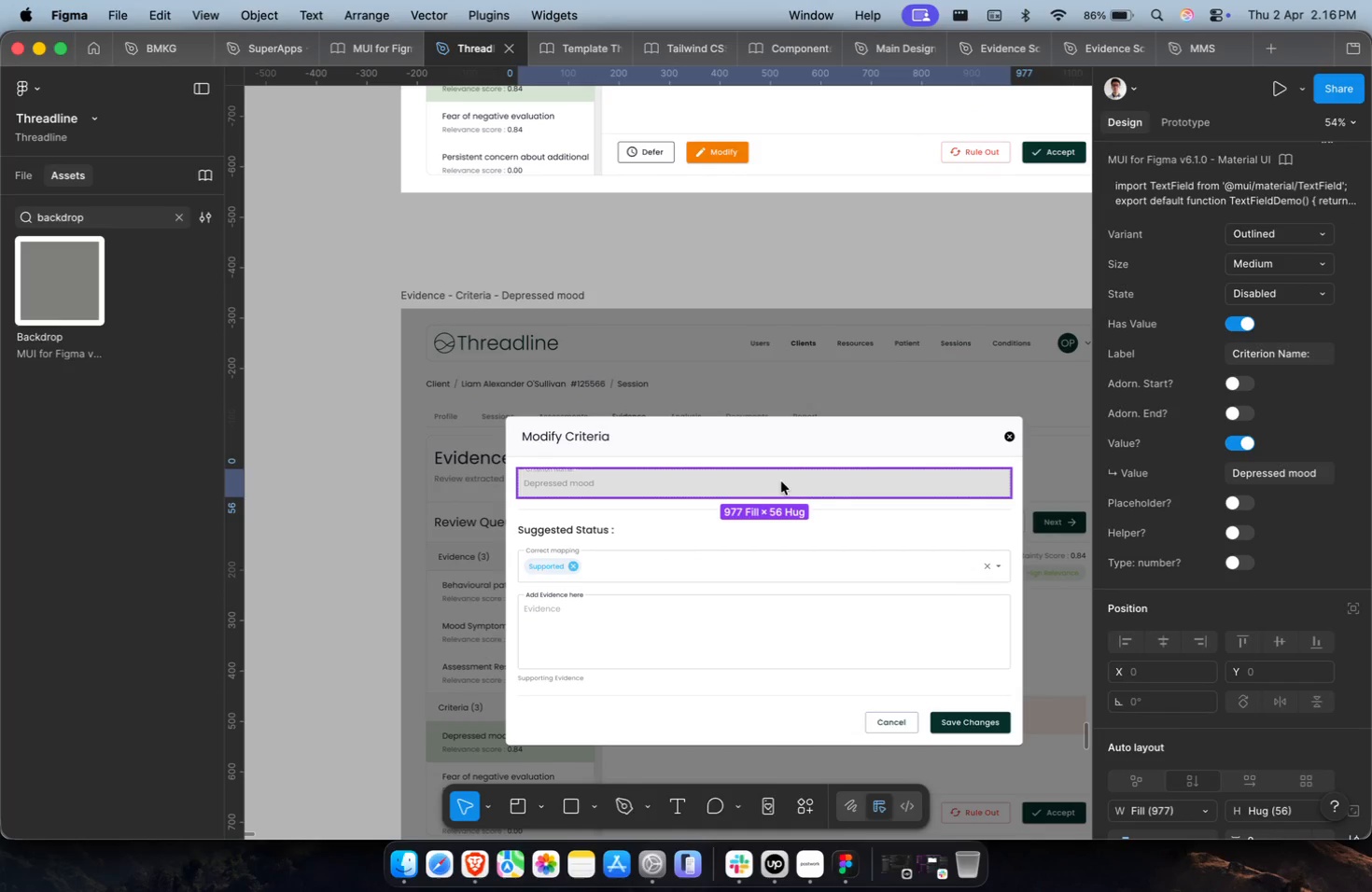 
key(Shift+Enter)
 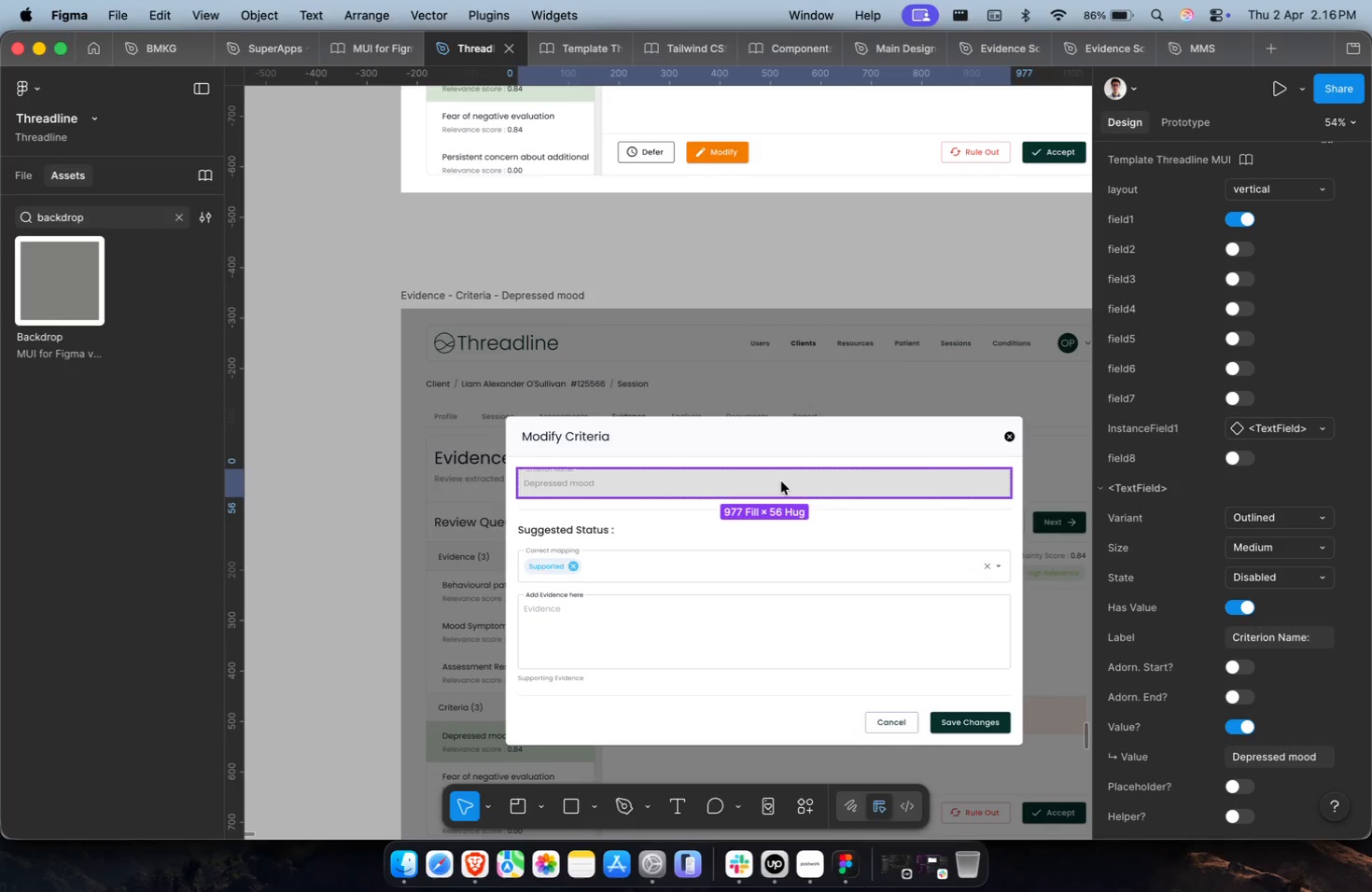 
key(Meta+Z)
 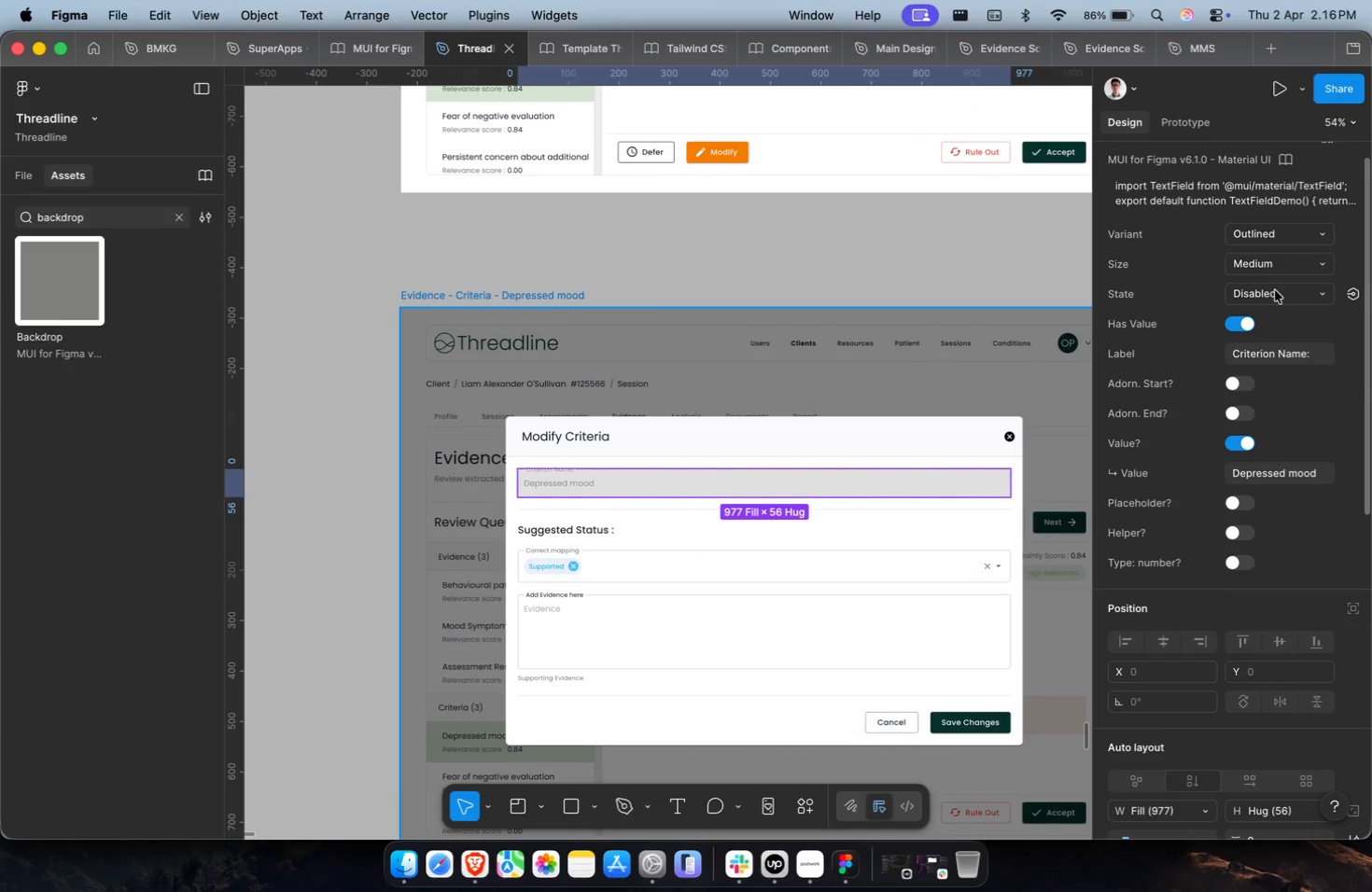 
left_click([1275, 298])
 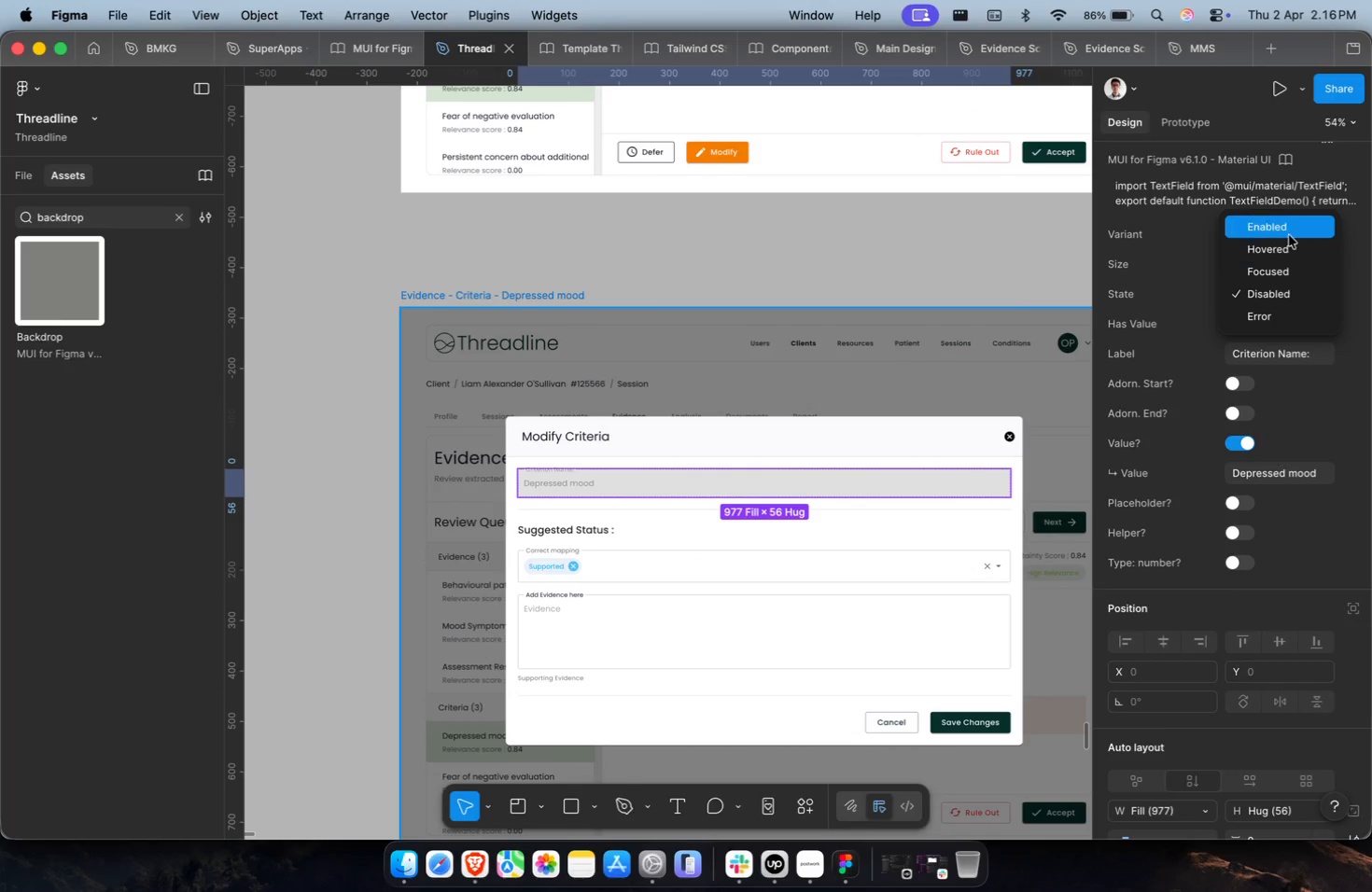 
double_click([1289, 235])
 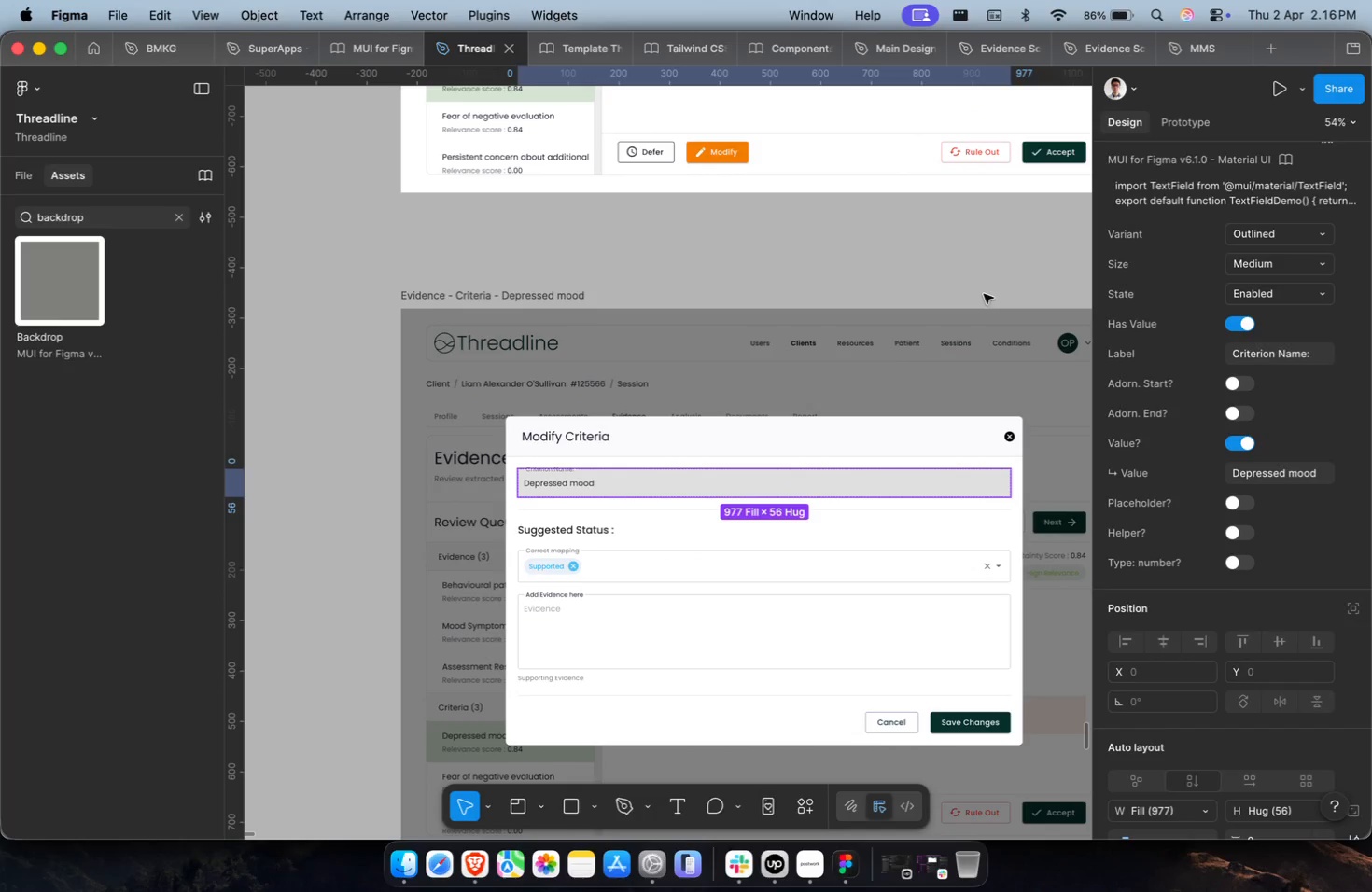 
triple_click([898, 265])
 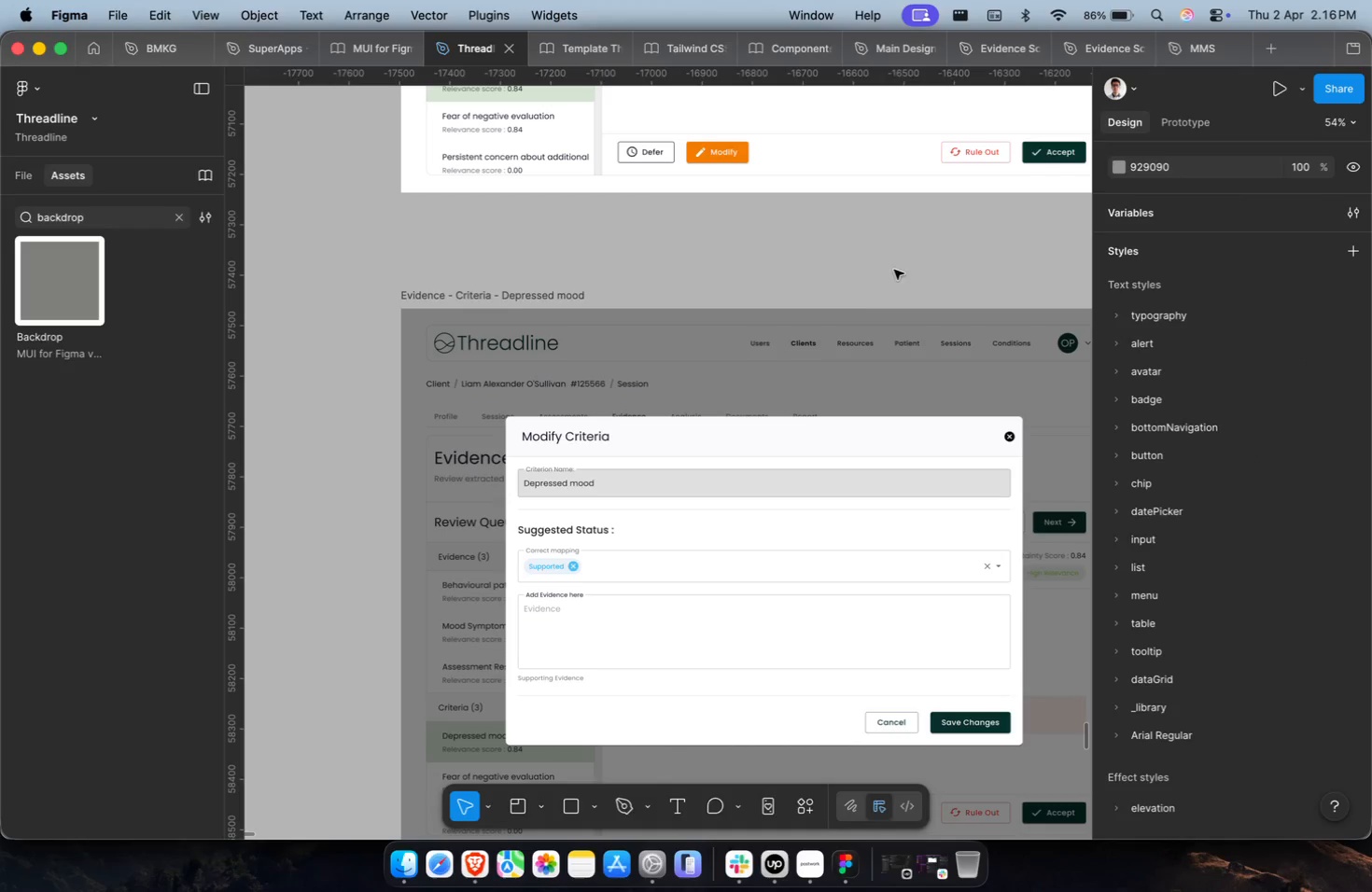 
key(Meta+Z)
 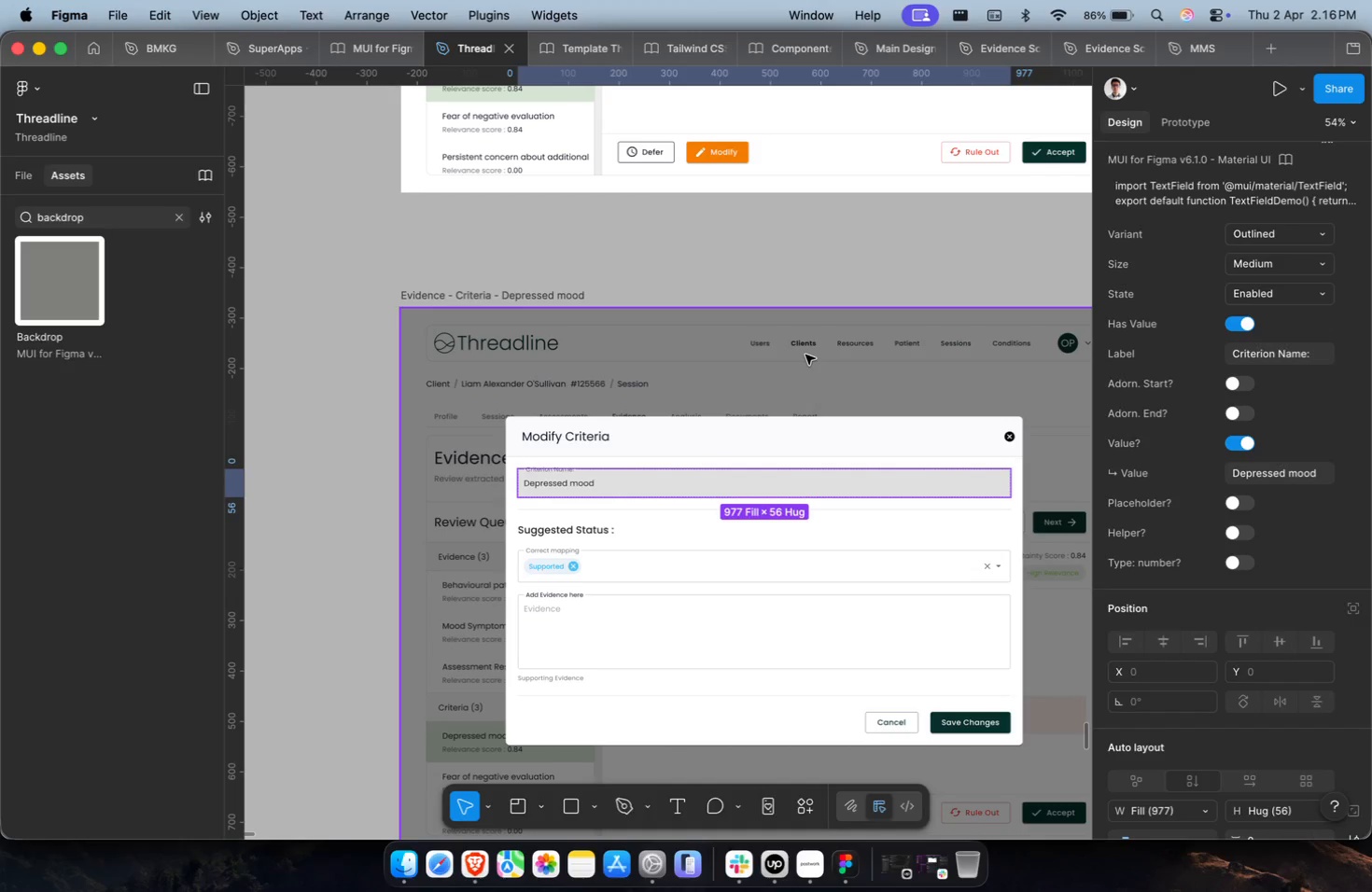 
key(Meta+Z)
 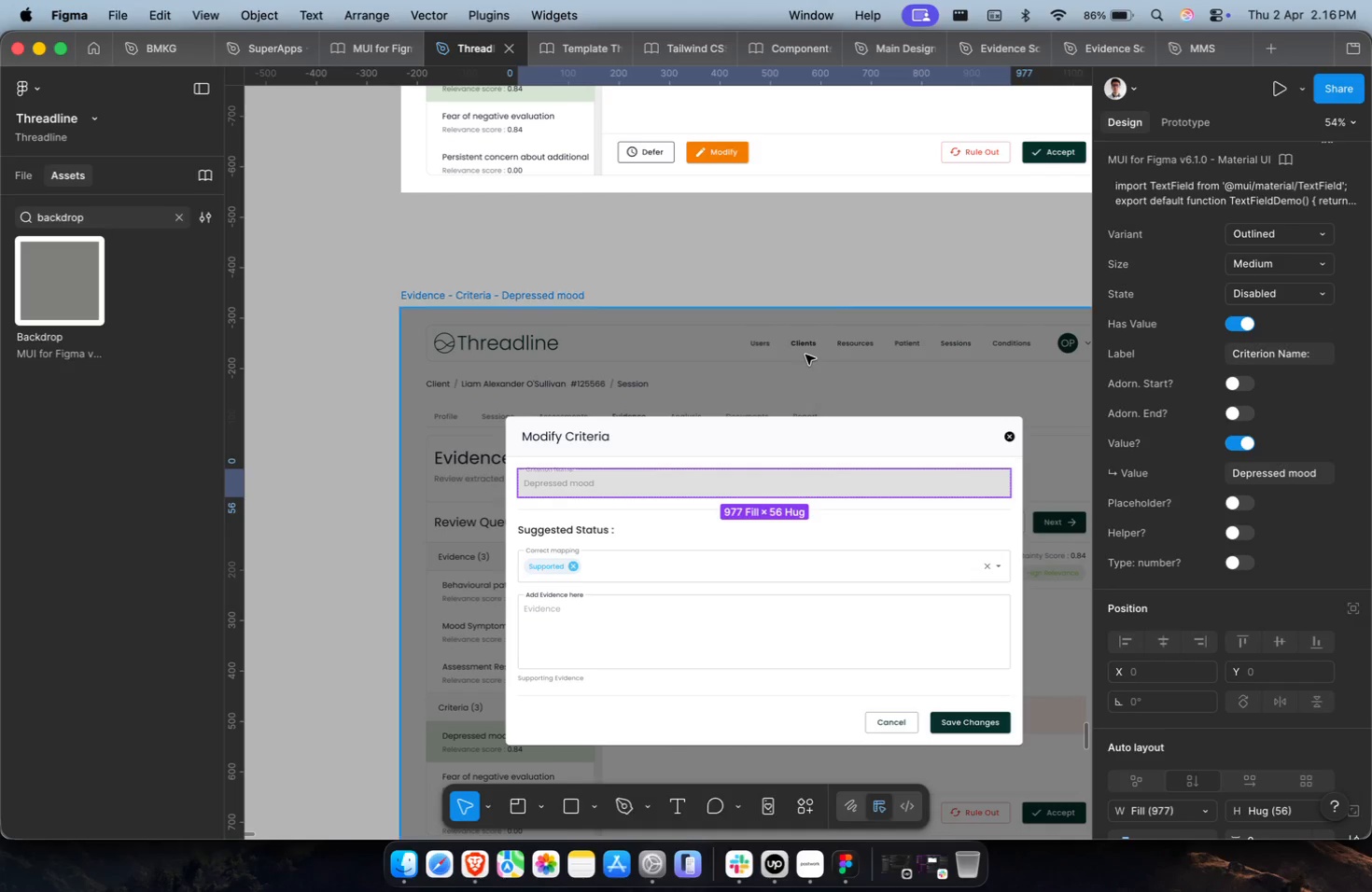 
left_click([830, 281])
 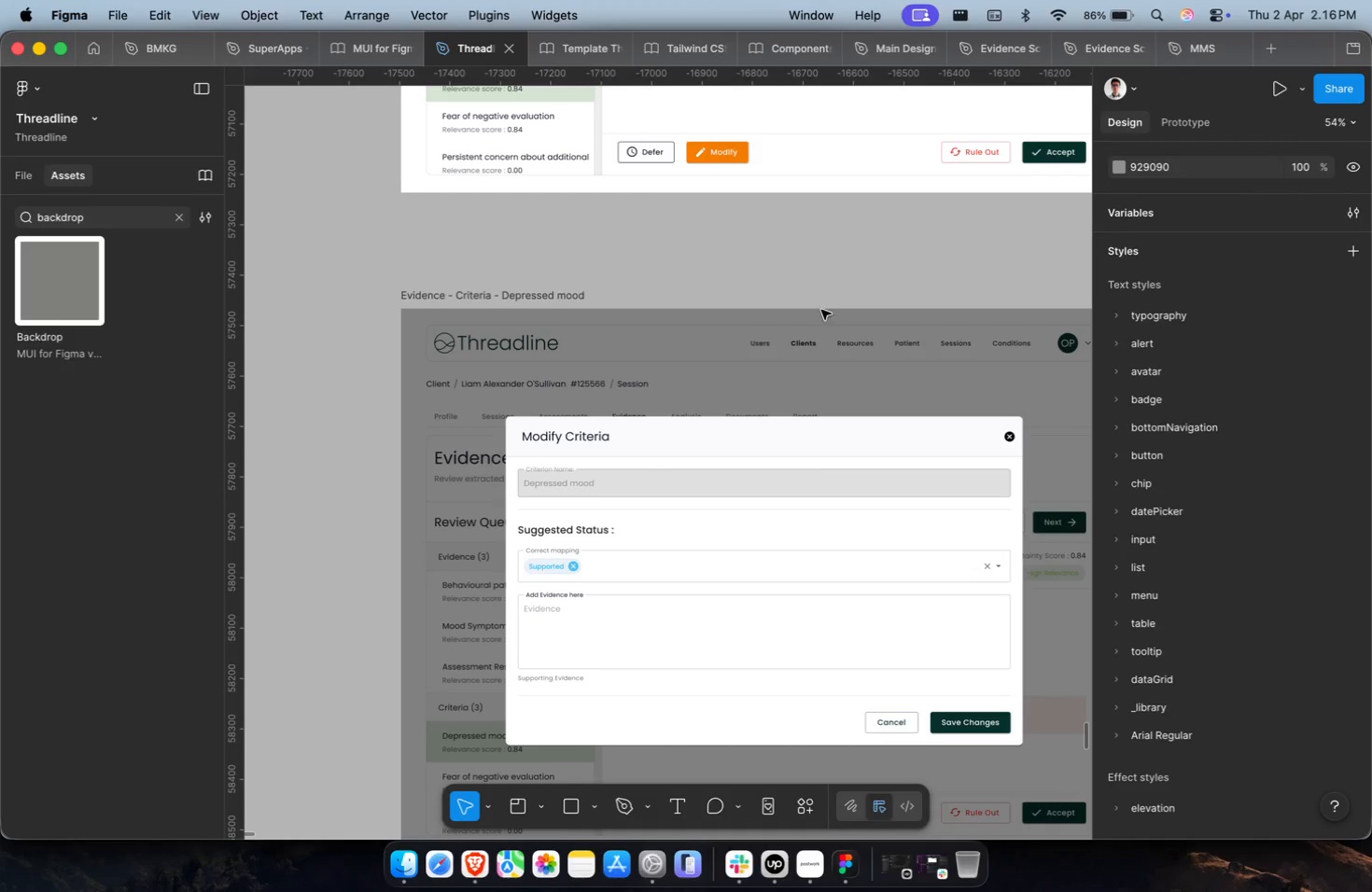 
hold_key(key=CommandLeft, duration=1.73)
scroll: coordinate [797, 383], scroll_direction: down, amount: 2.0
 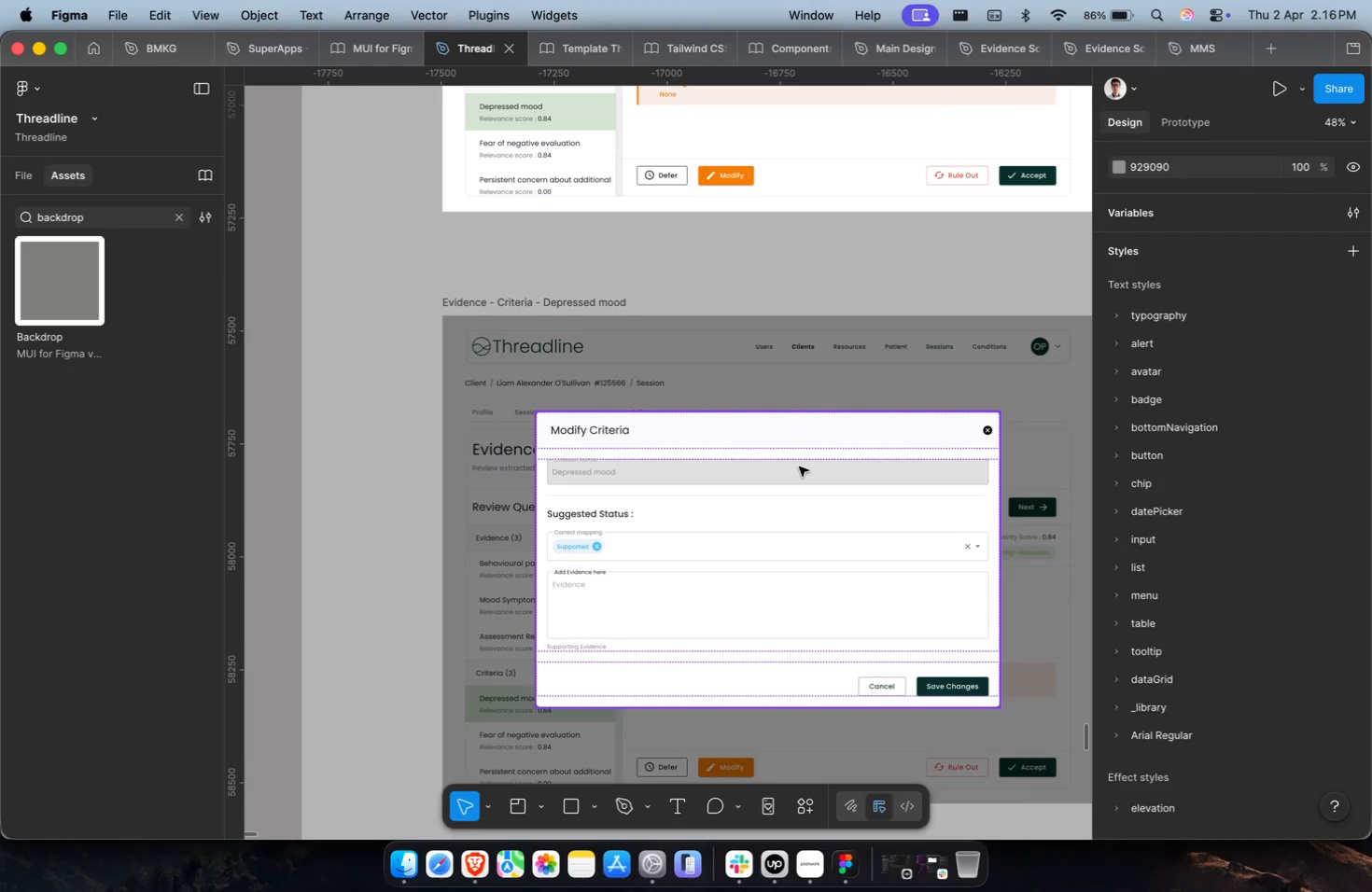 
wait(7.52)
 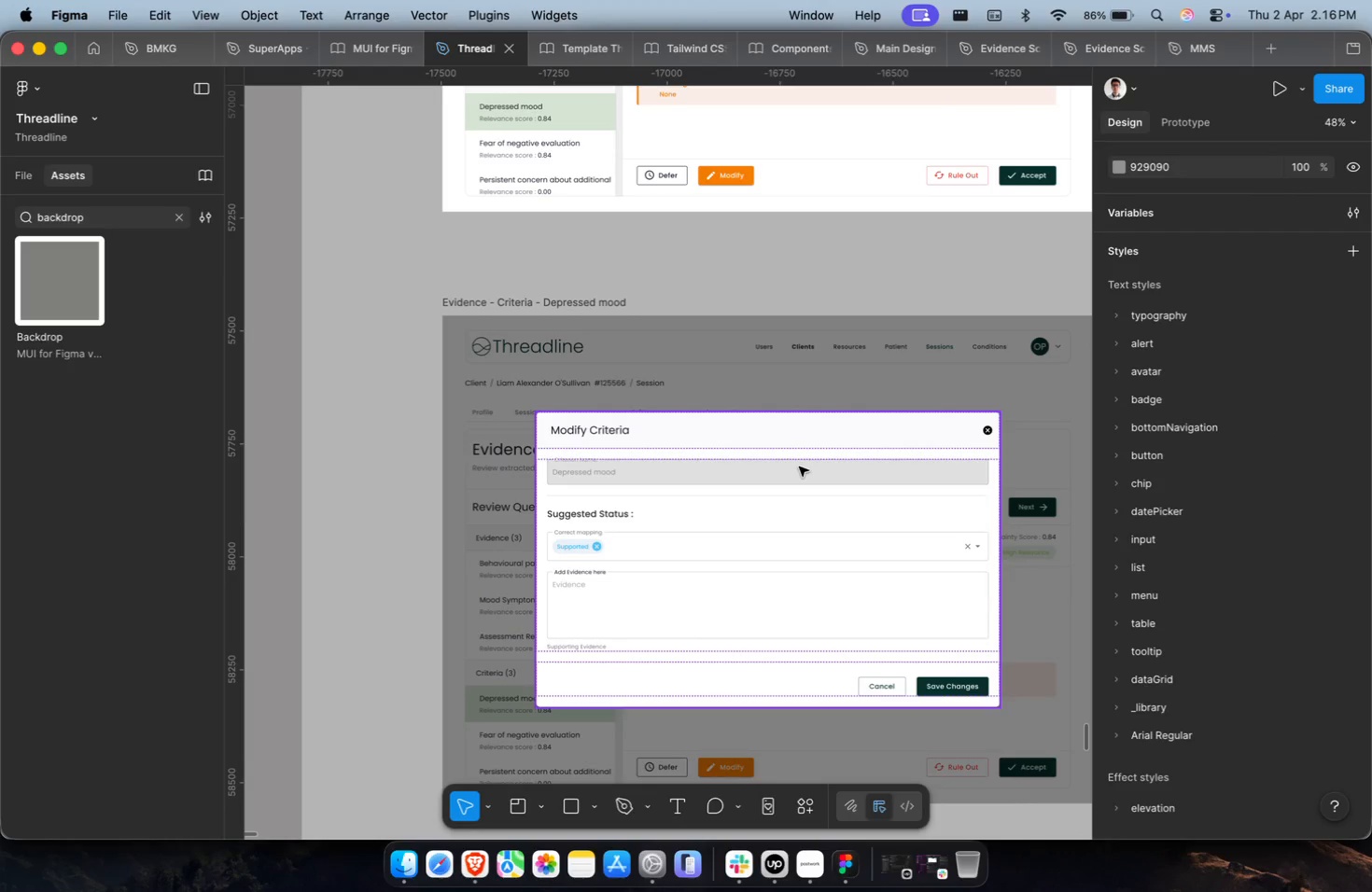 
key(Meta+CommandLeft)
 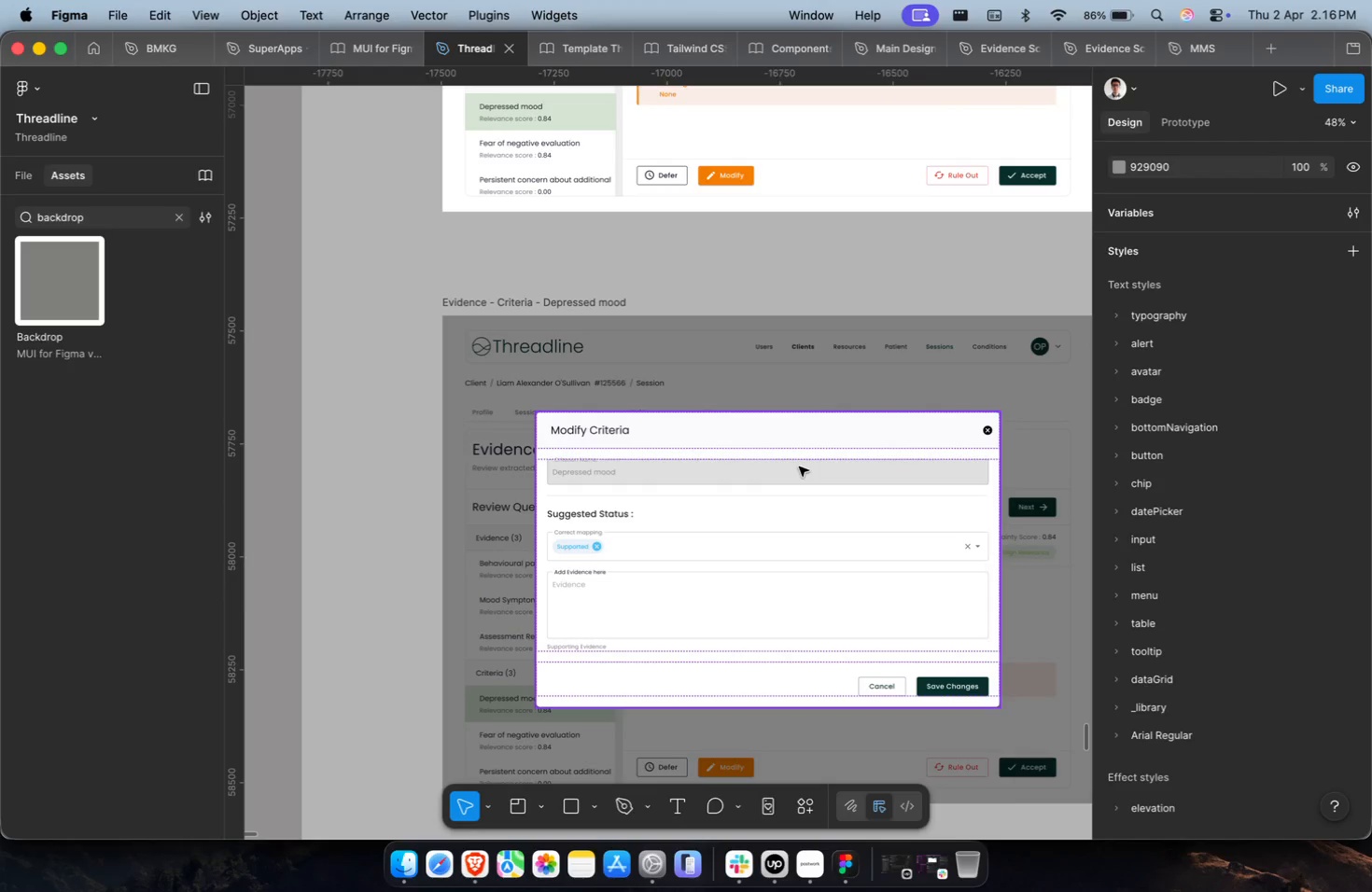 
key(Meta+CommandLeft)
 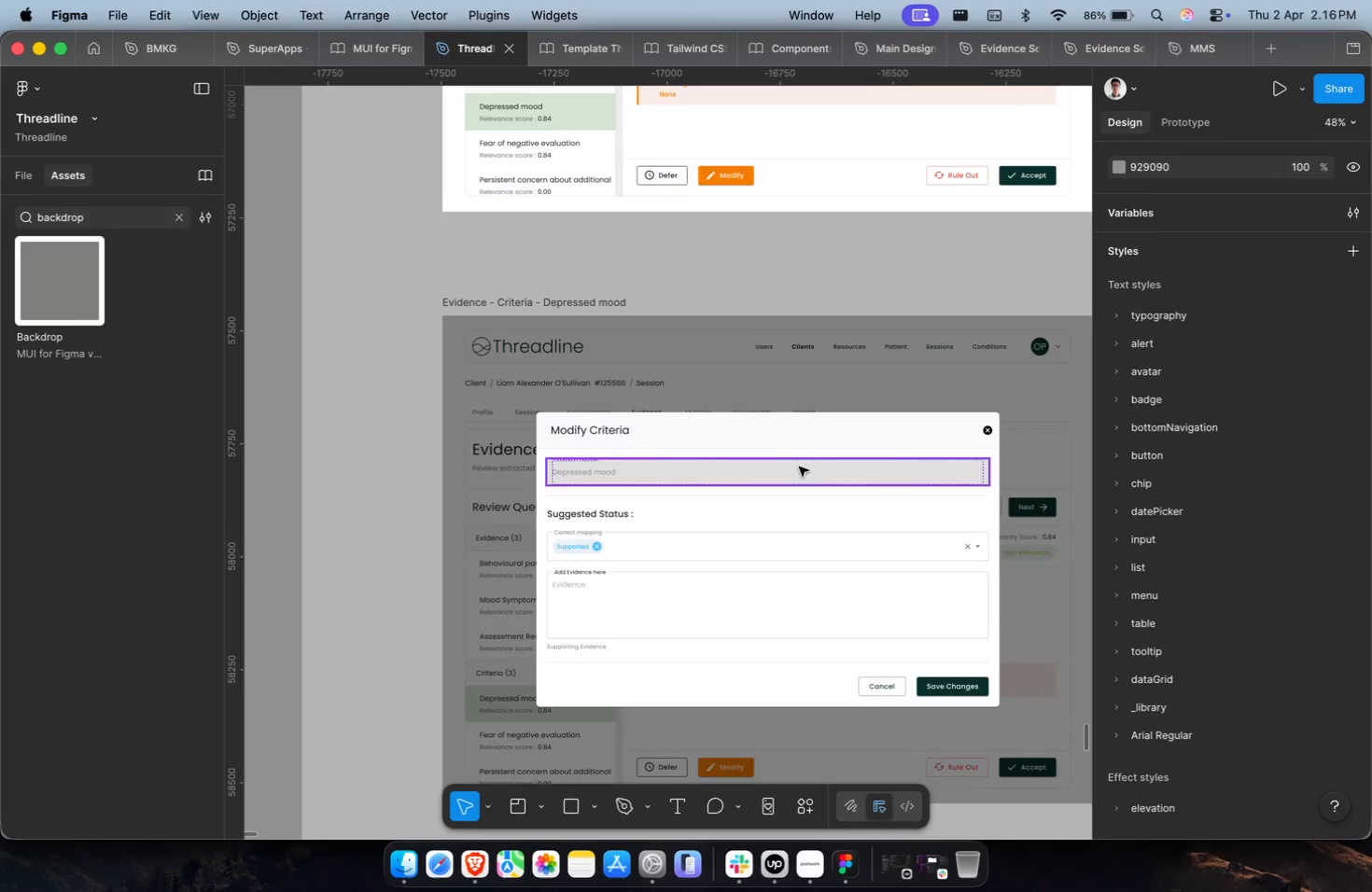 
key(Meta+1)
 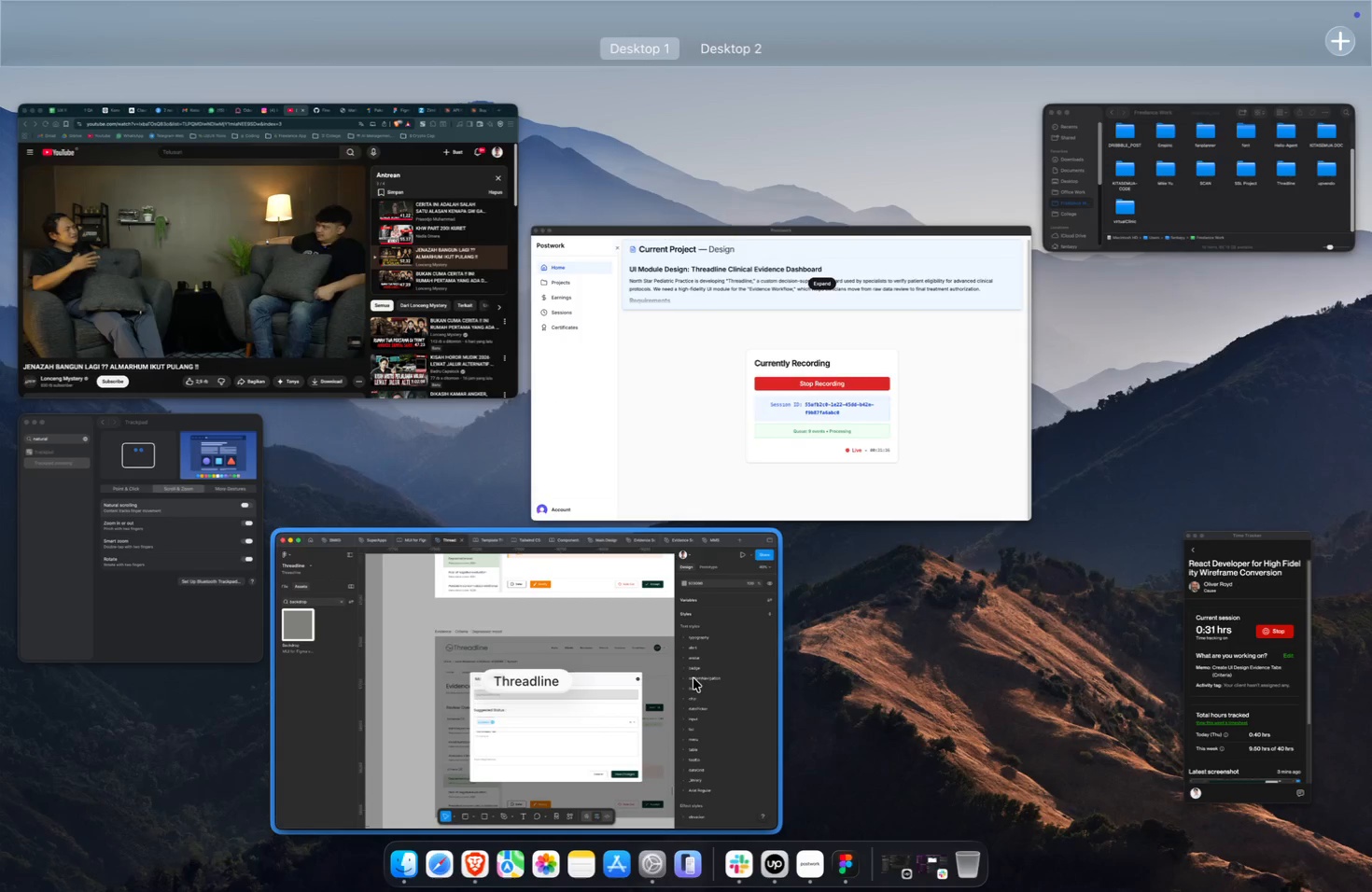 
scroll: coordinate [799, 467], scroll_direction: up, amount: 1.0
 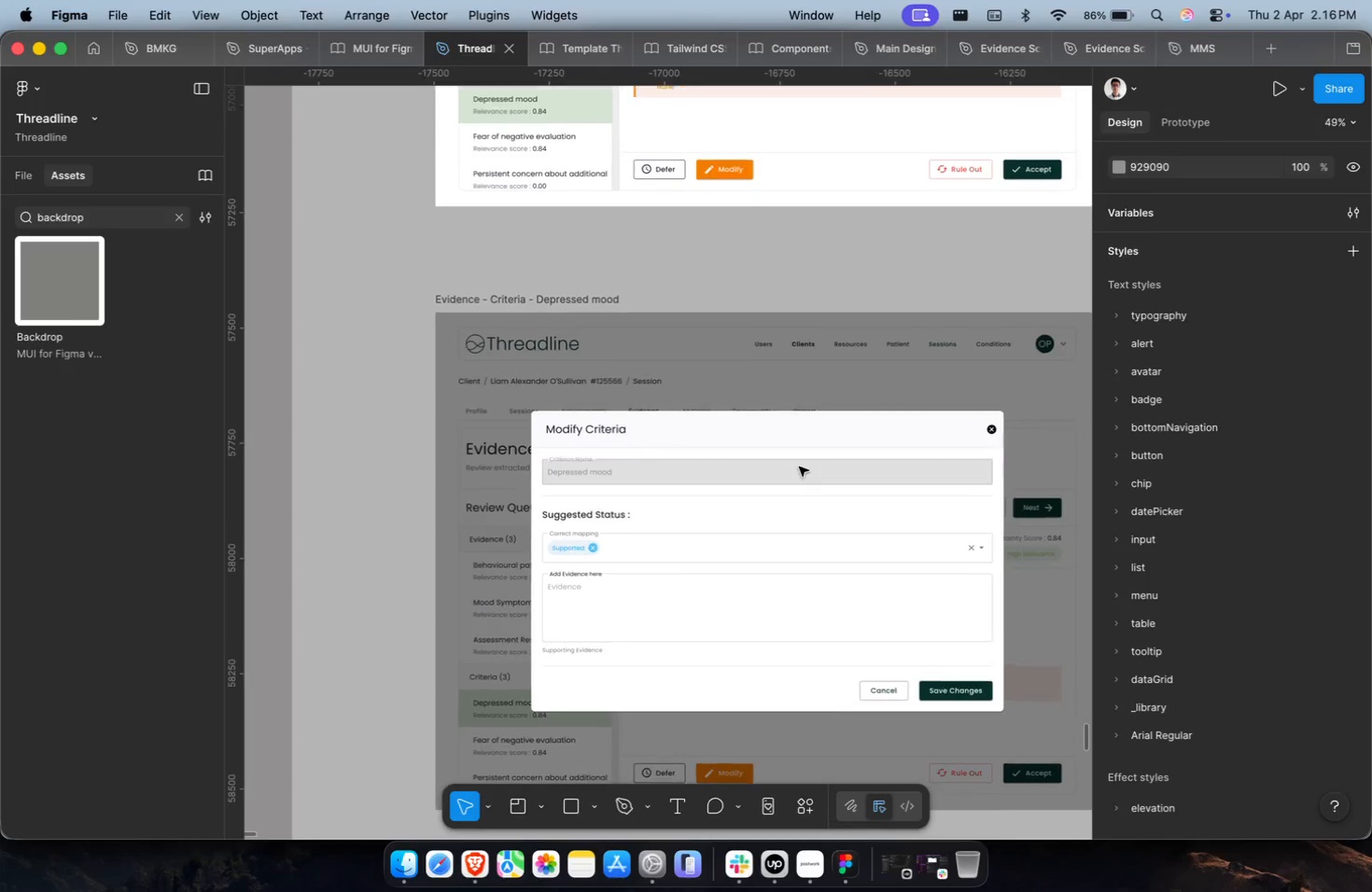 
left_click([683, 680])
 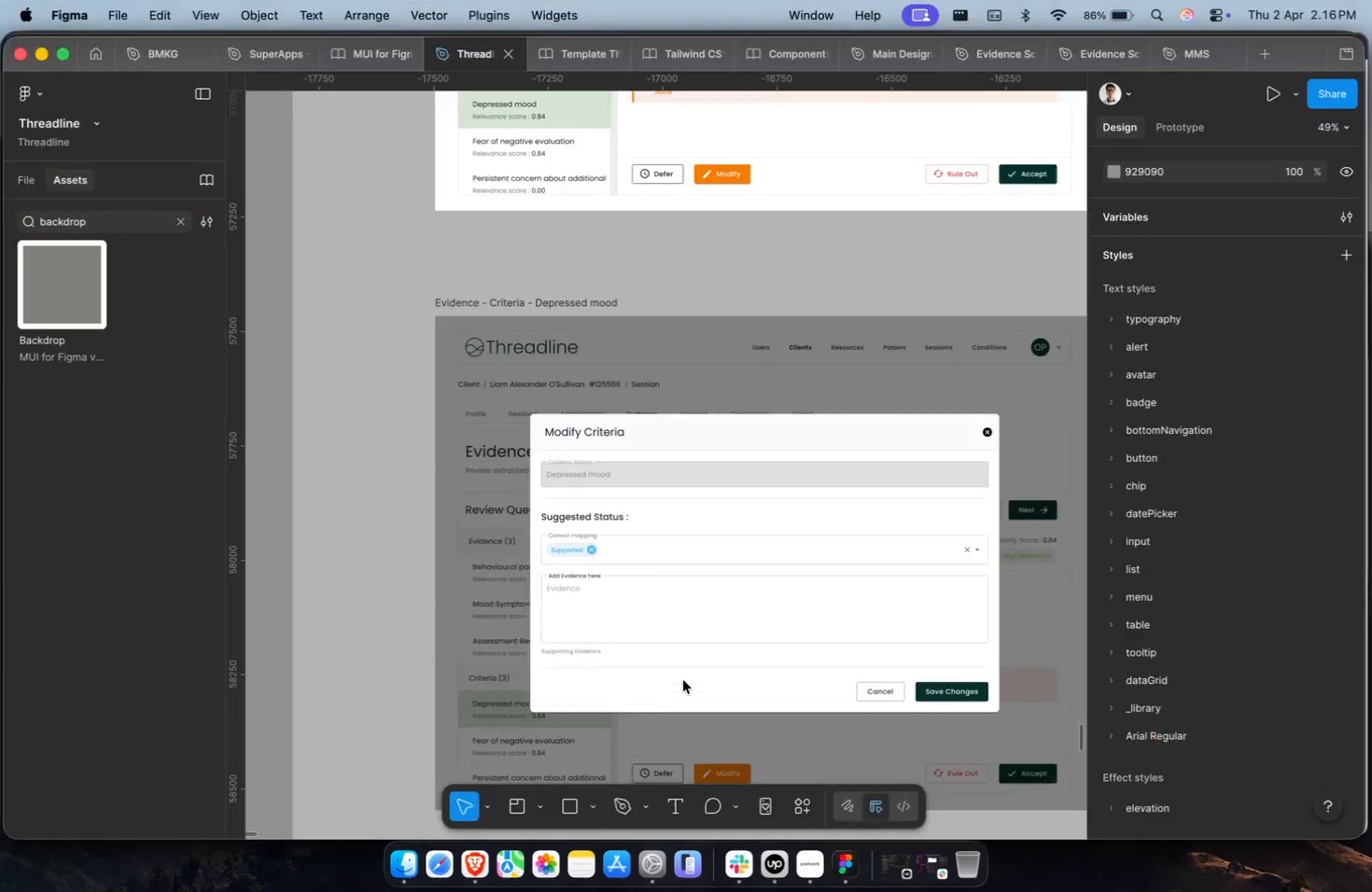 
key(Shift+ShiftLeft)
 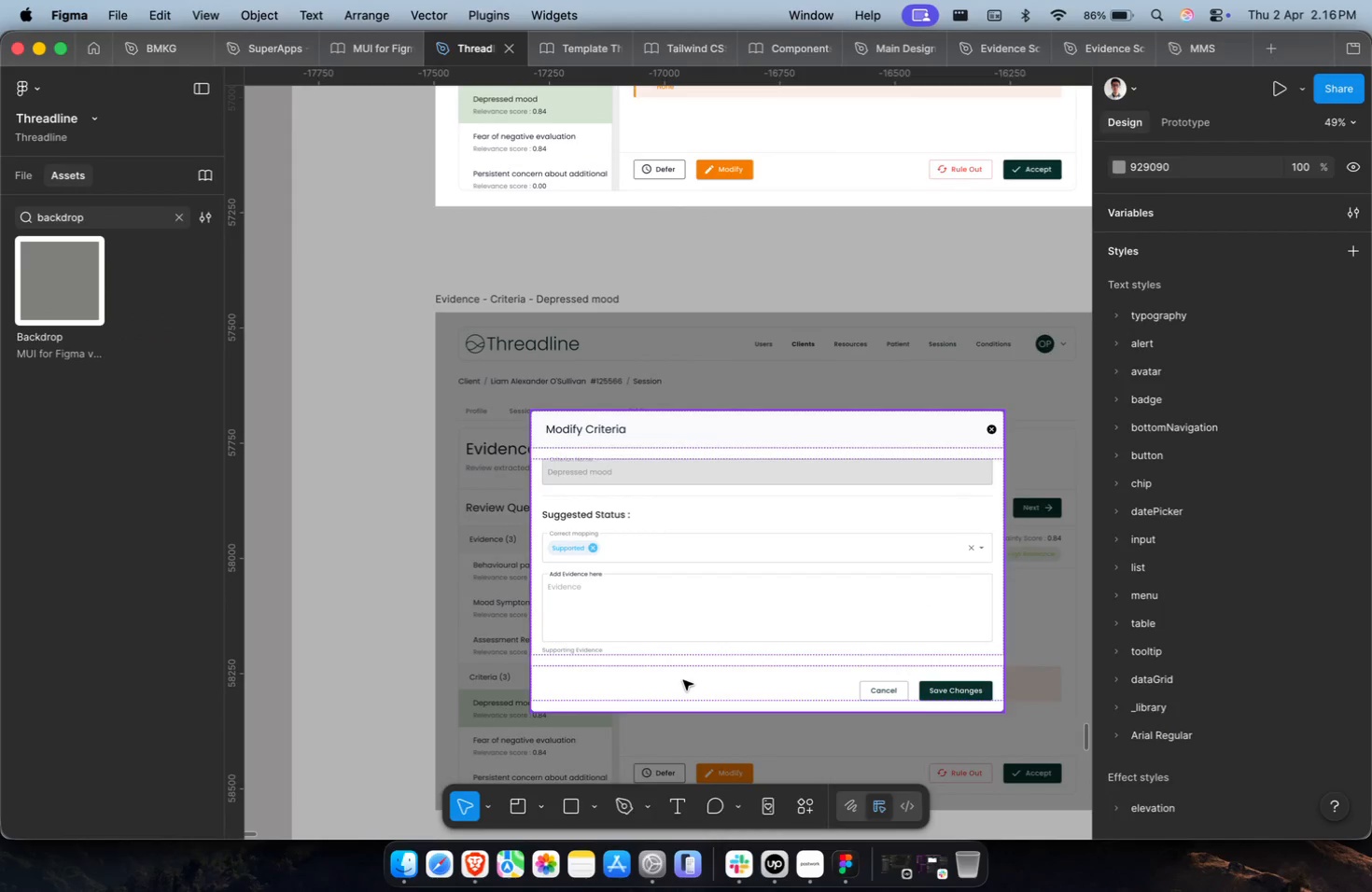 
hold_key(key=CommandLeft, duration=0.3)
 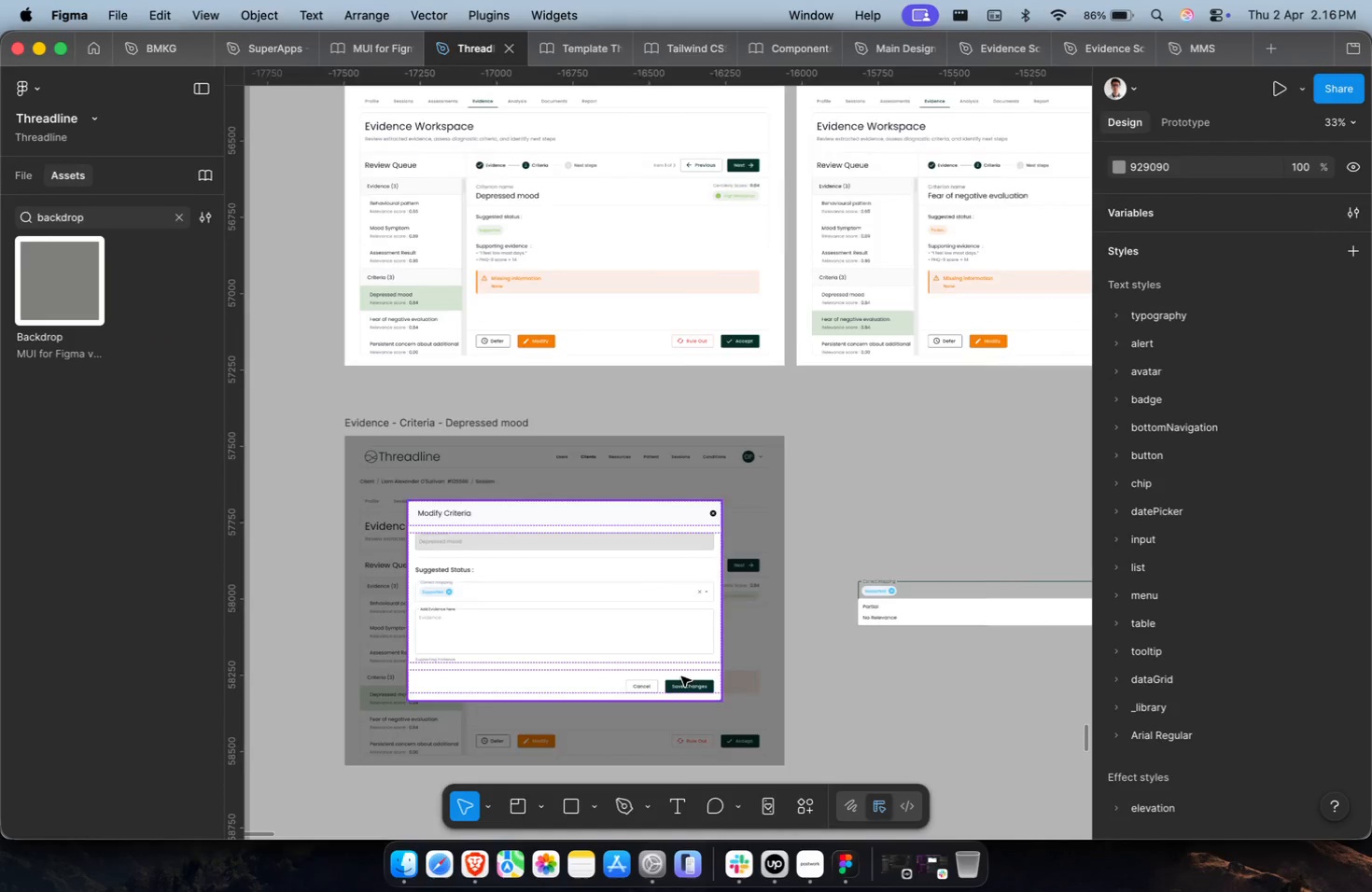 
key(Meta+CommandLeft)
 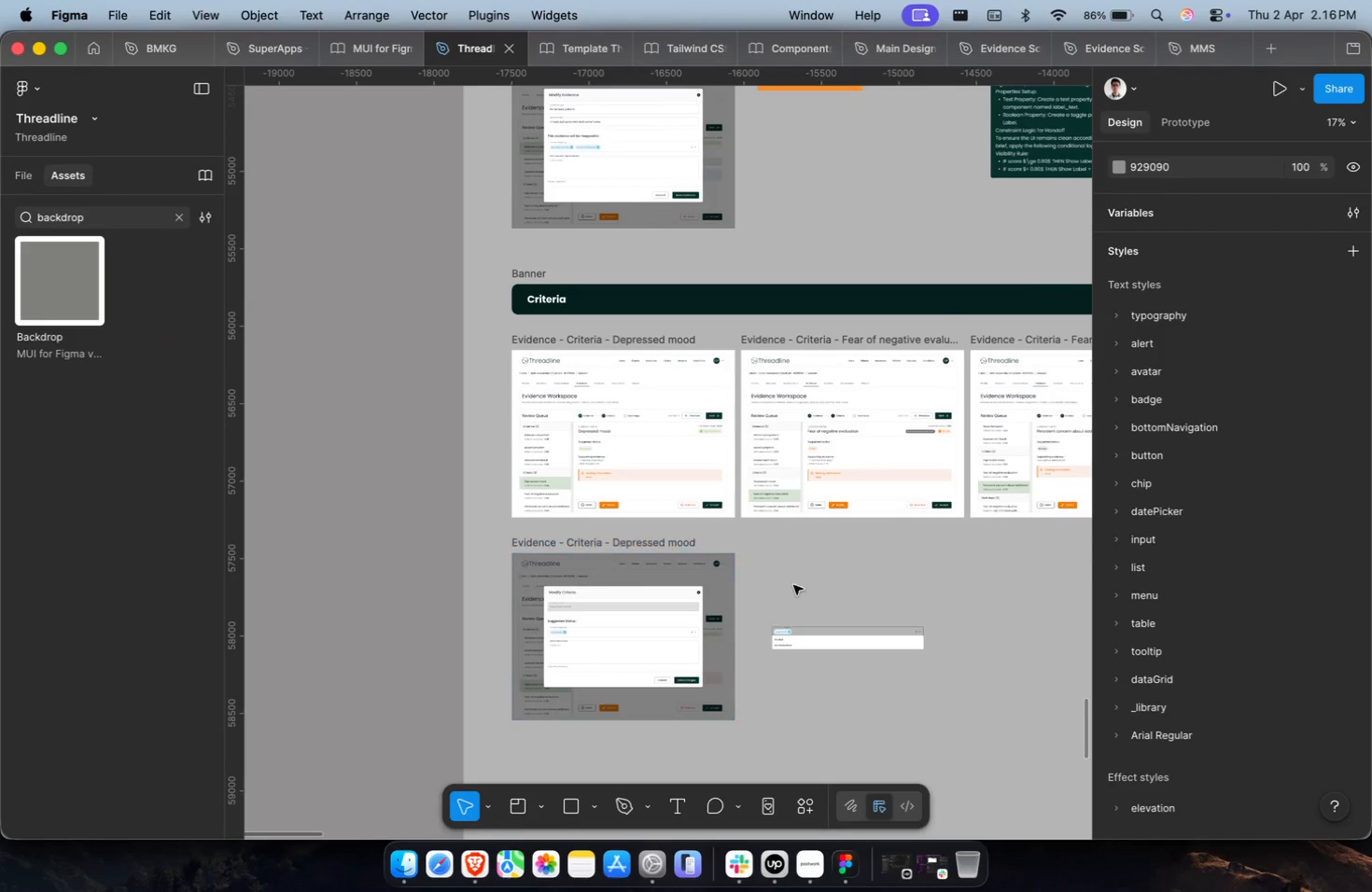 
scroll: coordinate [683, 673], scroll_direction: down, amount: 17.0
 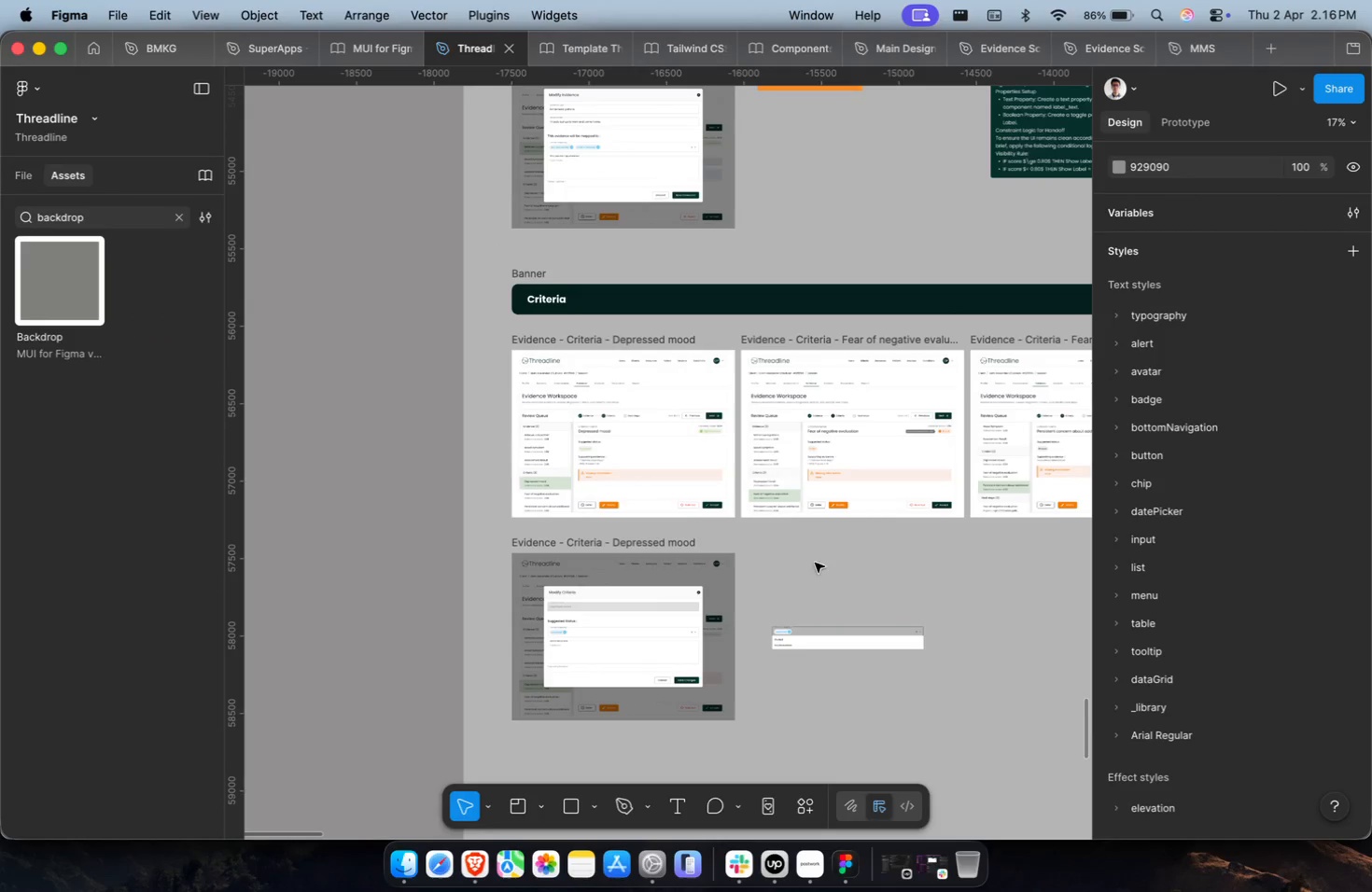 
left_click([823, 557])
 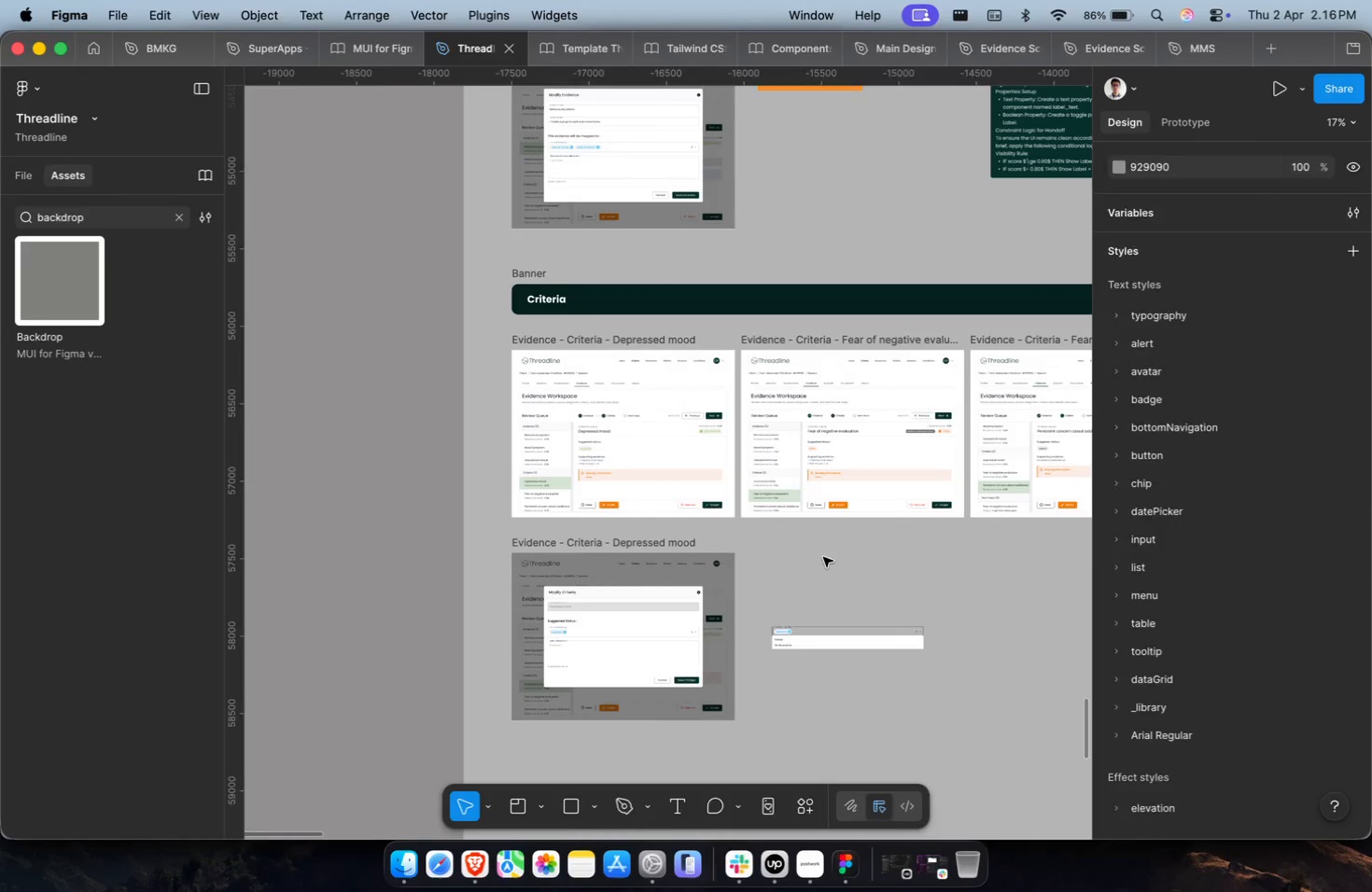 
key(Meta+CommandLeft)
 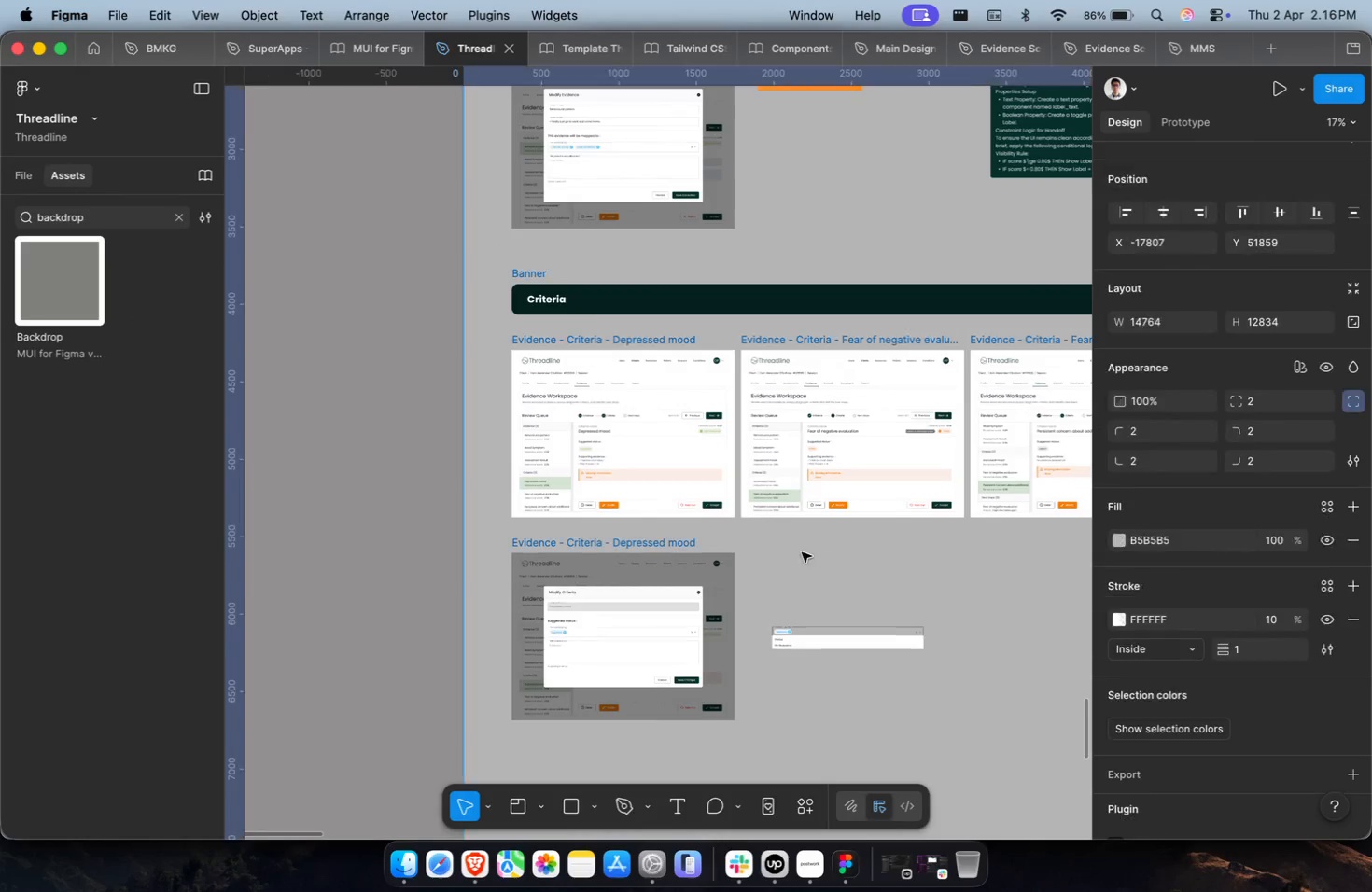 
hold_key(key=ShiftLeft, duration=0.49)
scroll: coordinate [801, 552], scroll_direction: down, amount: 13.0
 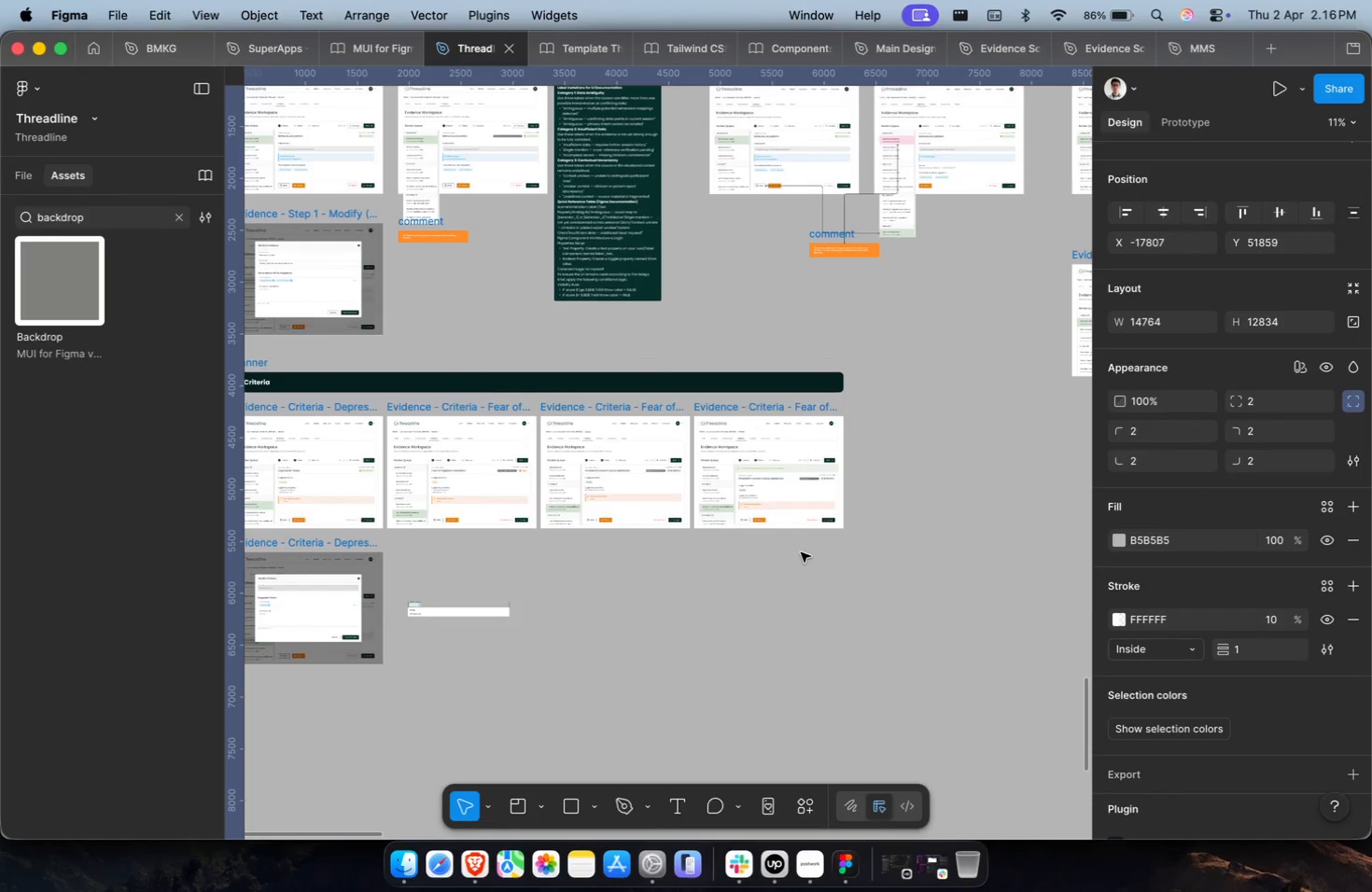 
hold_key(key=CommandLeft, duration=0.37)
 